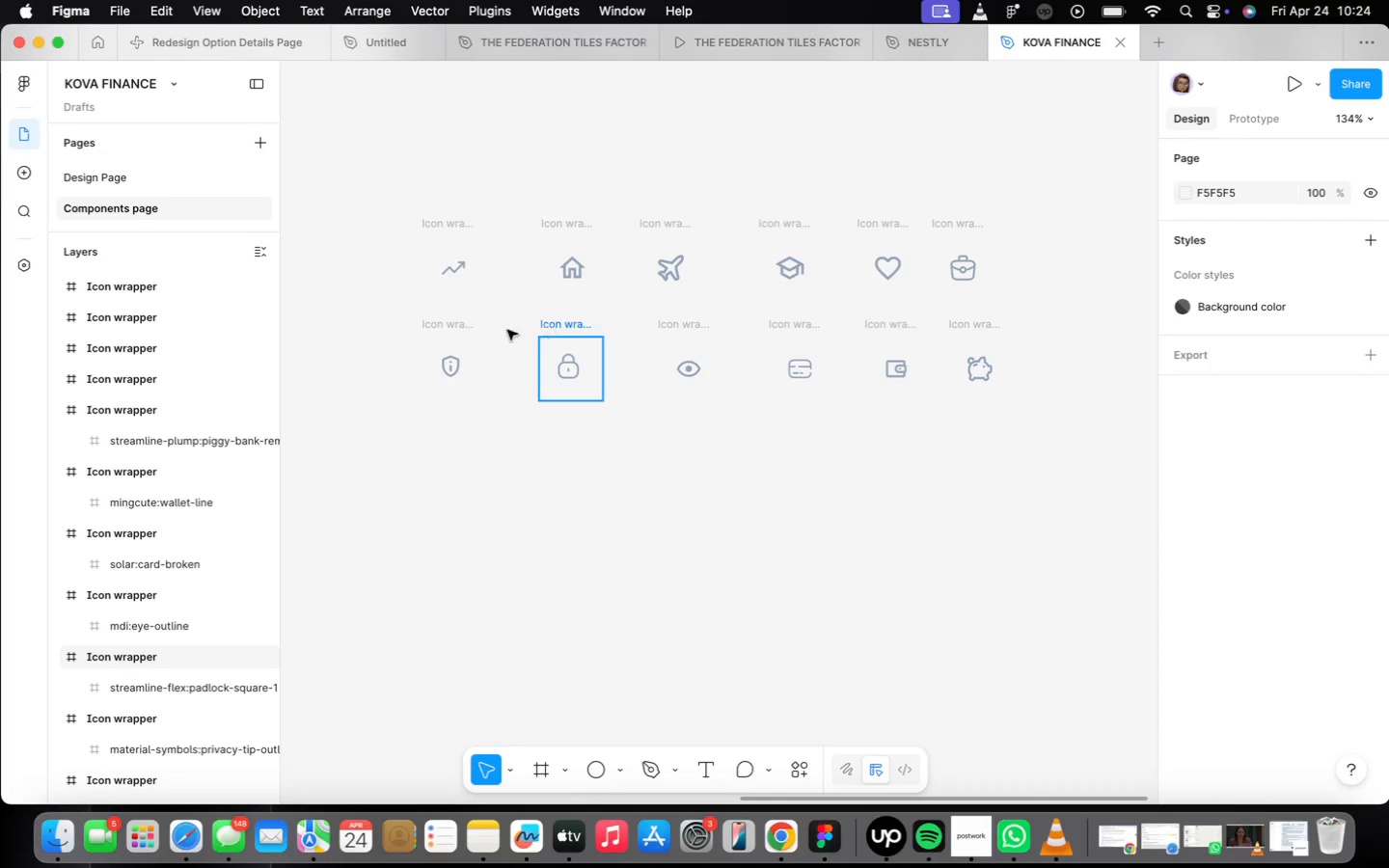 
left_click_drag(start_coordinate=[392, 306], to_coordinate=[1042, 453])
 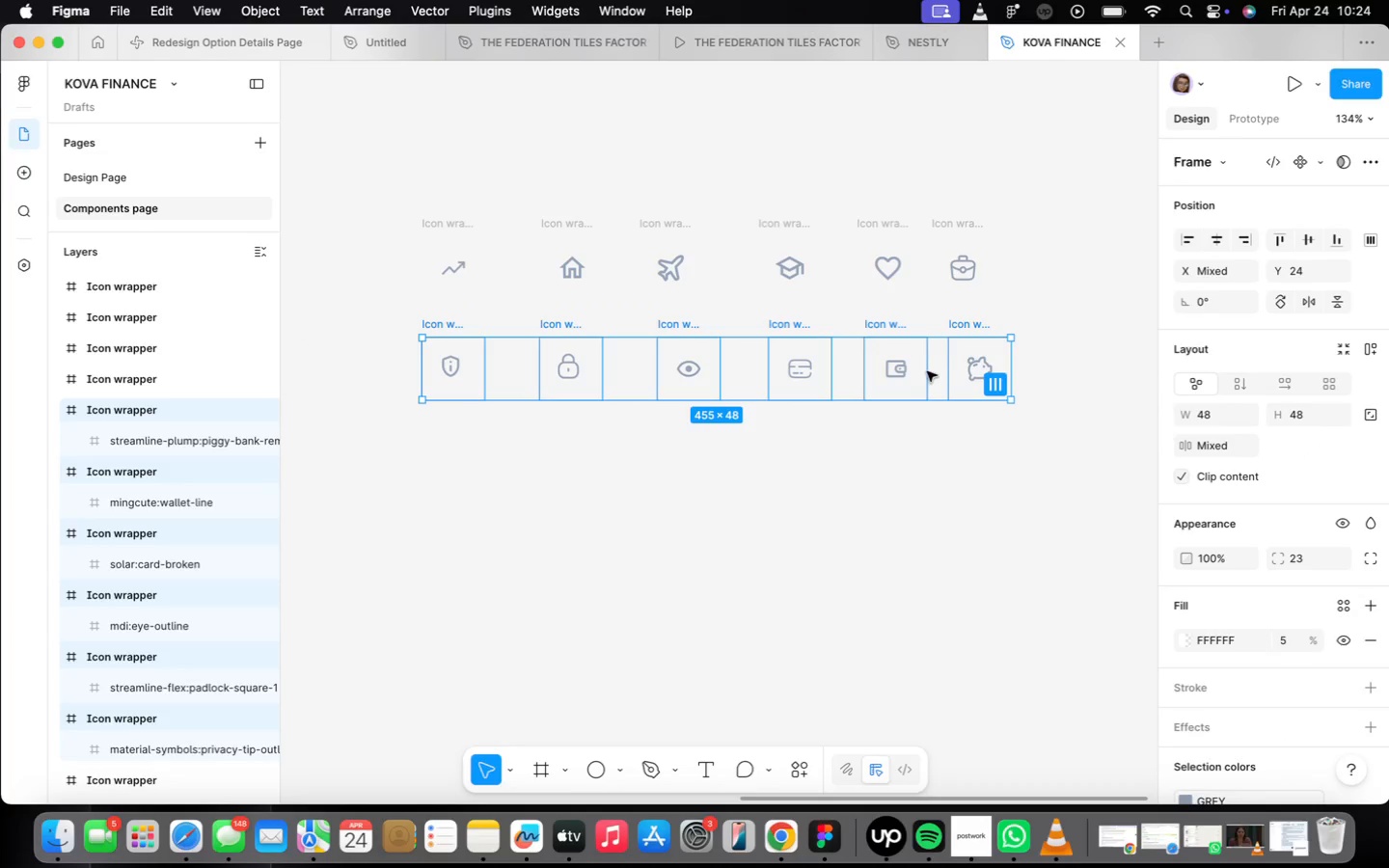 
left_click_drag(start_coordinate=[925, 372], to_coordinate=[894, 375])
 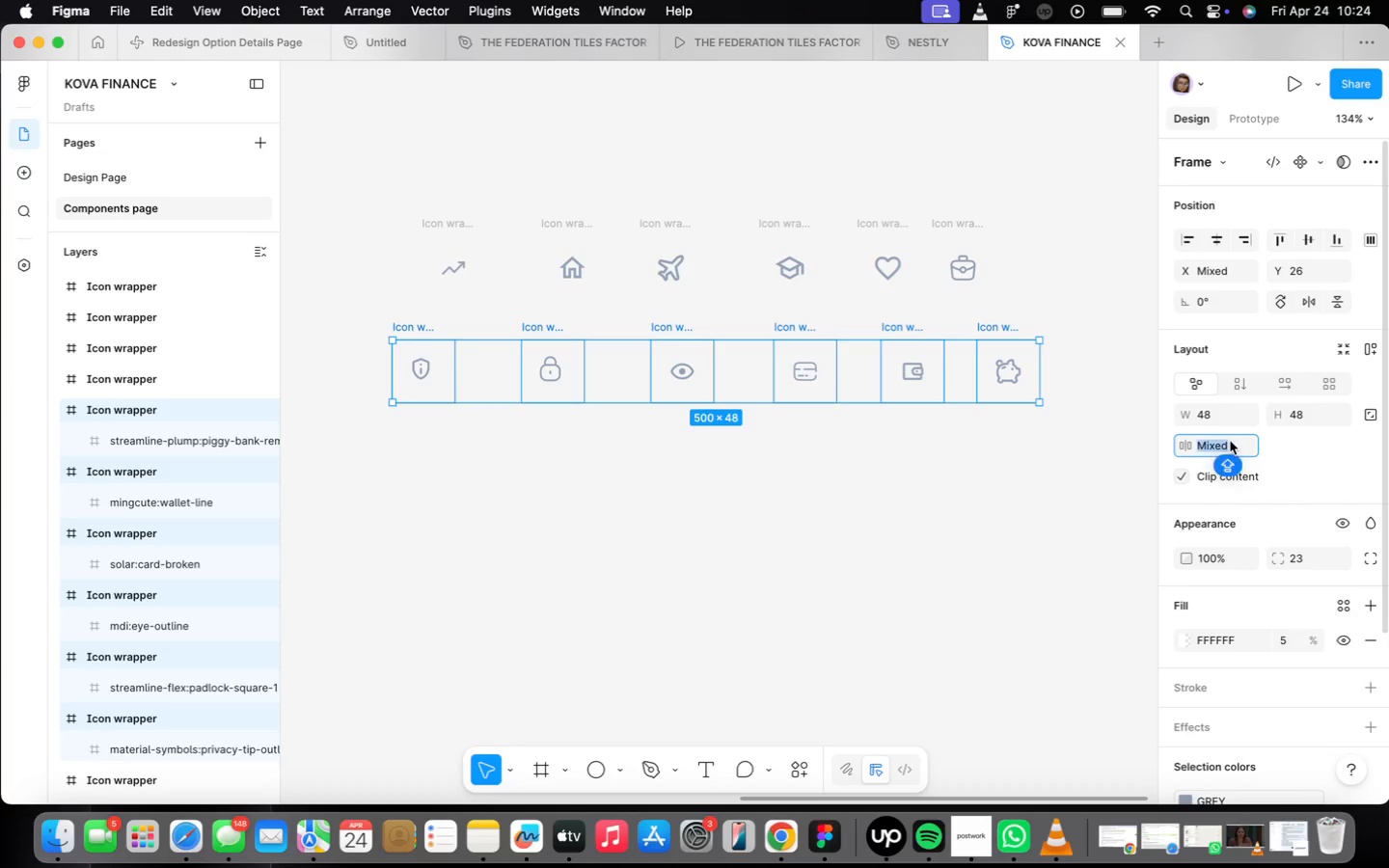 
type(32)
 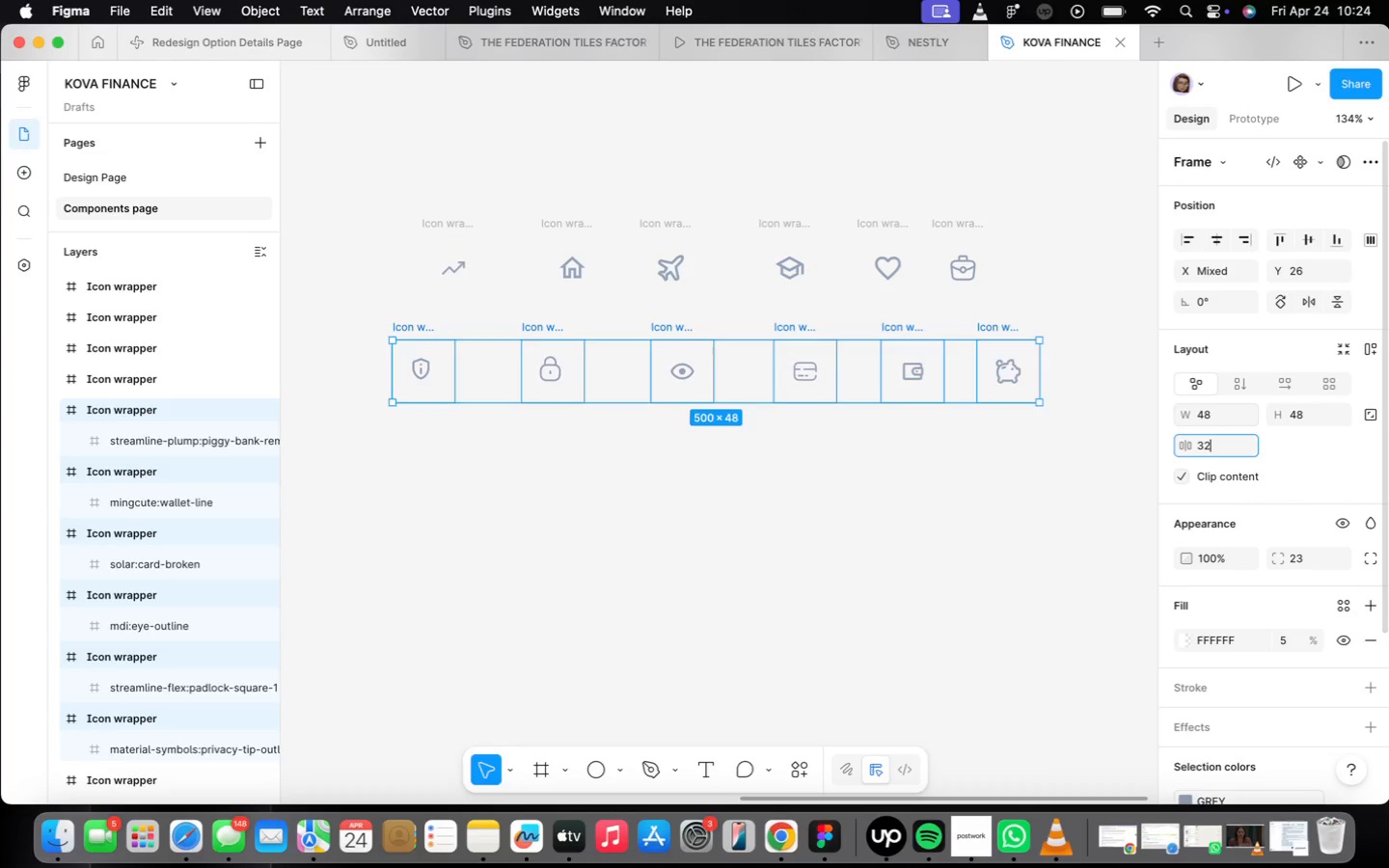 
key(Enter)
 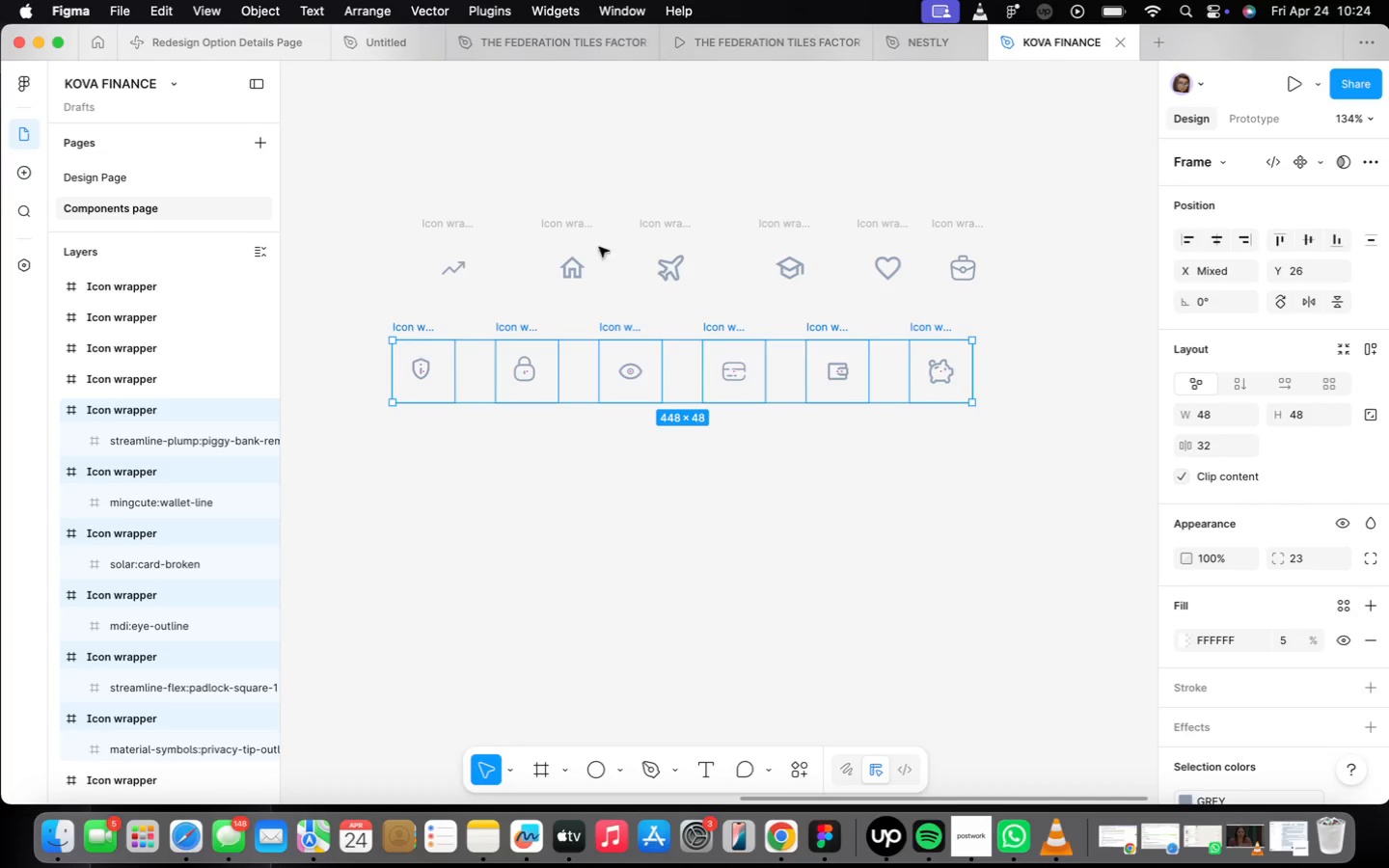 
left_click([410, 139])
 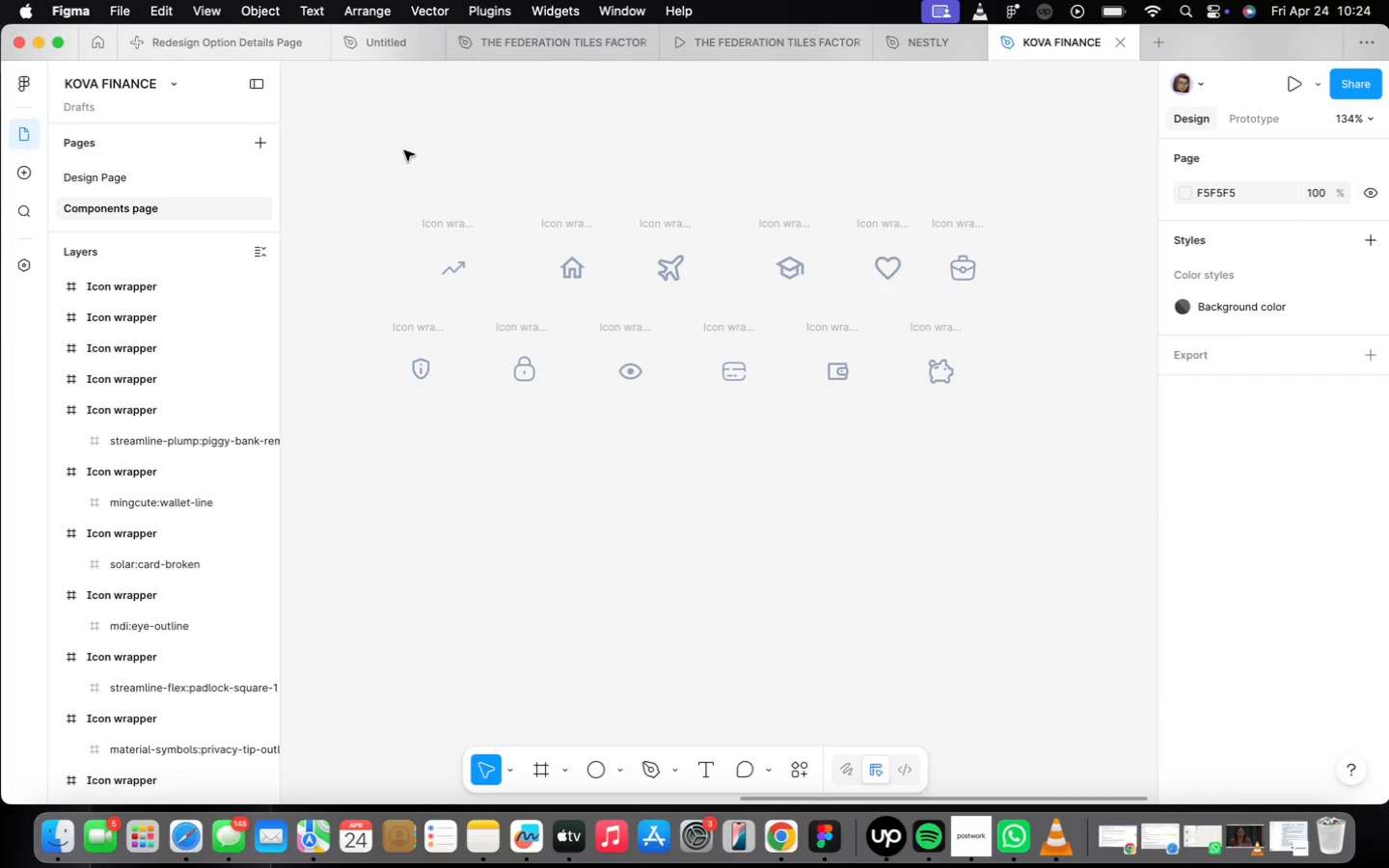 
left_click_drag(start_coordinate=[396, 171], to_coordinate=[1011, 300])
 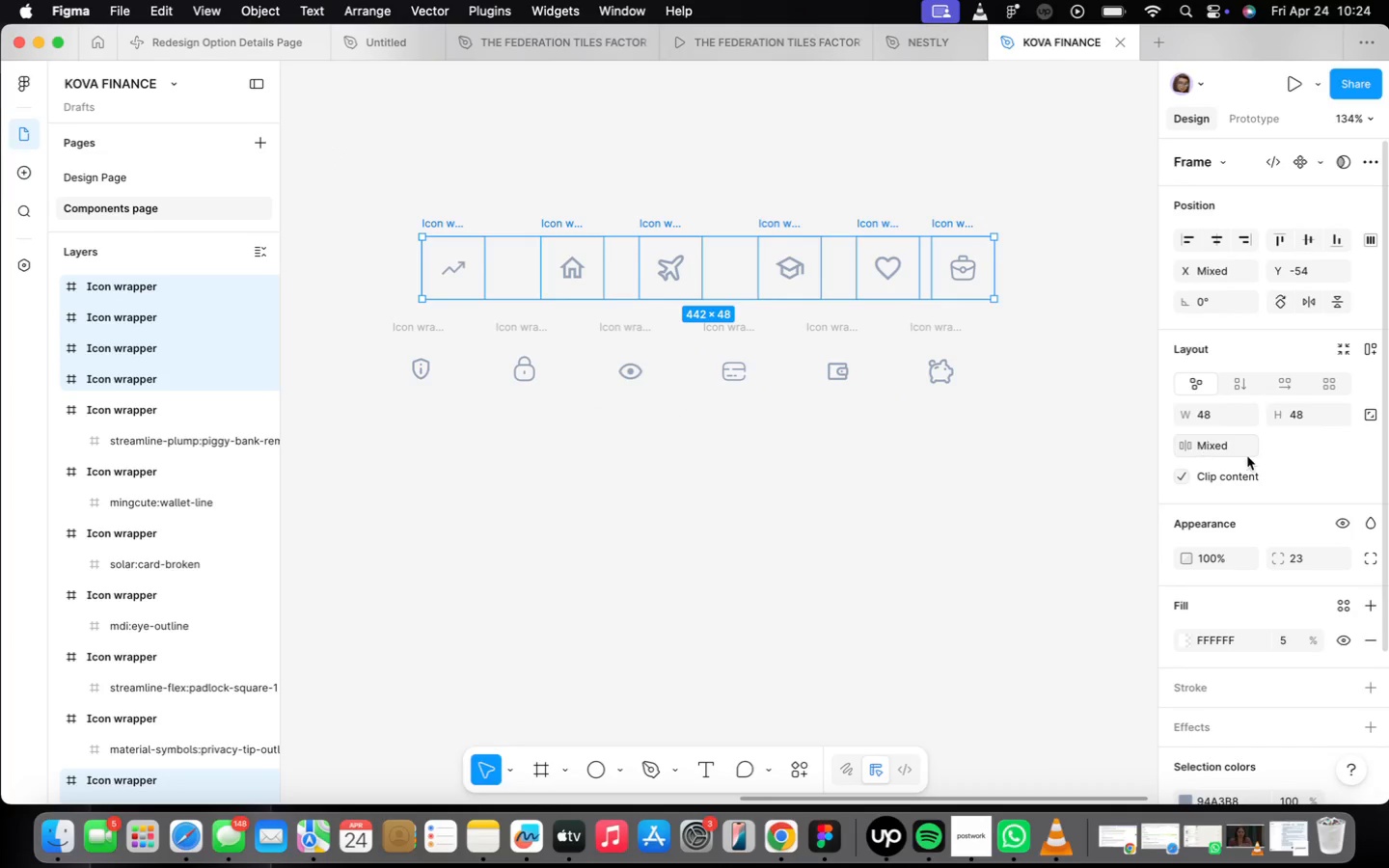 
left_click([1240, 440])
 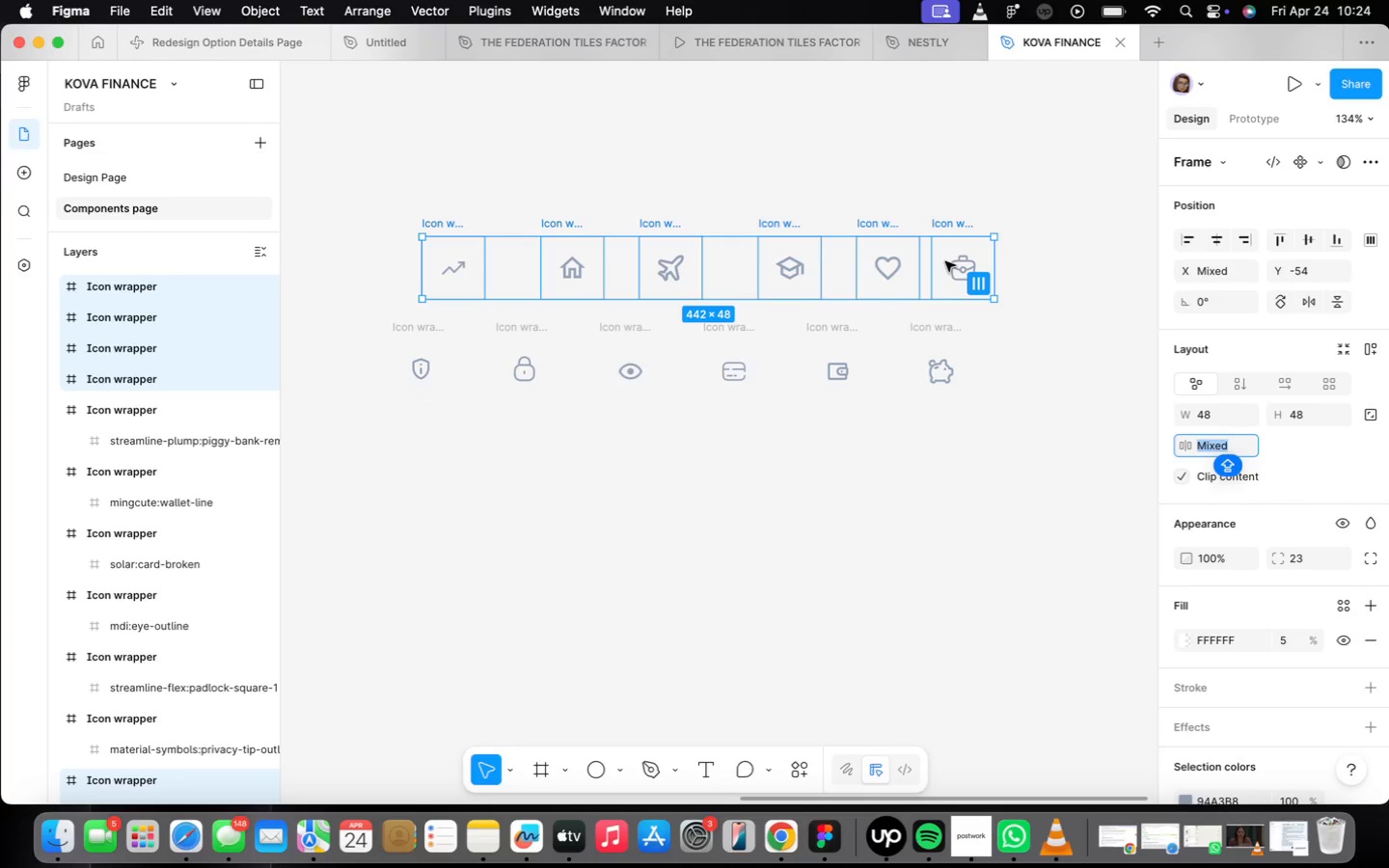 
type(32)
 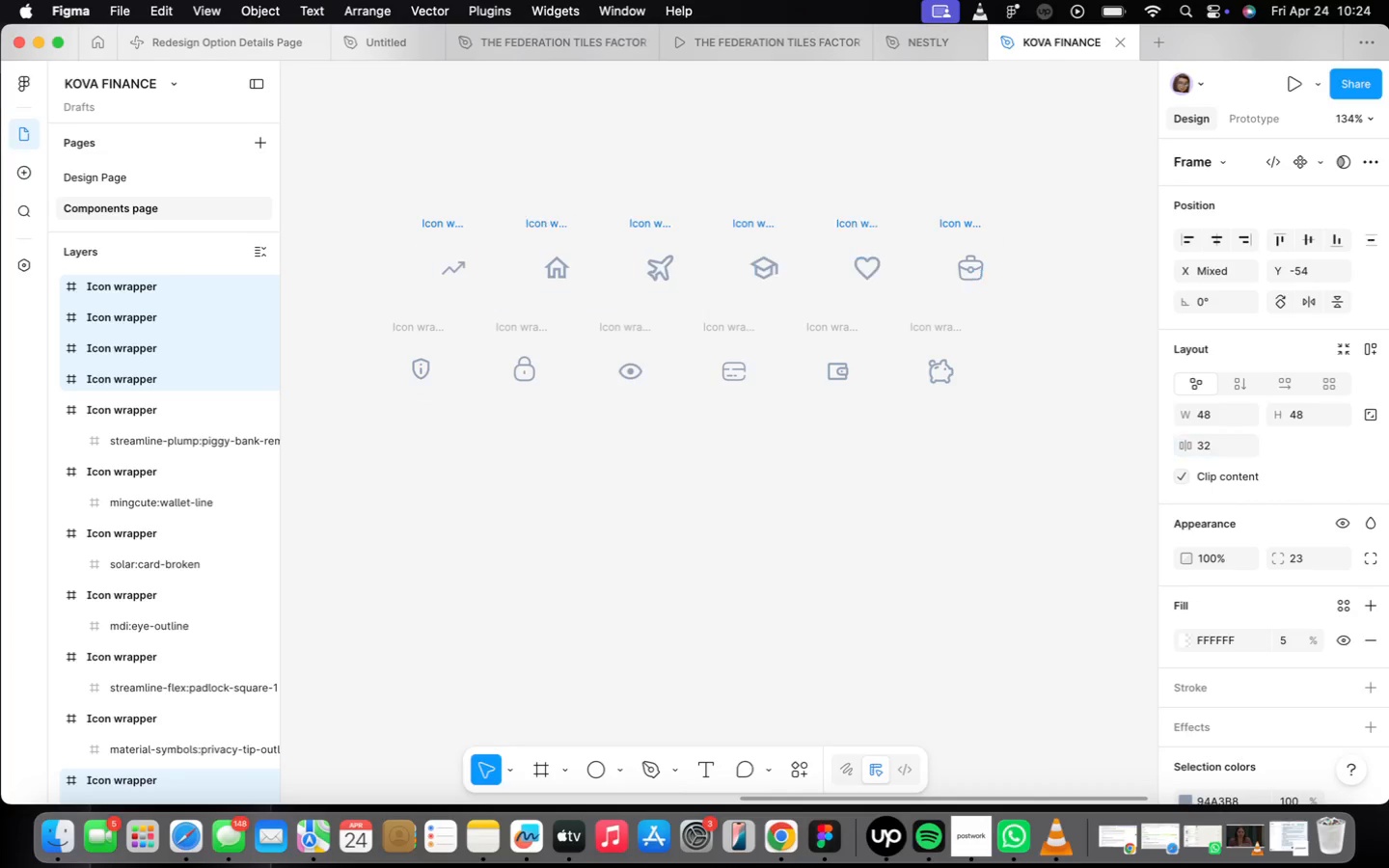 
key(Enter)
 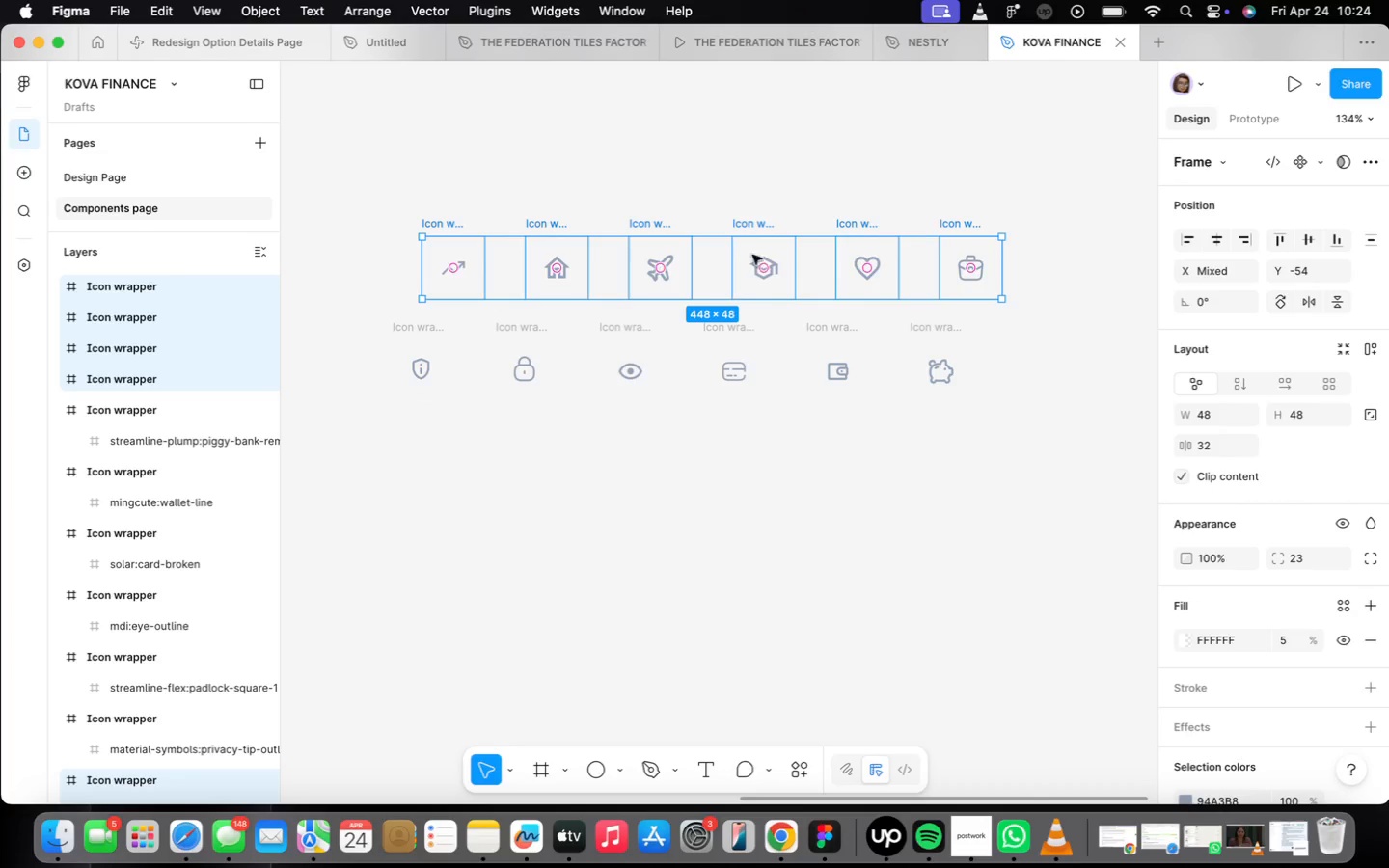 
left_click_drag(start_coordinate=[761, 261], to_coordinate=[737, 265])
 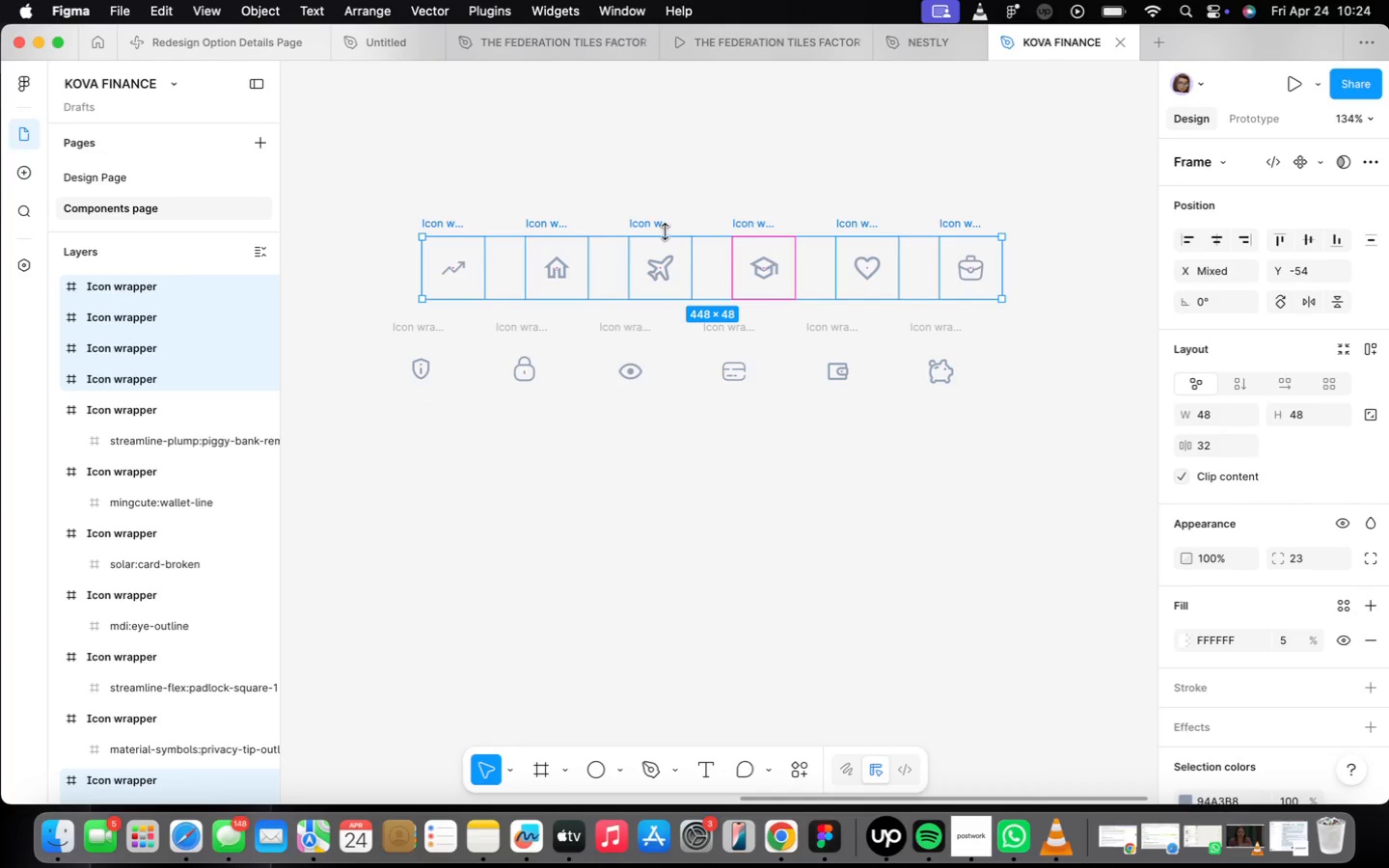 
left_click_drag(start_coordinate=[663, 225], to_coordinate=[629, 227])
 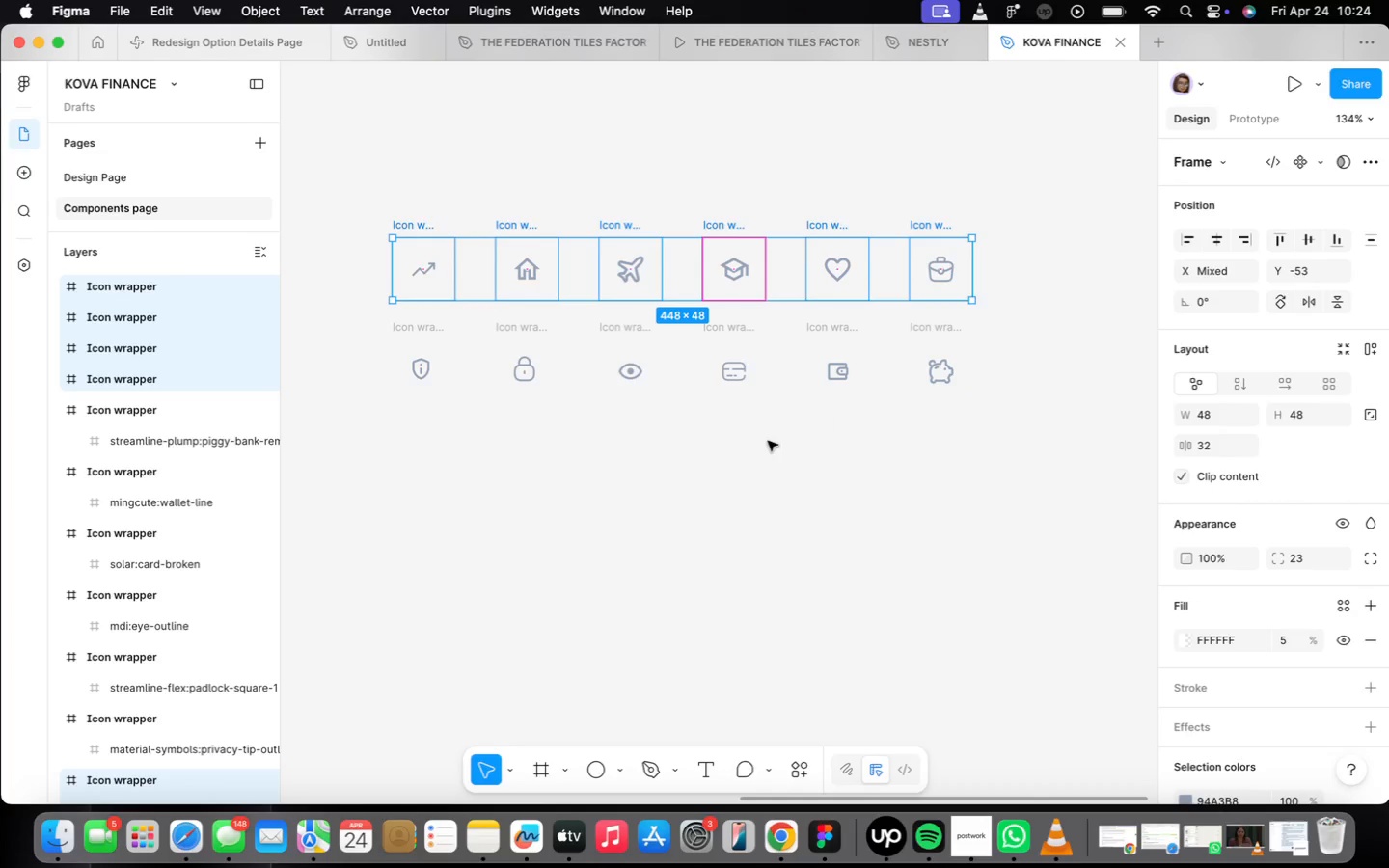 
left_click([769, 438])
 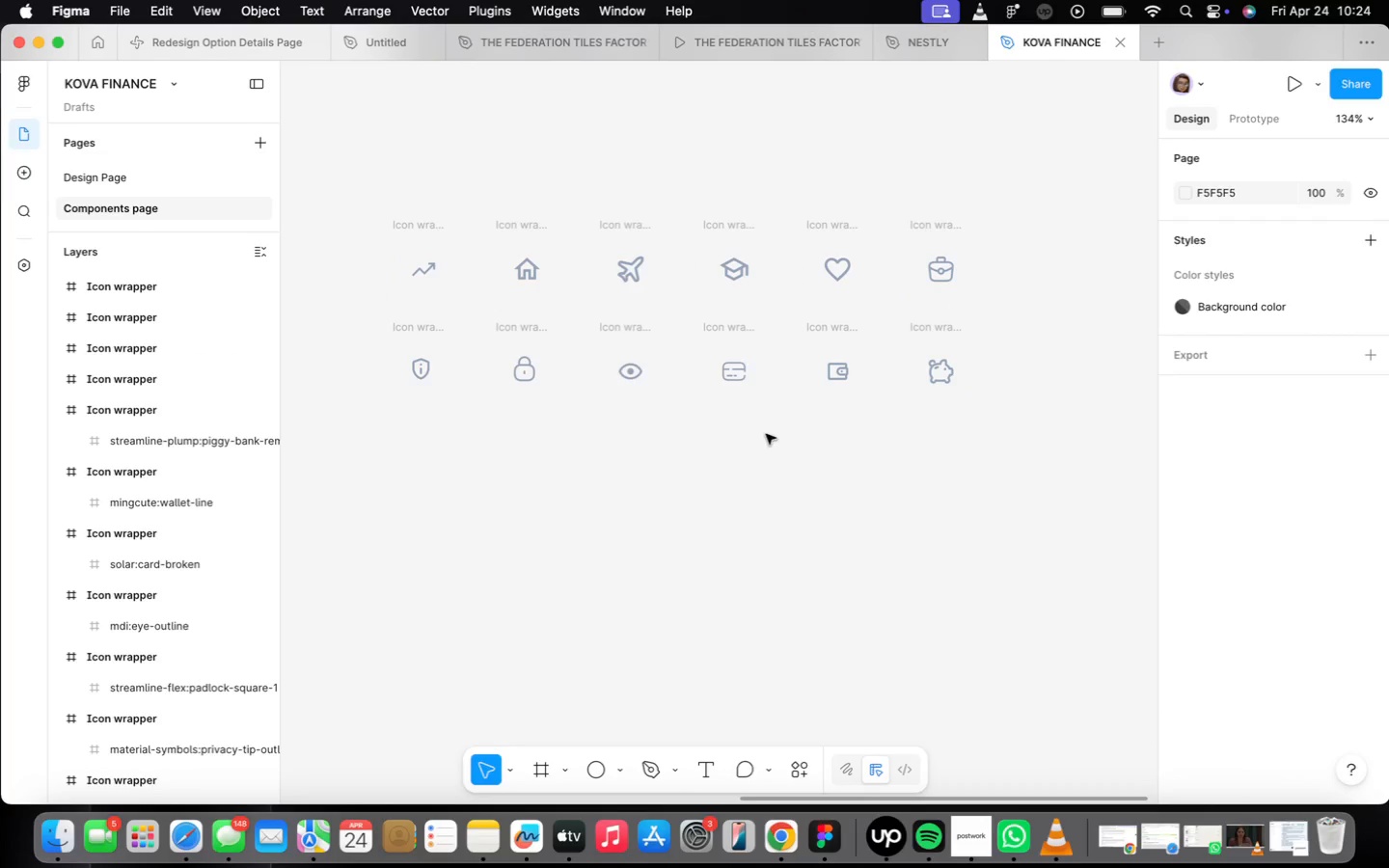 
scroll: coordinate [748, 441], scroll_direction: down, amount: 2.0
 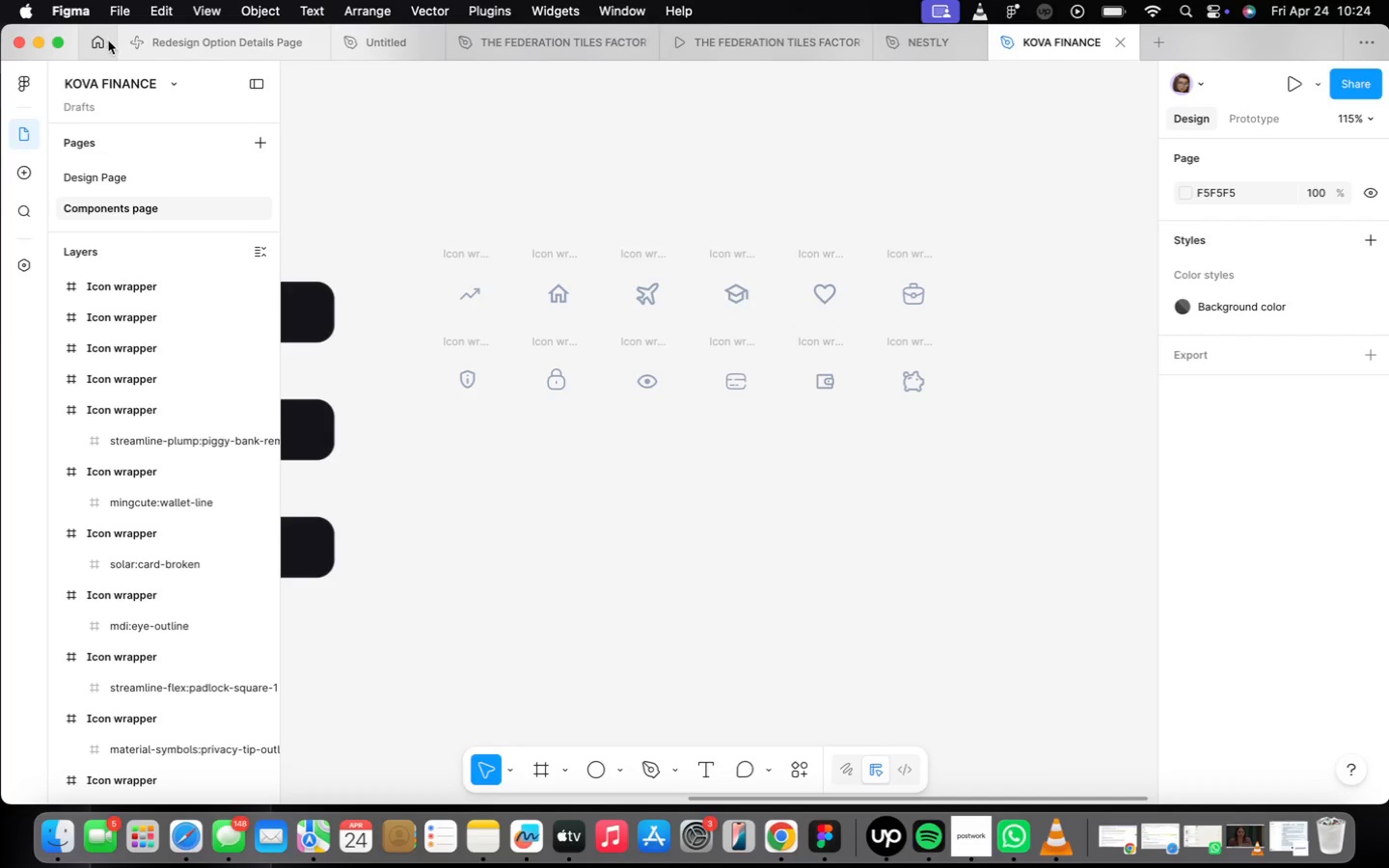 
left_click([136, 190])
 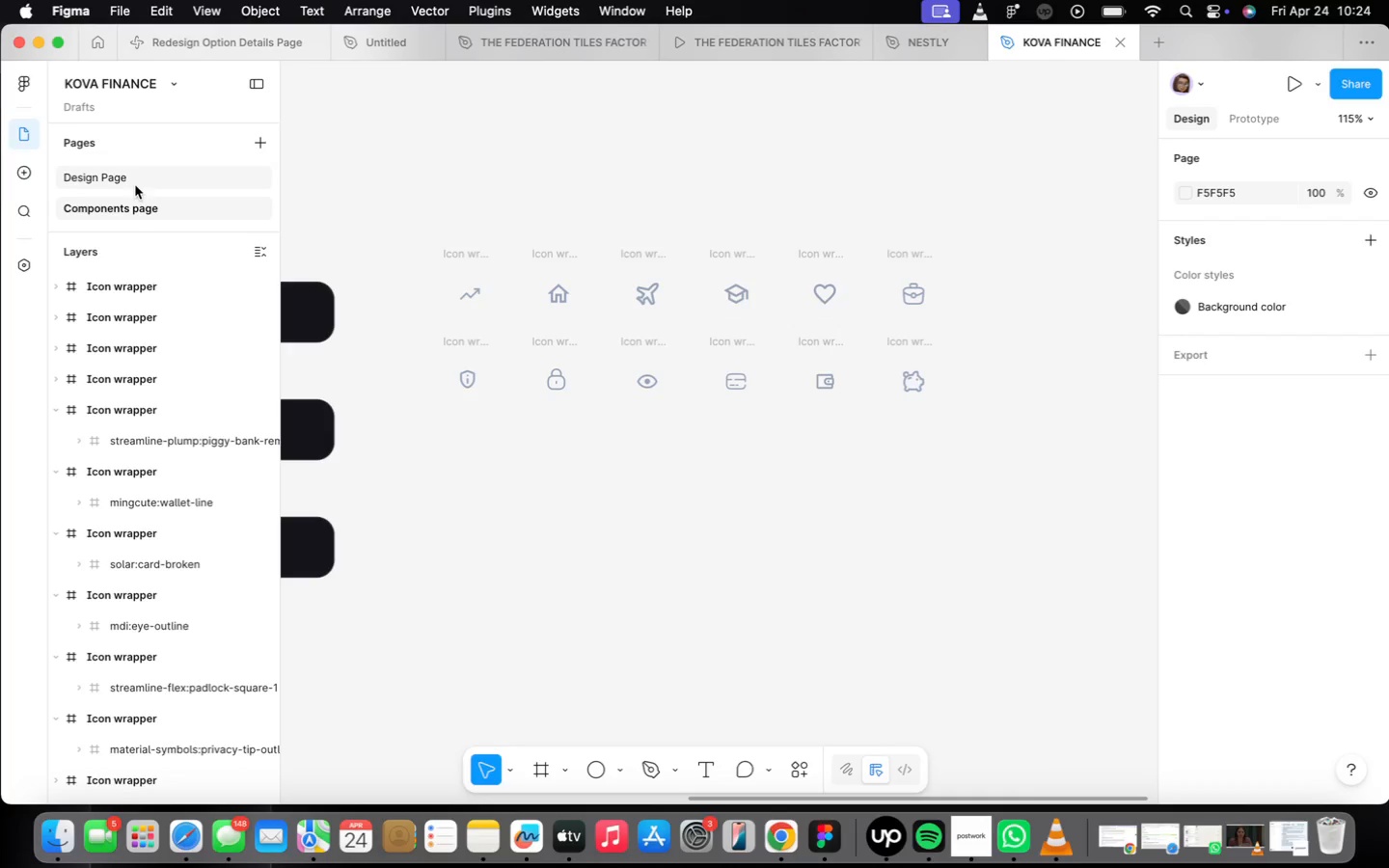 
left_click([132, 180])
 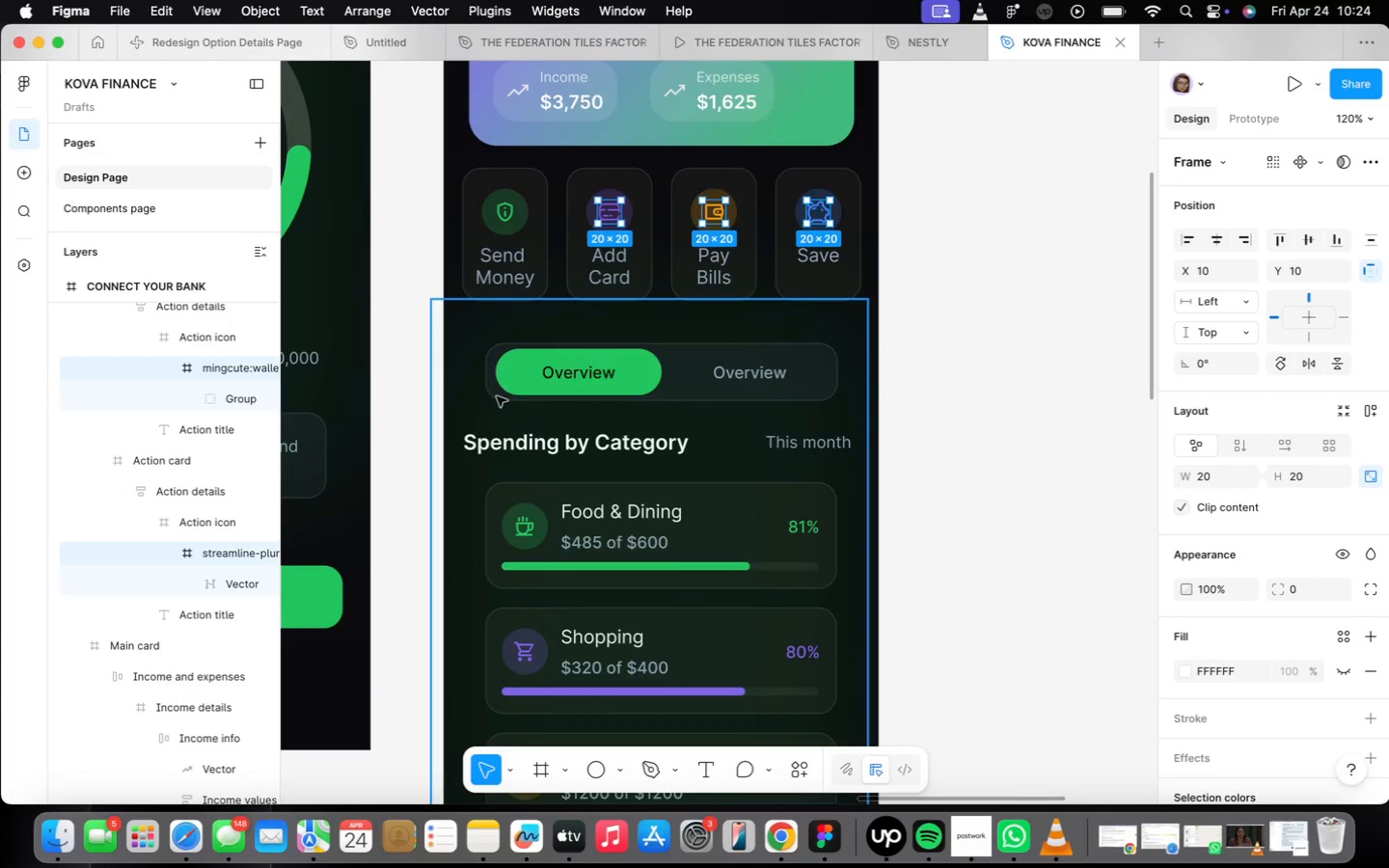 
scroll: coordinate [1094, 629], scroll_direction: down, amount: 4.0
 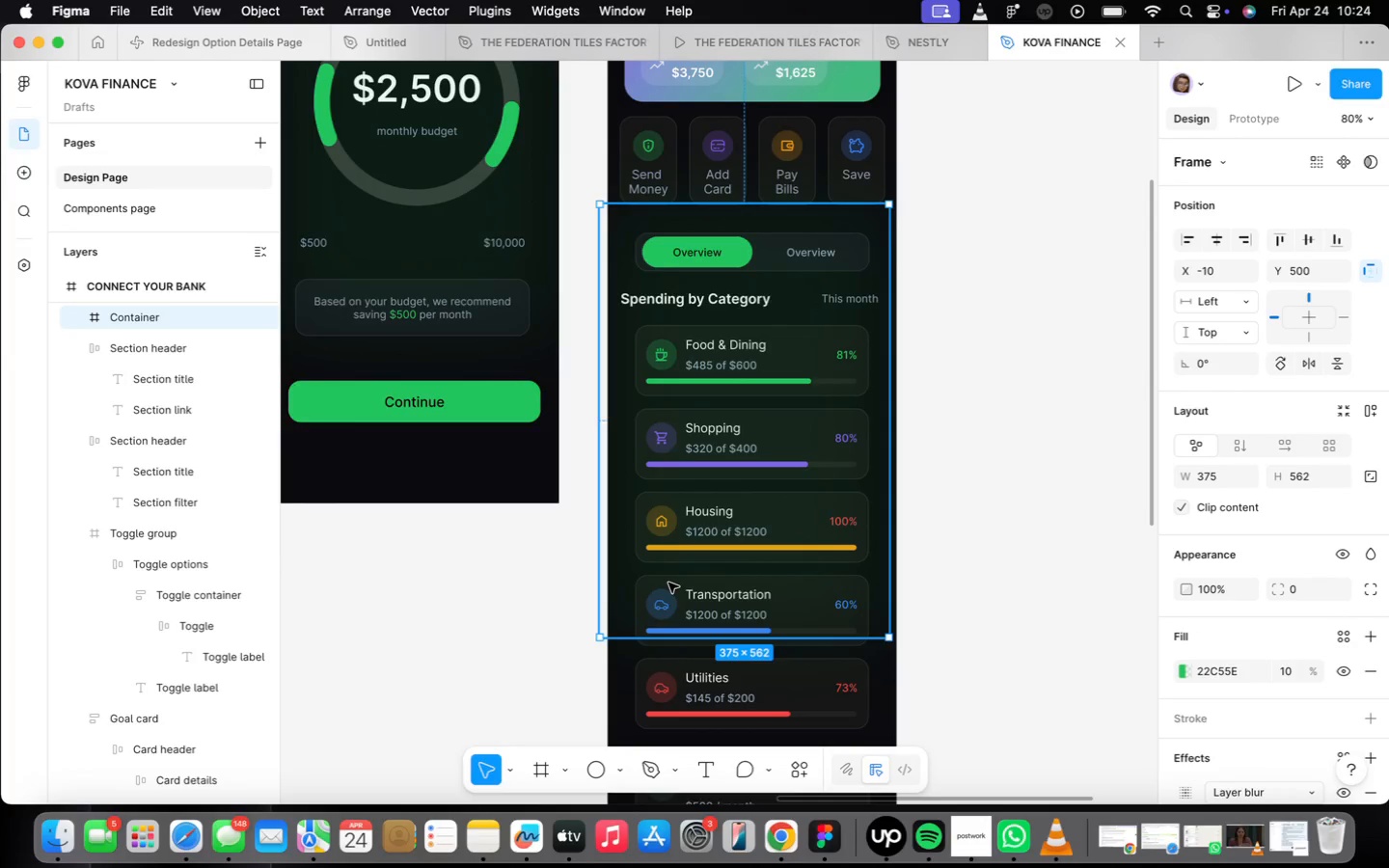 
left_click_drag(start_coordinate=[684, 488], to_coordinate=[692, 491])
 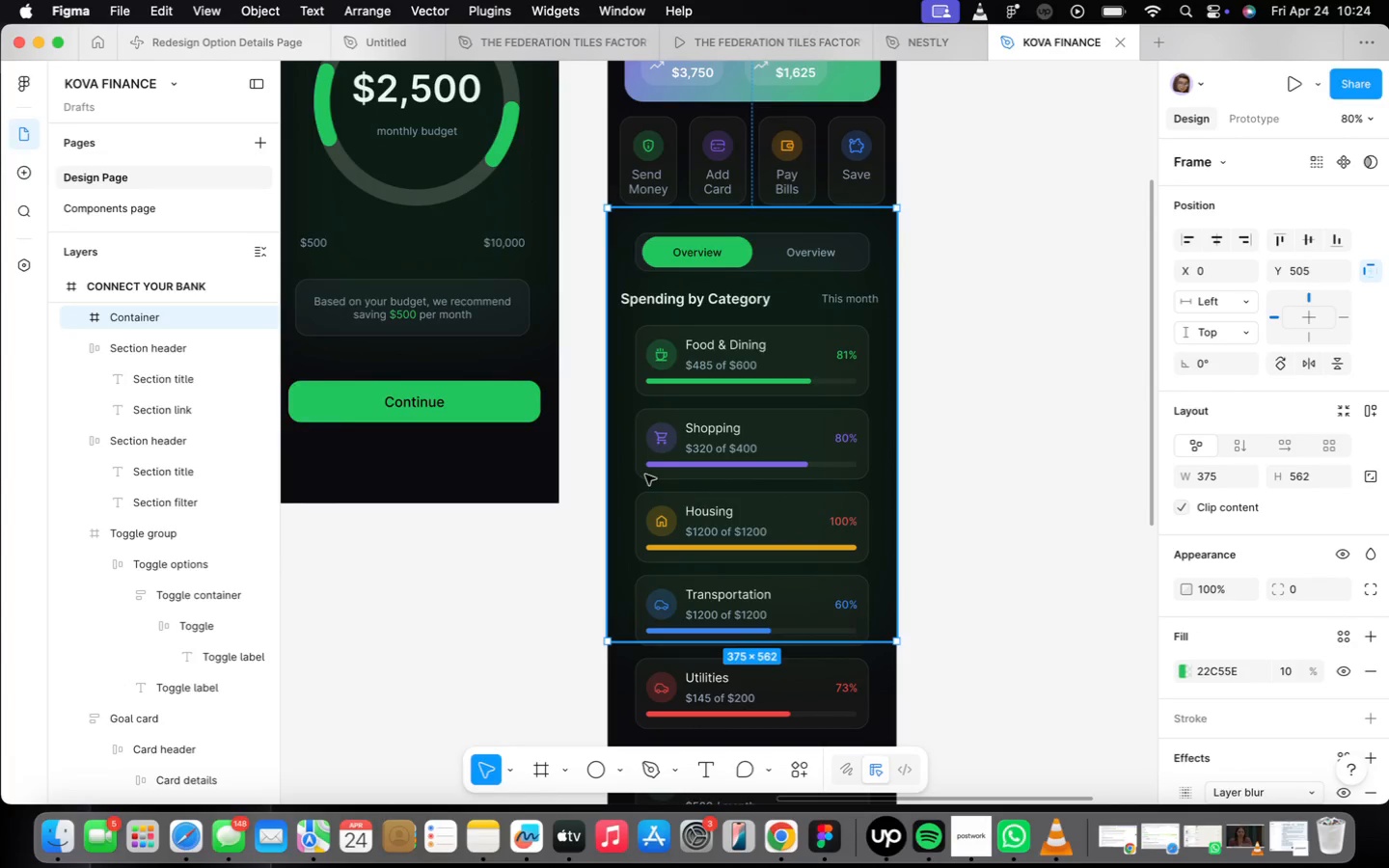 
left_click_drag(start_coordinate=[645, 475], to_coordinate=[969, 447])
 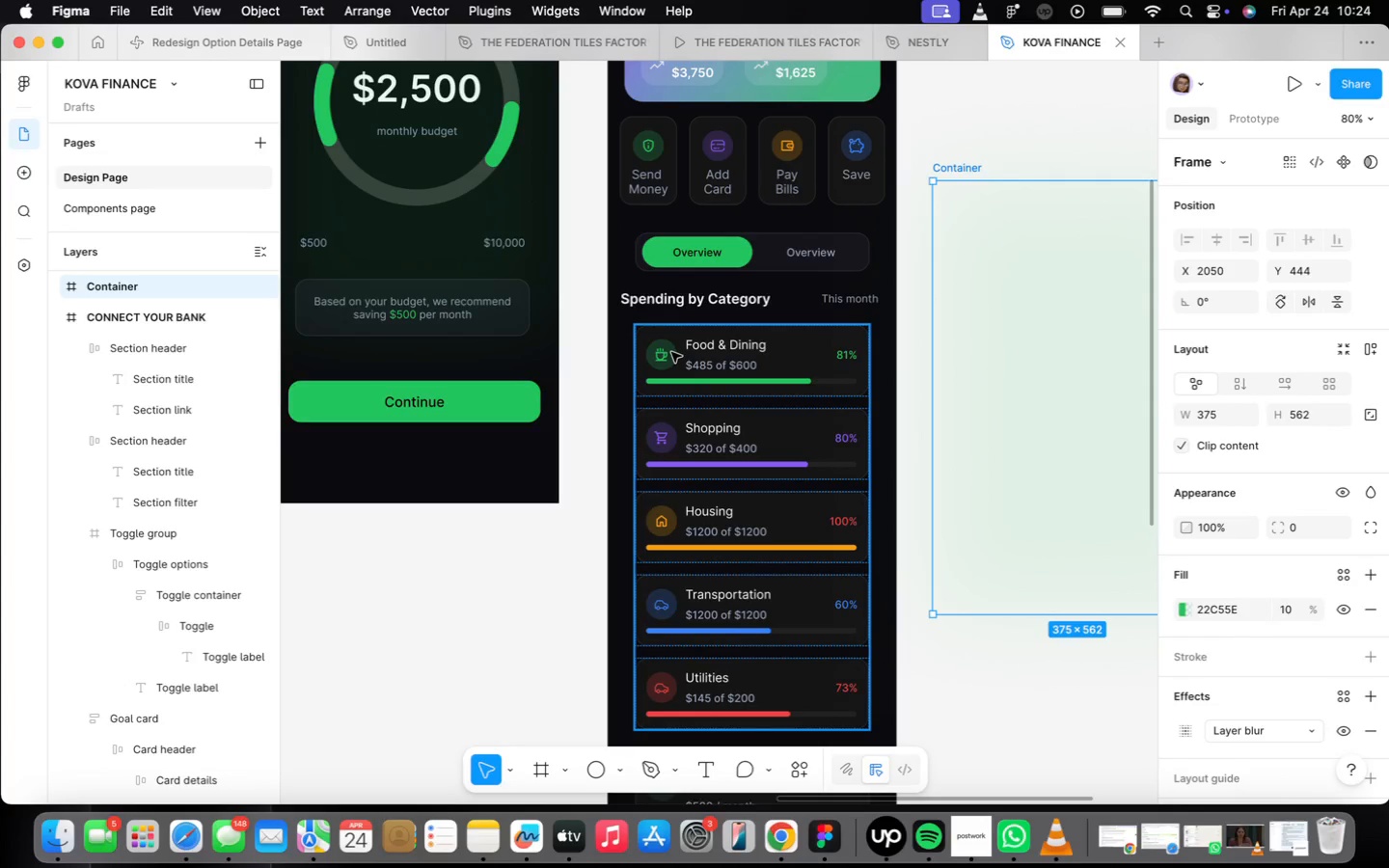 
scroll: coordinate [671, 352], scroll_direction: up, amount: 13.0
 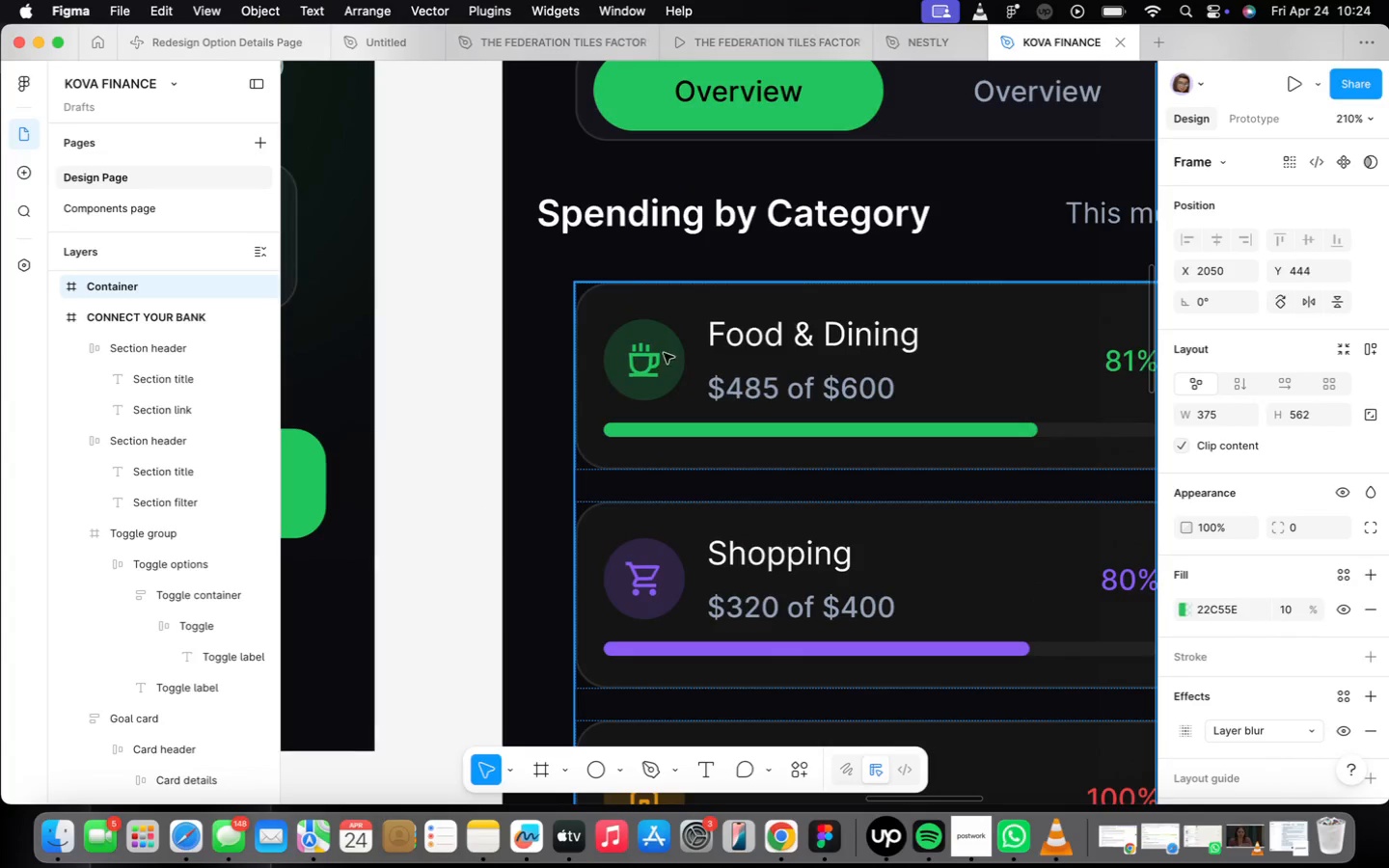 
double_click([642, 368])
 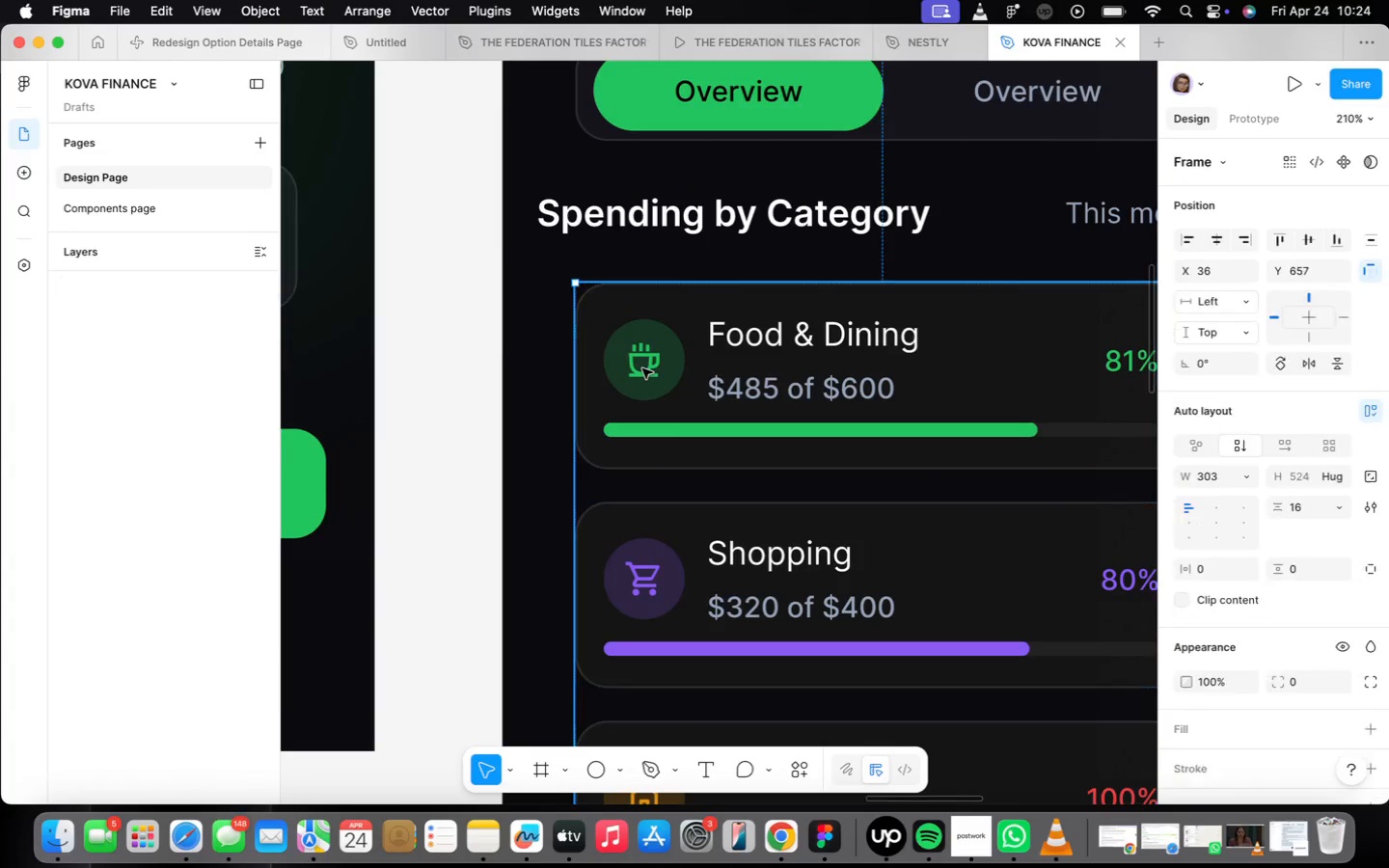 
triple_click([642, 368])
 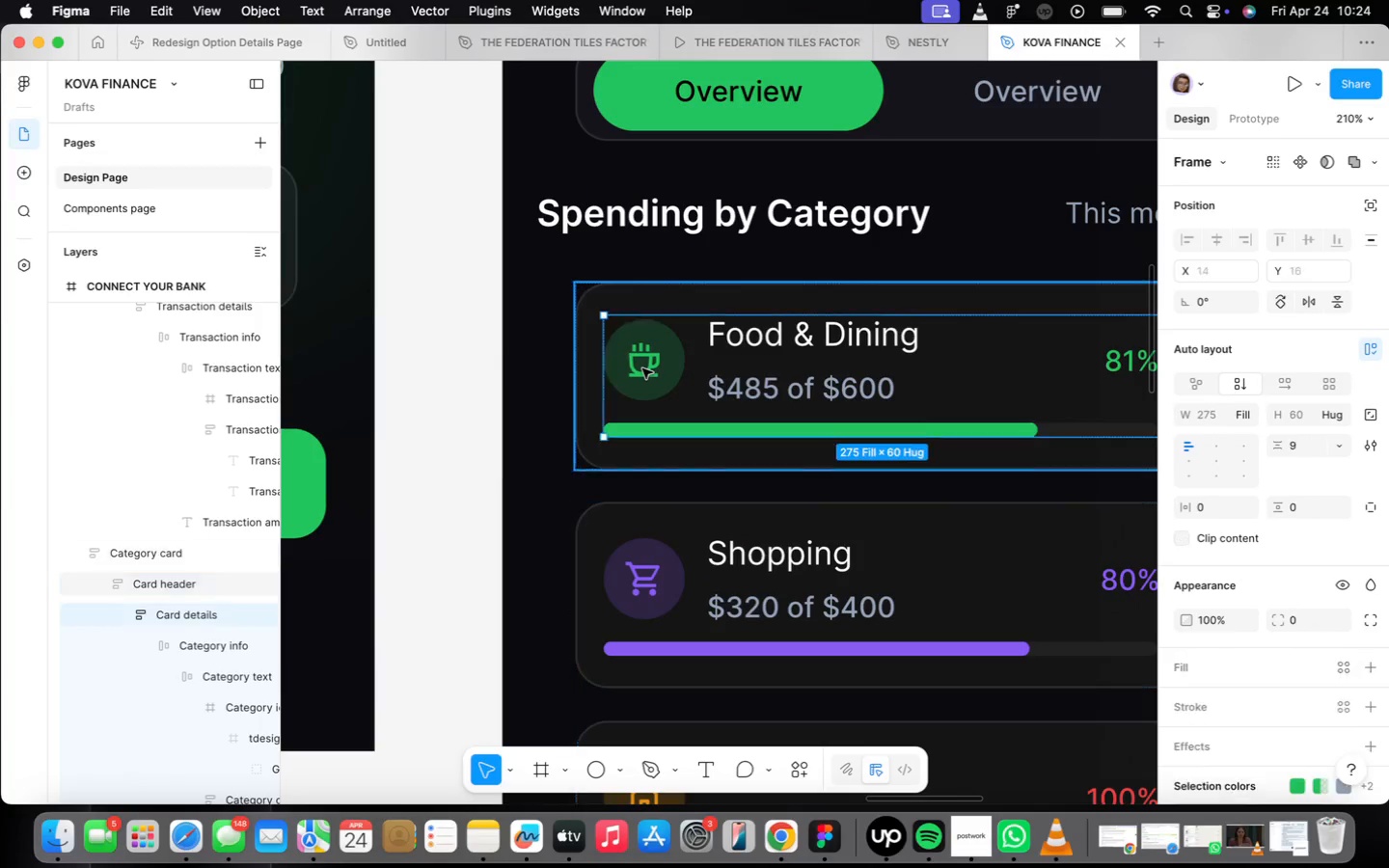 
triple_click([642, 368])
 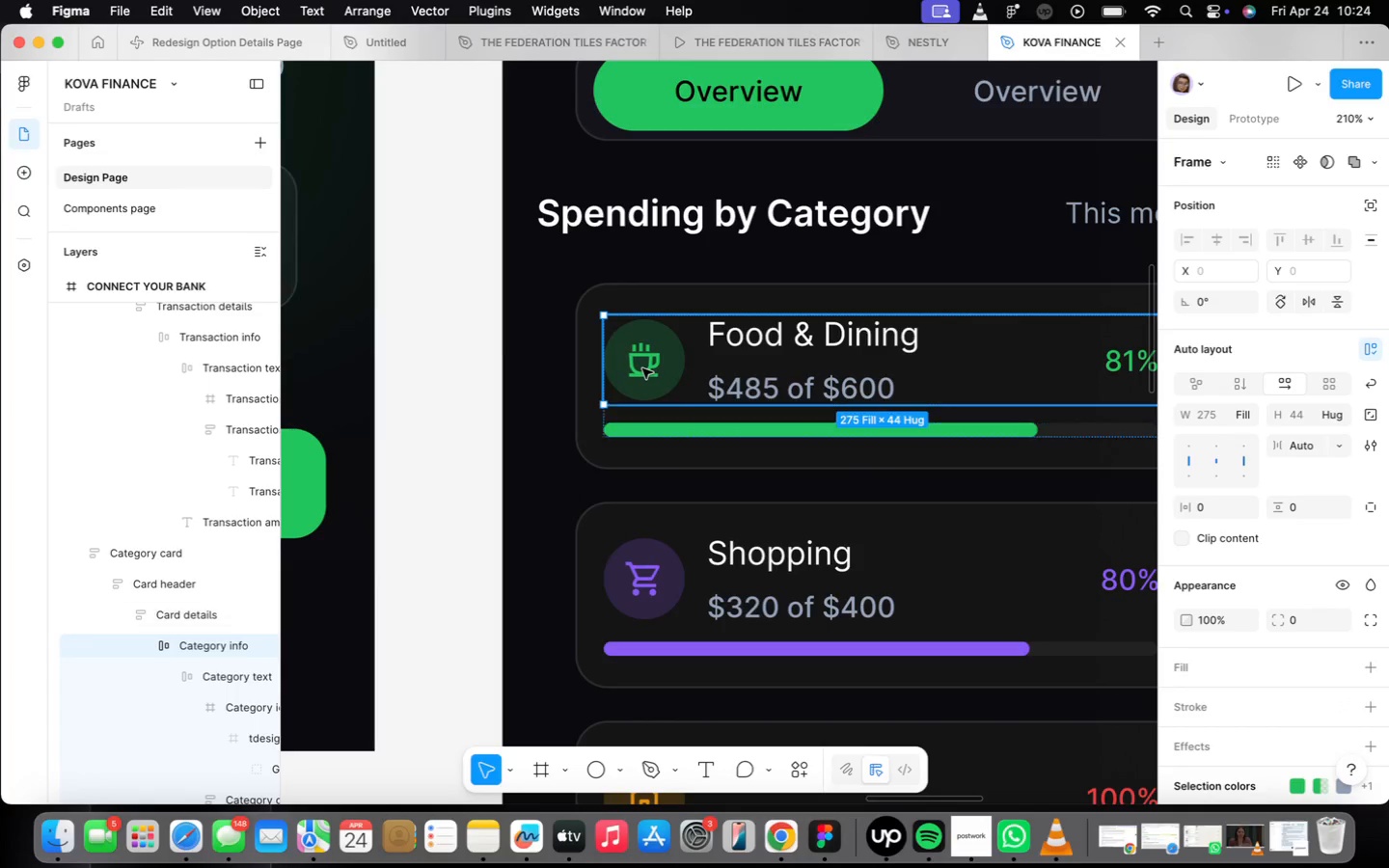 
triple_click([642, 368])
 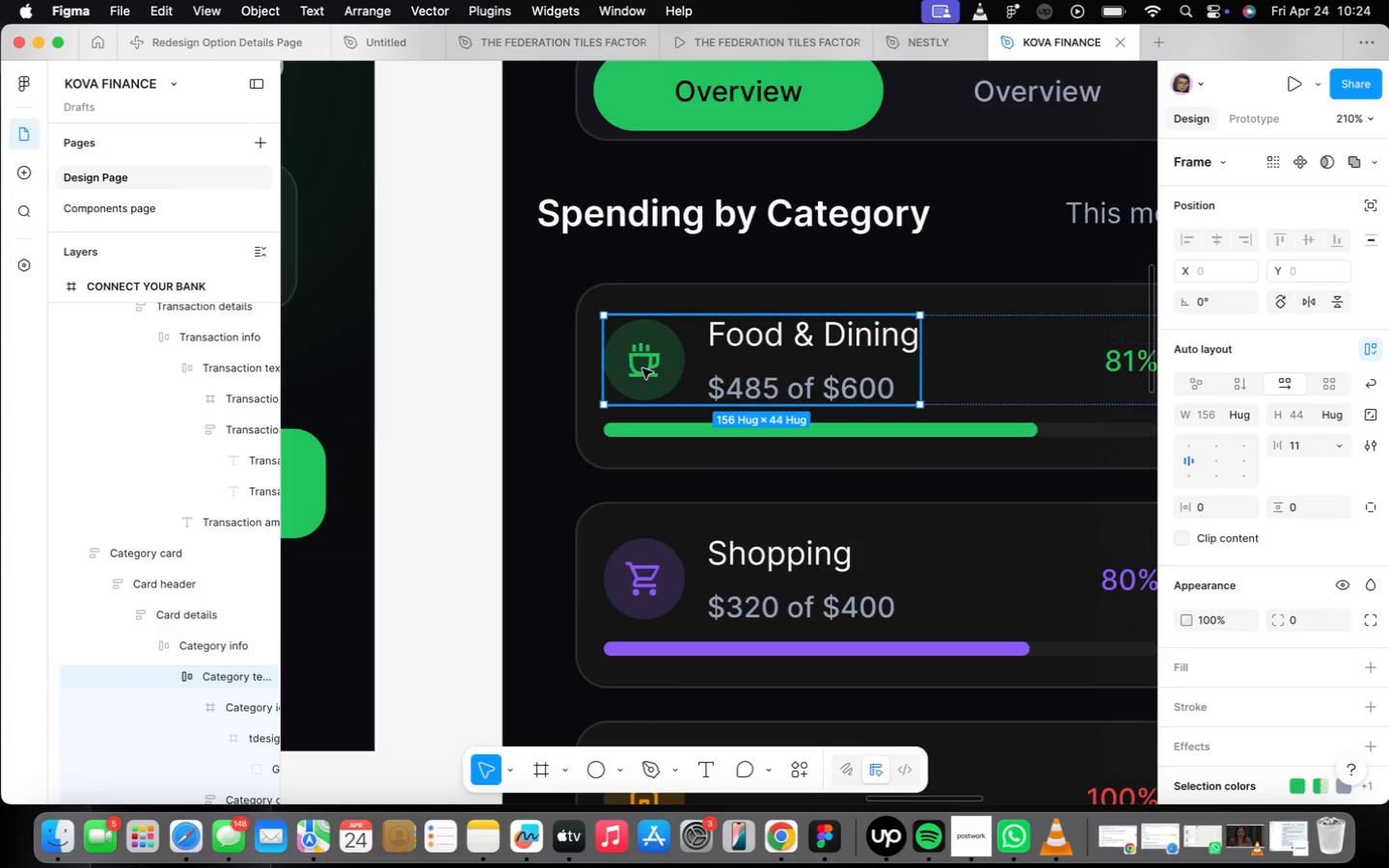 
triple_click([642, 368])
 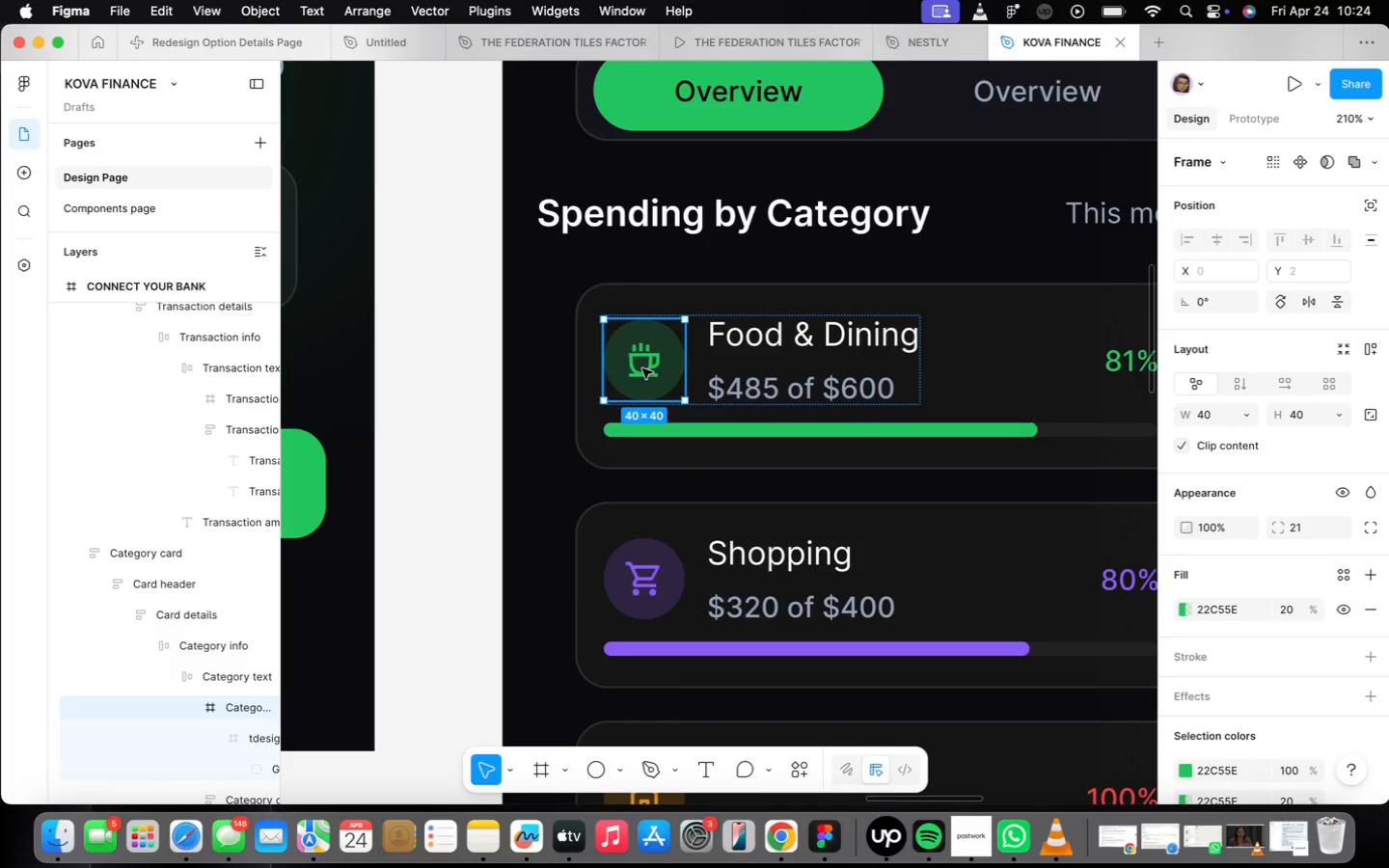 
triple_click([642, 368])
 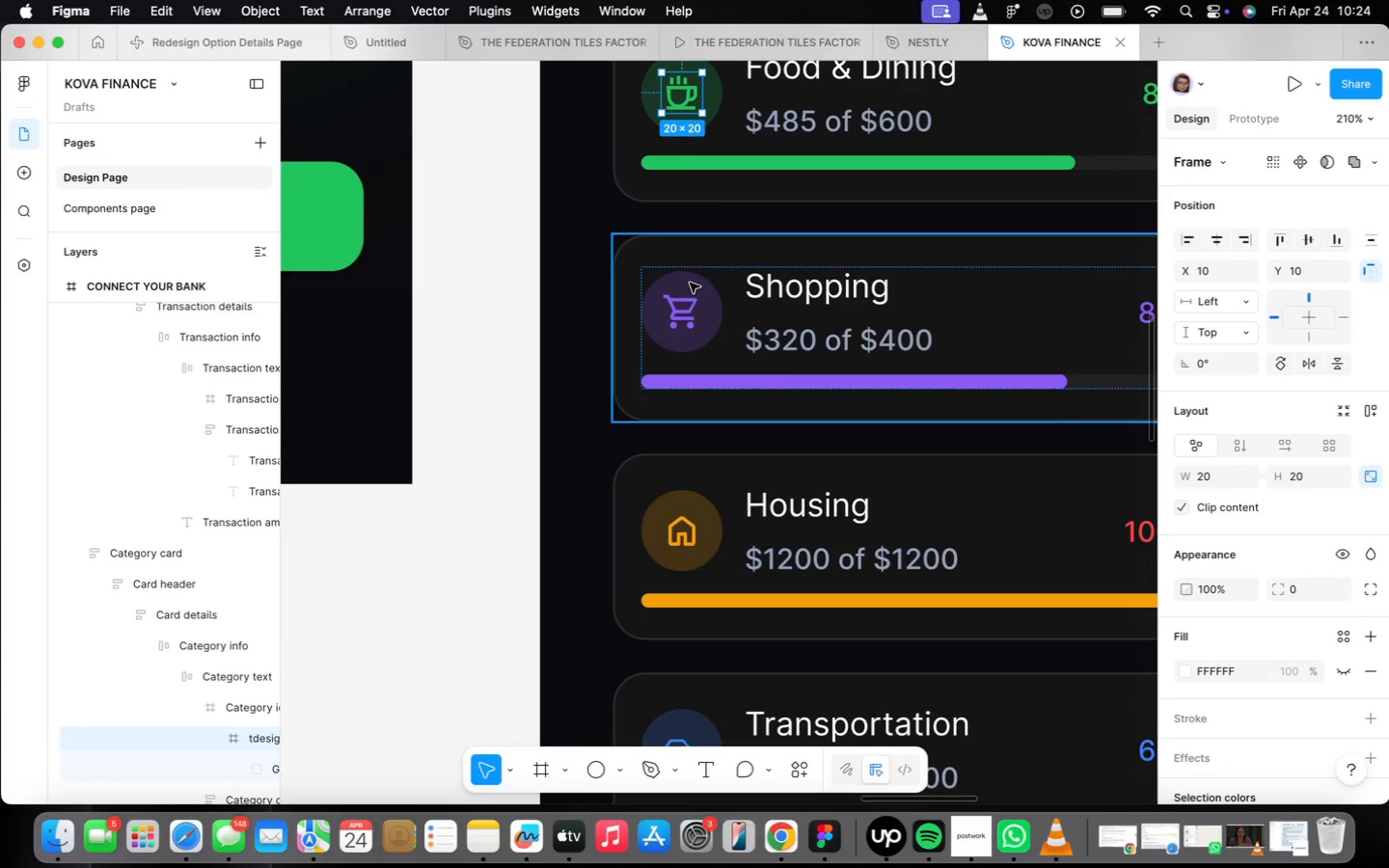 
left_click([685, 321])
 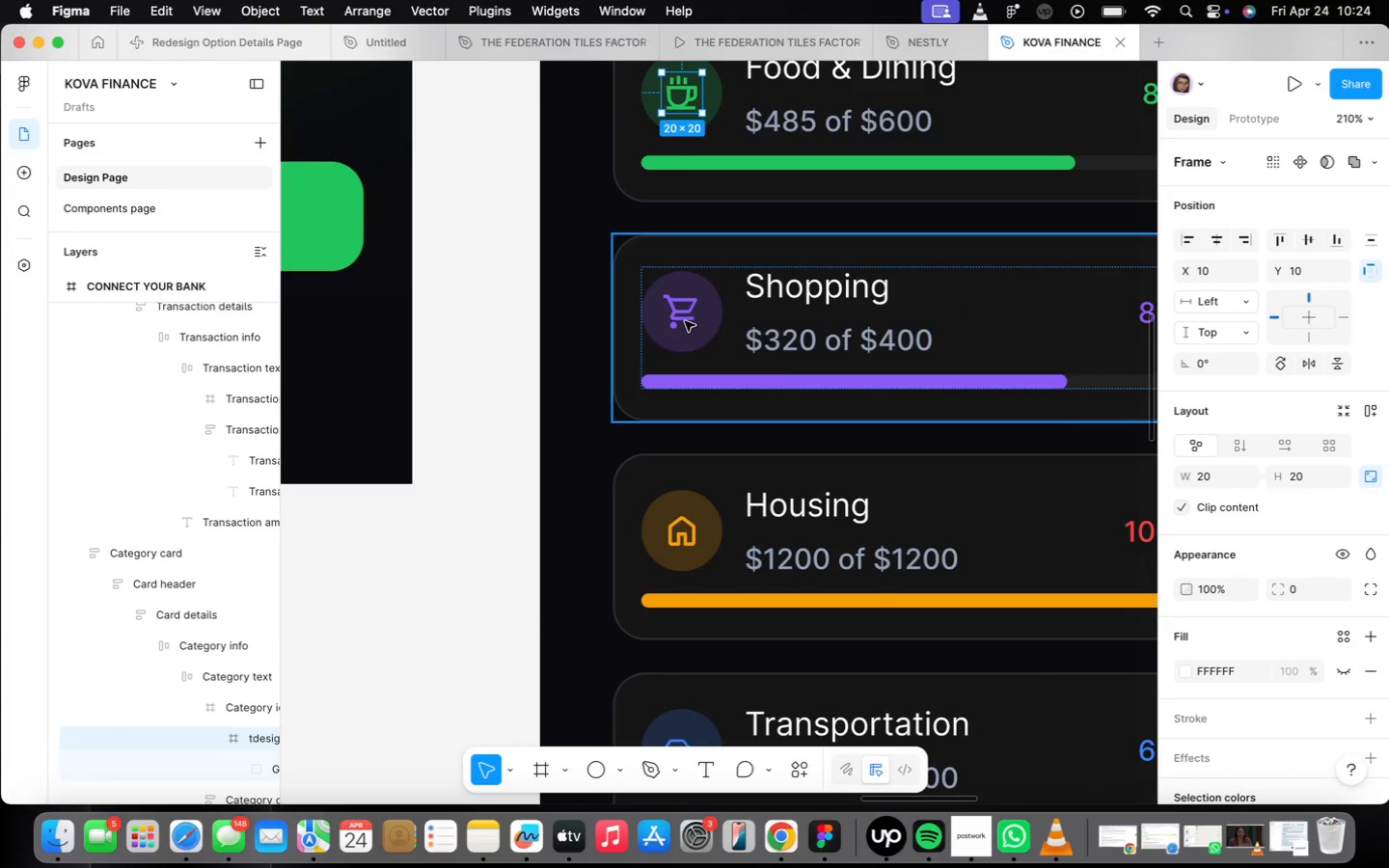 
hold_key(key=ShiftLeft, duration=1.97)
double_click([685, 321])
 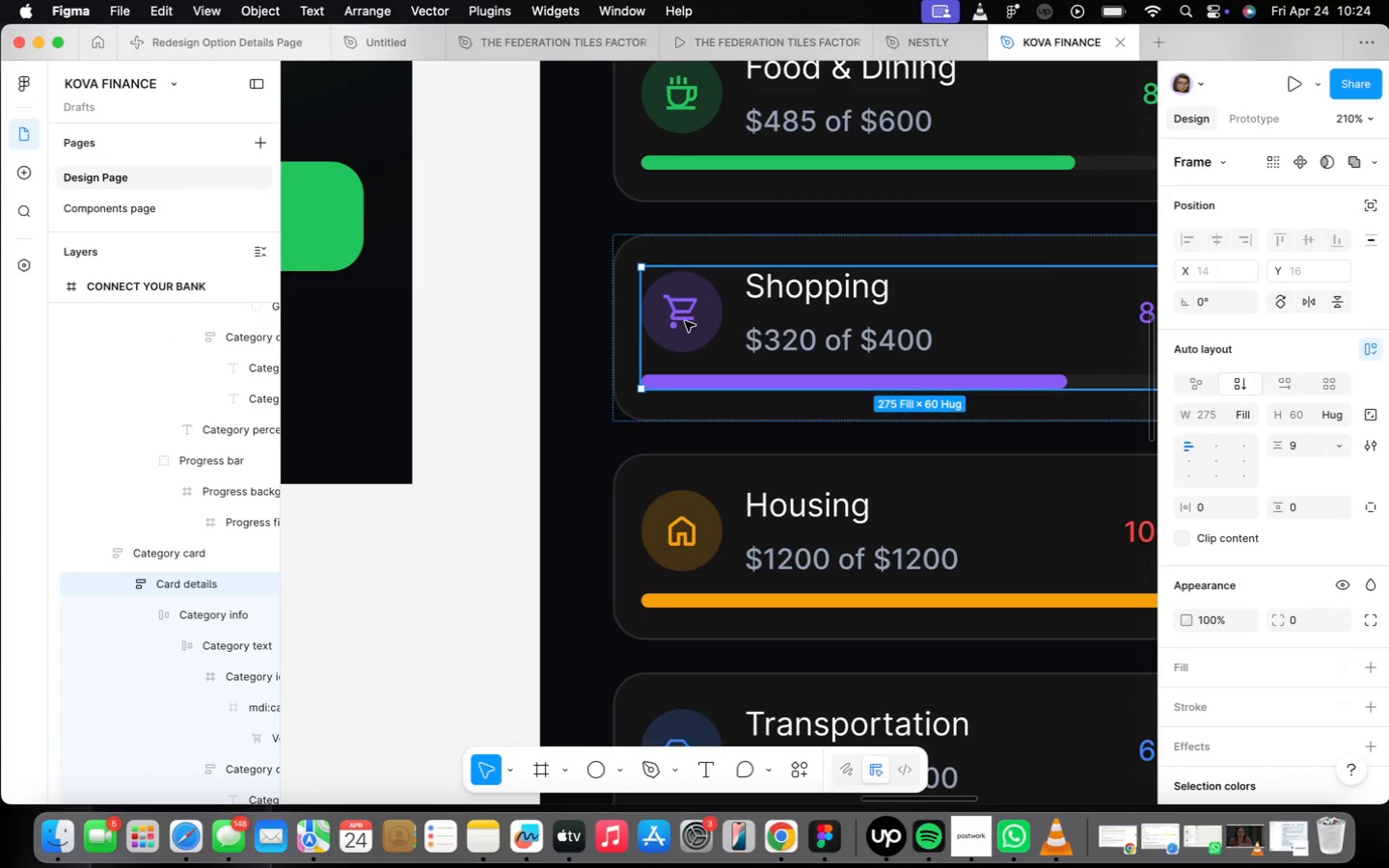 
triple_click([685, 321])
 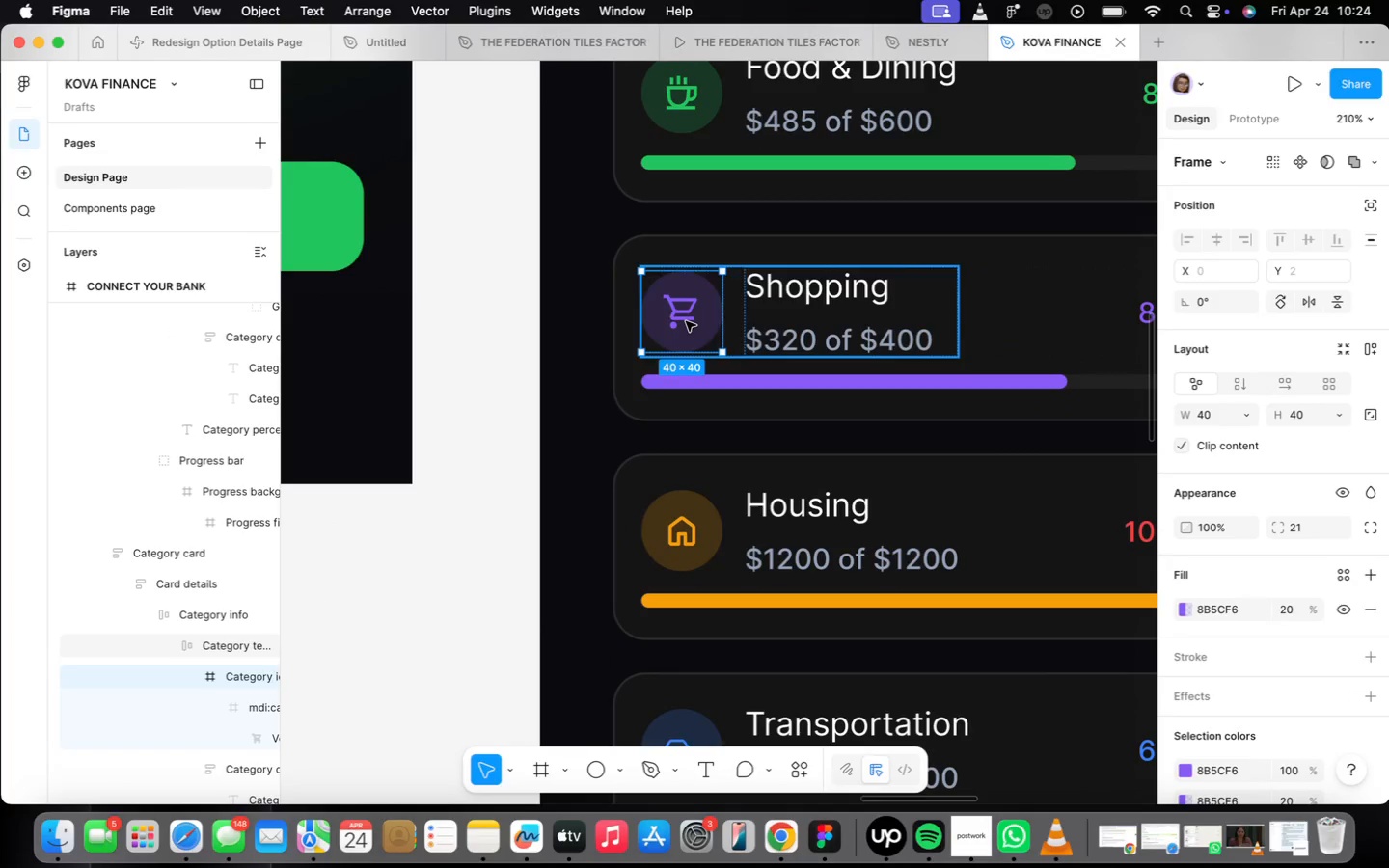 
triple_click([686, 321])
 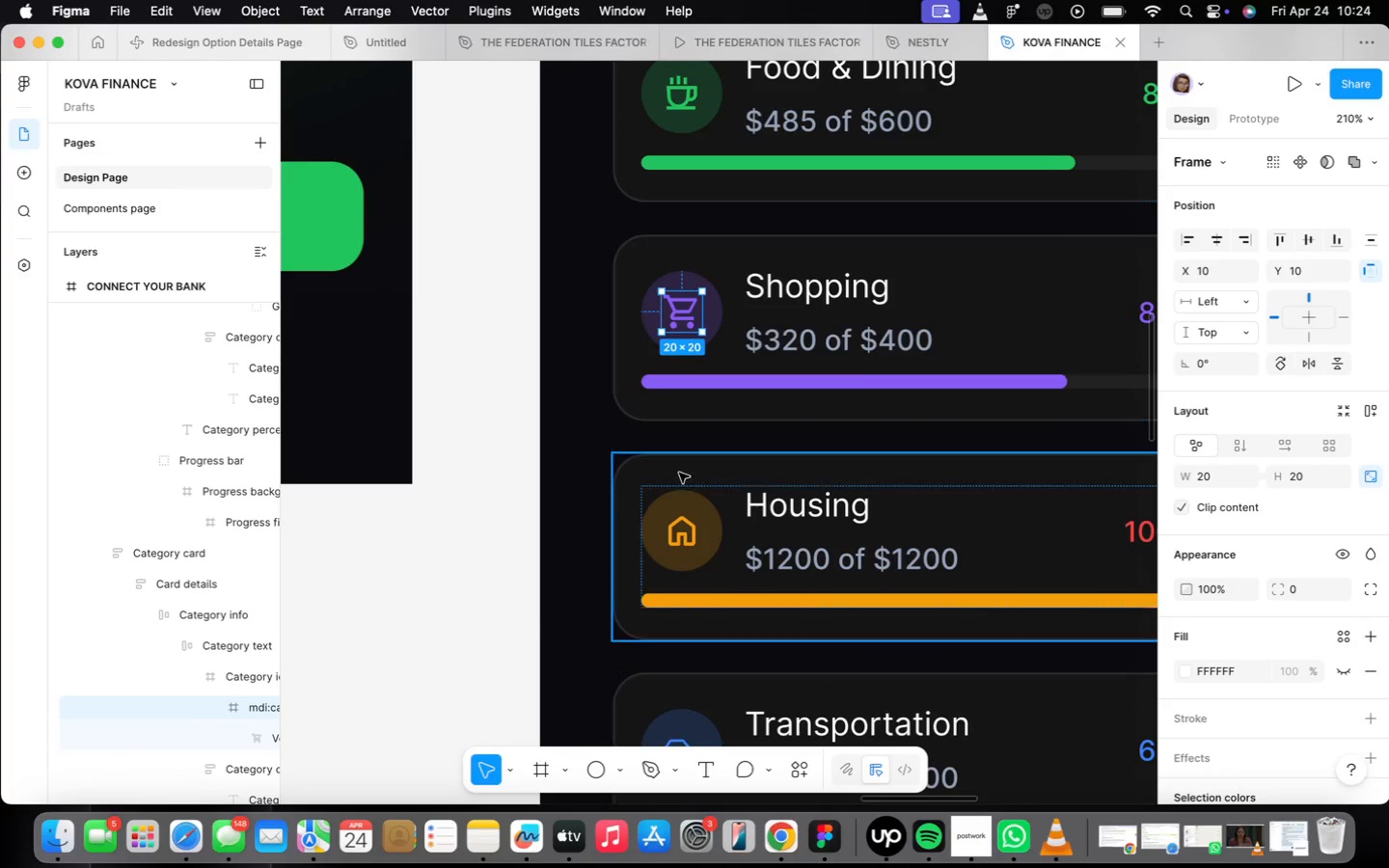 
hold_key(key=ShiftLeft, duration=2.37)
double_click([673, 527])
 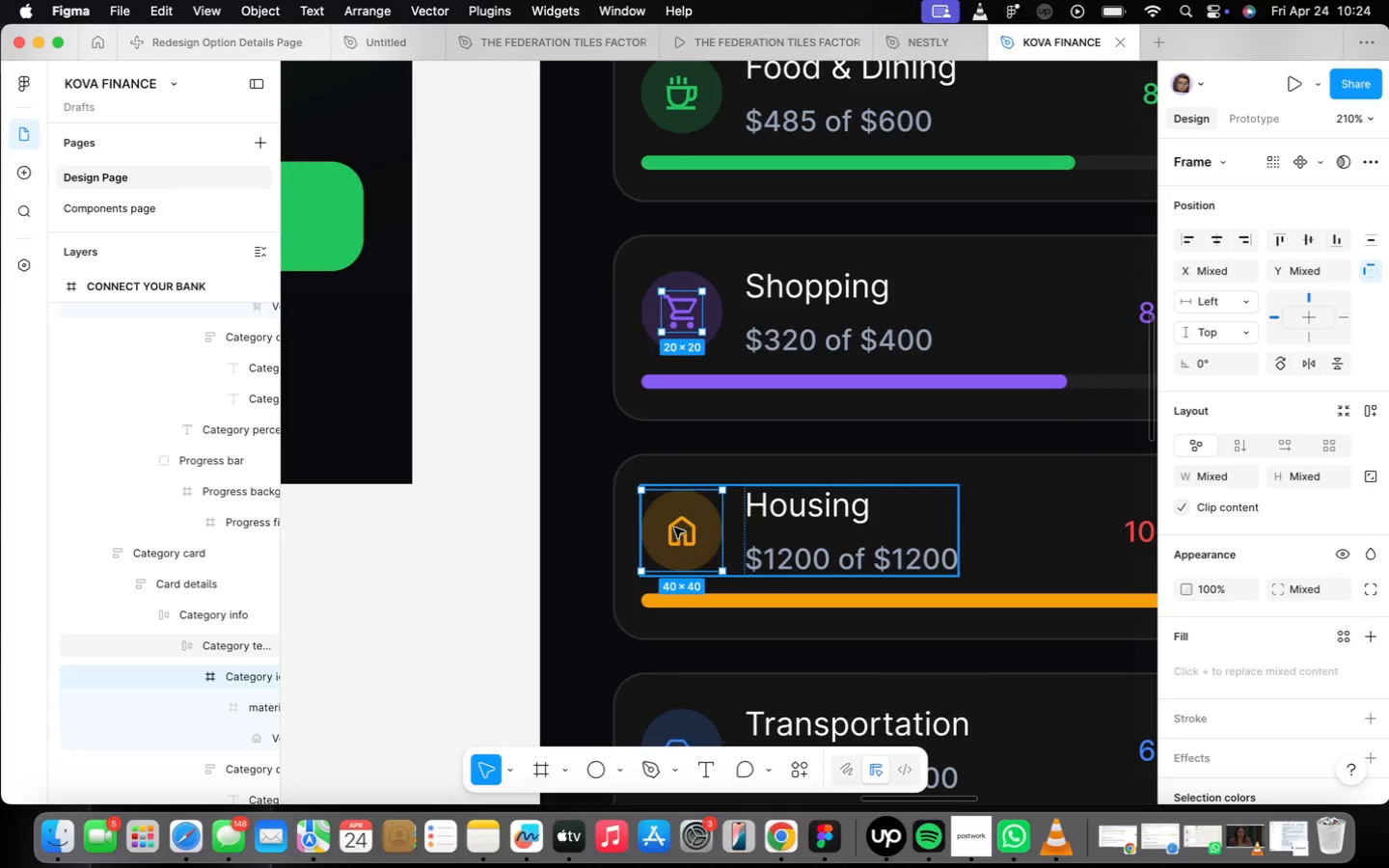 
triple_click([673, 528])
 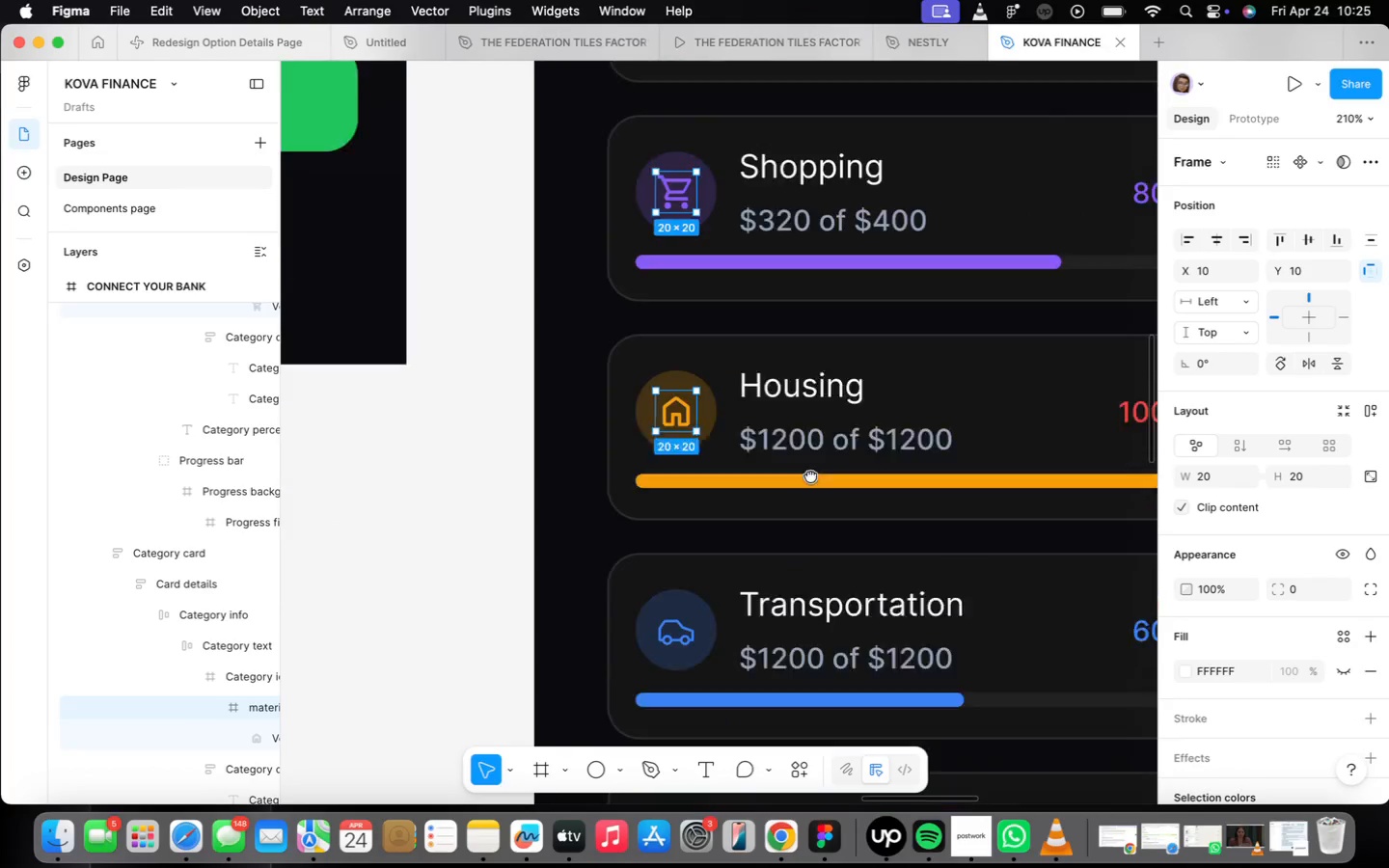 
scroll: coordinate [691, 519], scroll_direction: down, amount: 4.0
 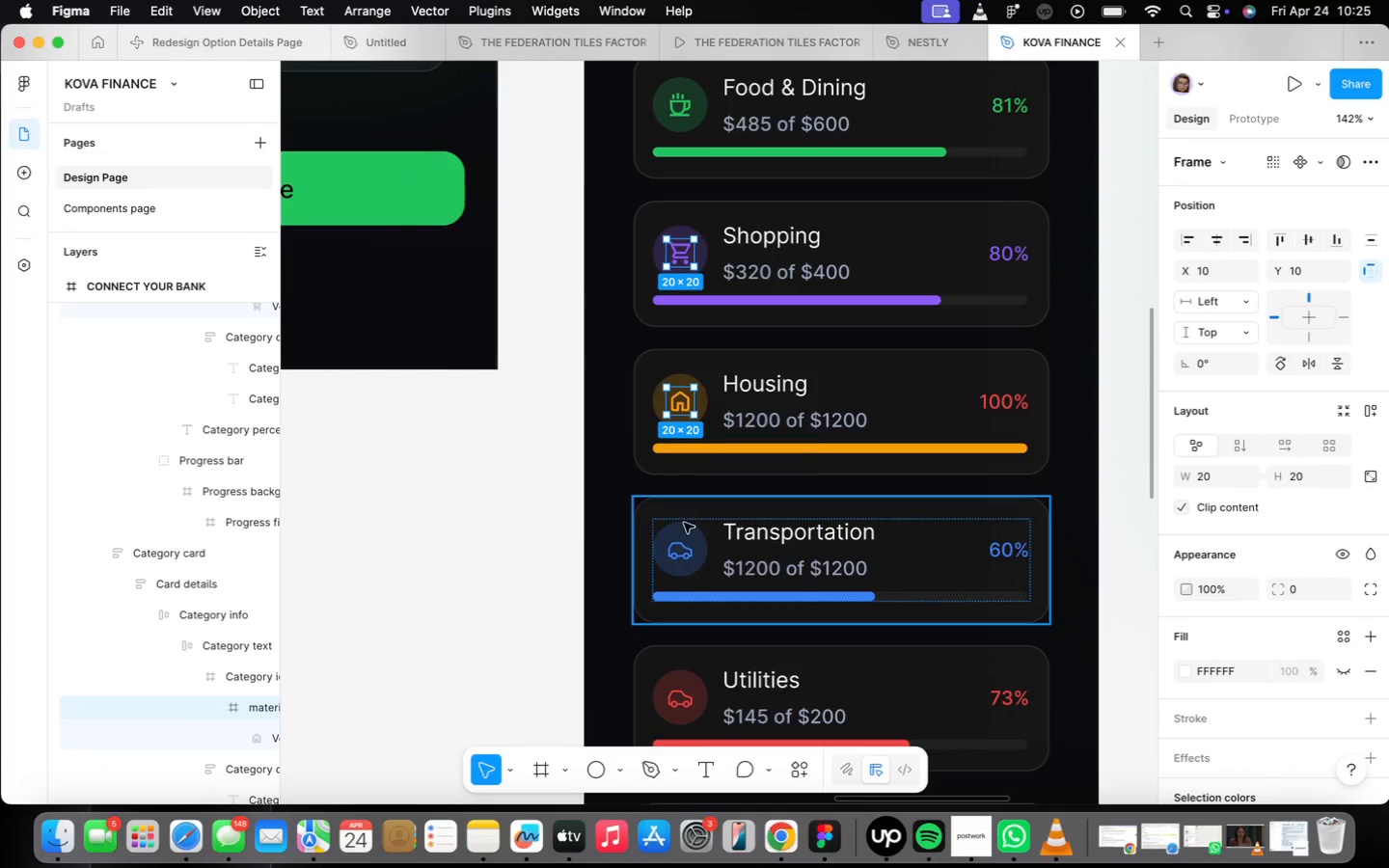 
hold_key(key=ShiftLeft, duration=4.6)
double_click([685, 557])
 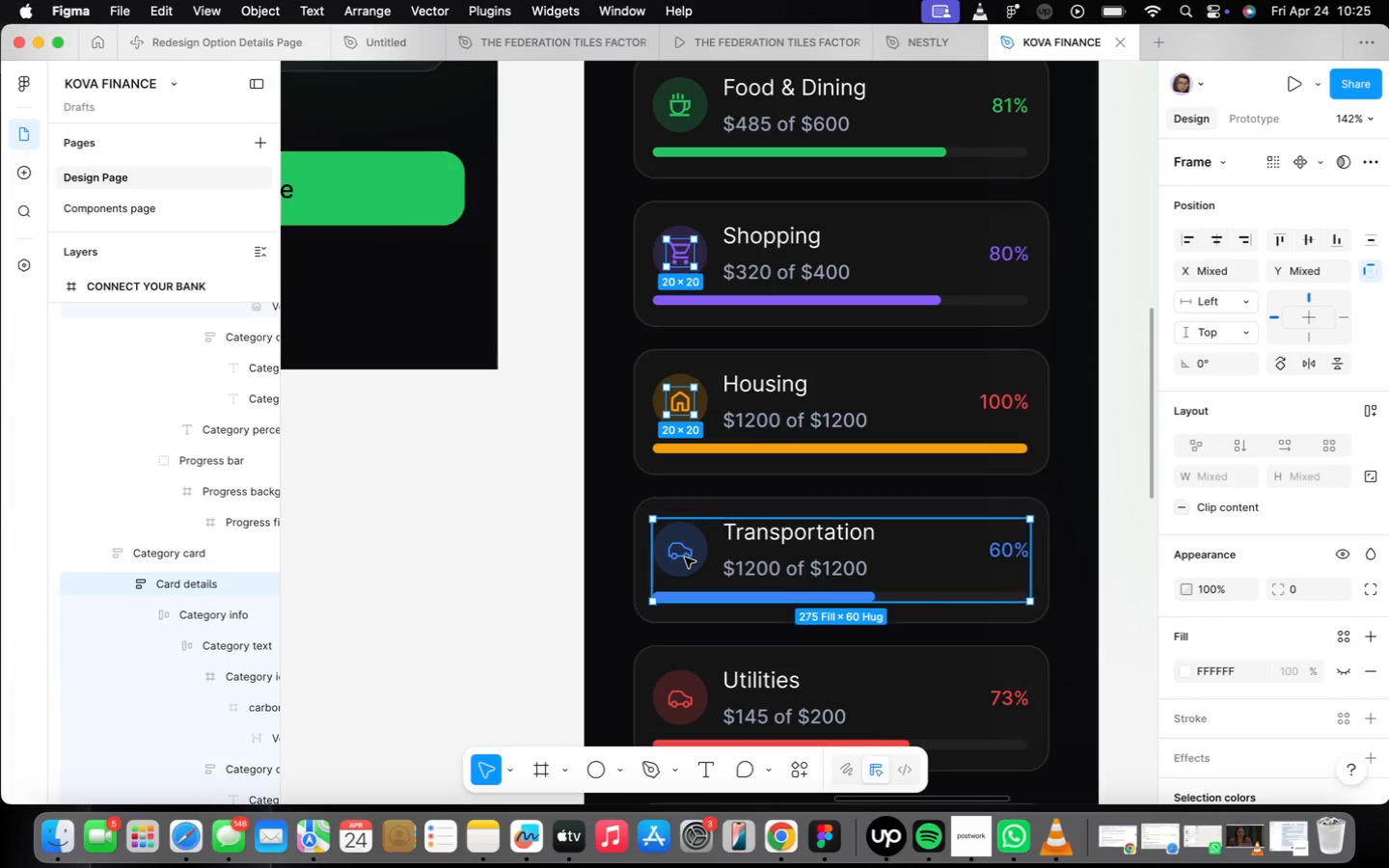 
triple_click([685, 557])
 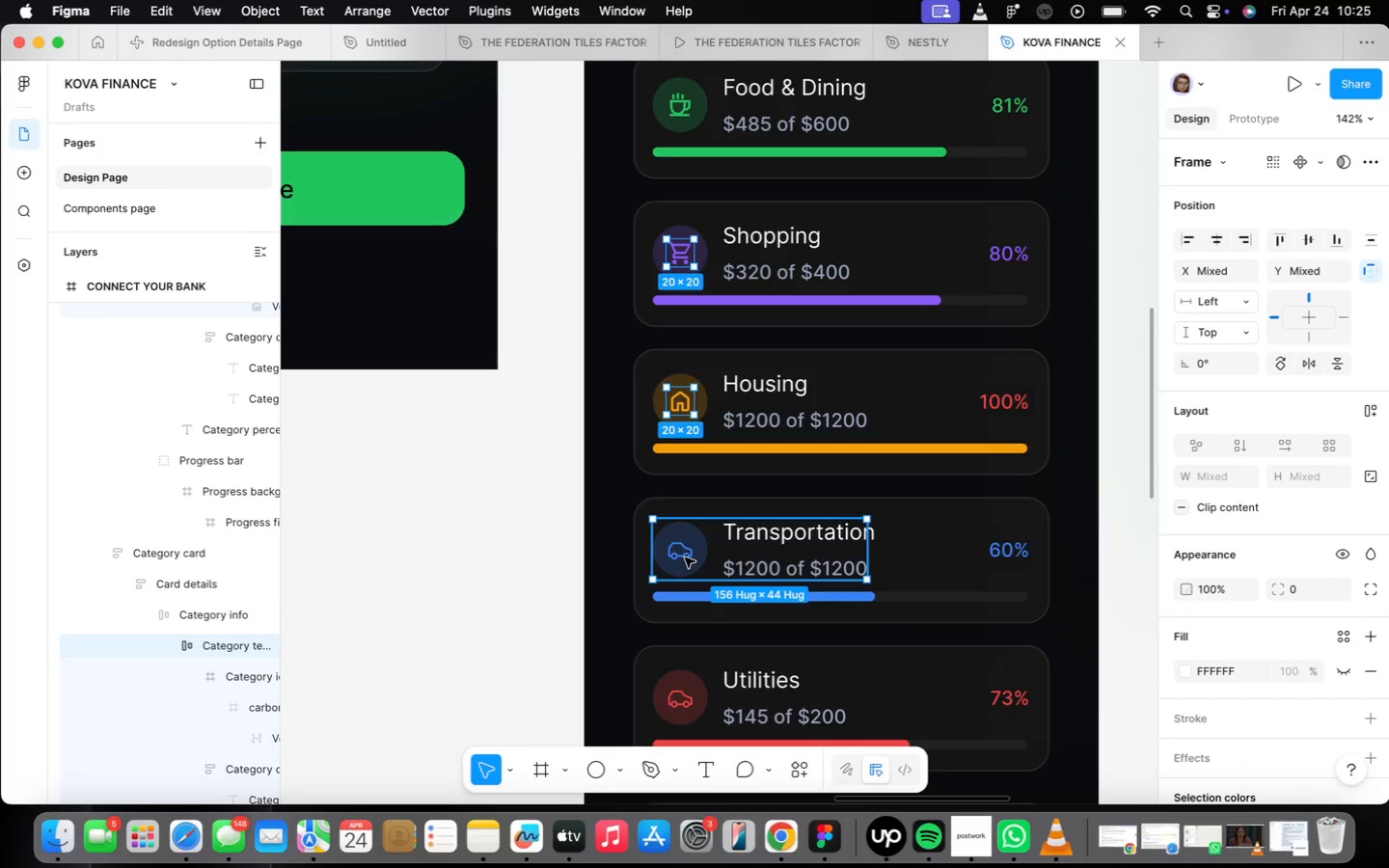 
double_click([685, 557])
 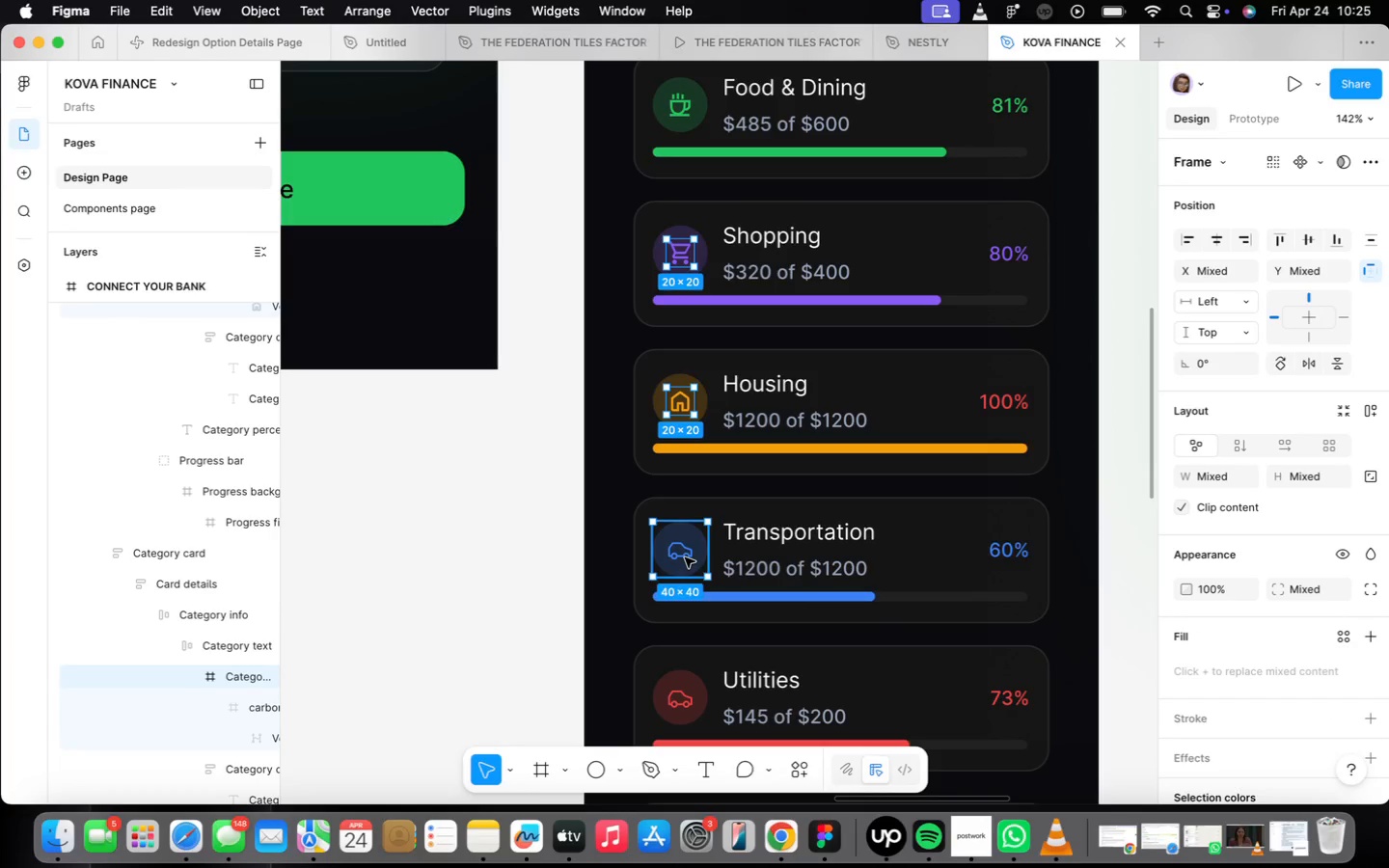 
left_click([685, 557])
 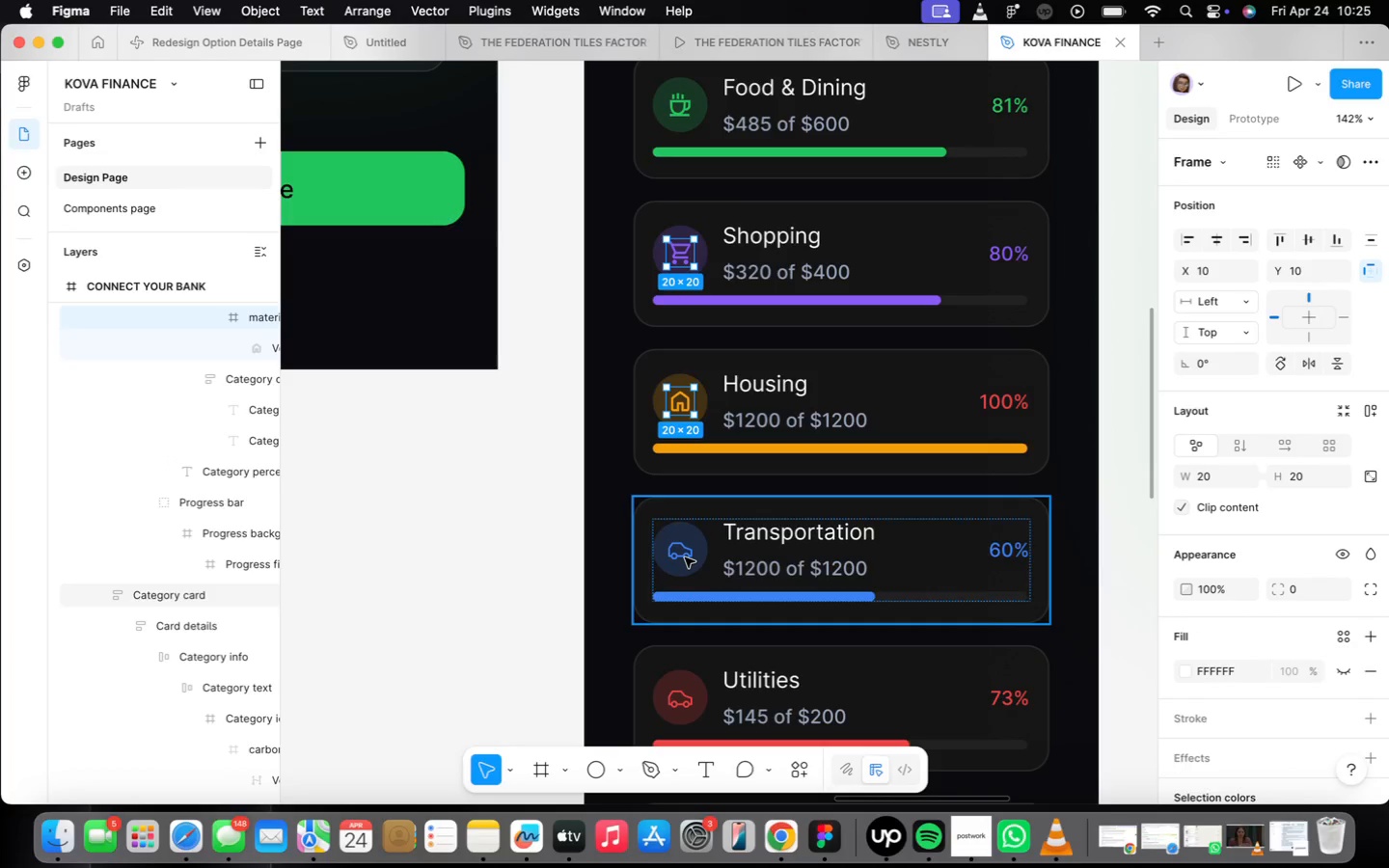 
double_click([685, 557])
 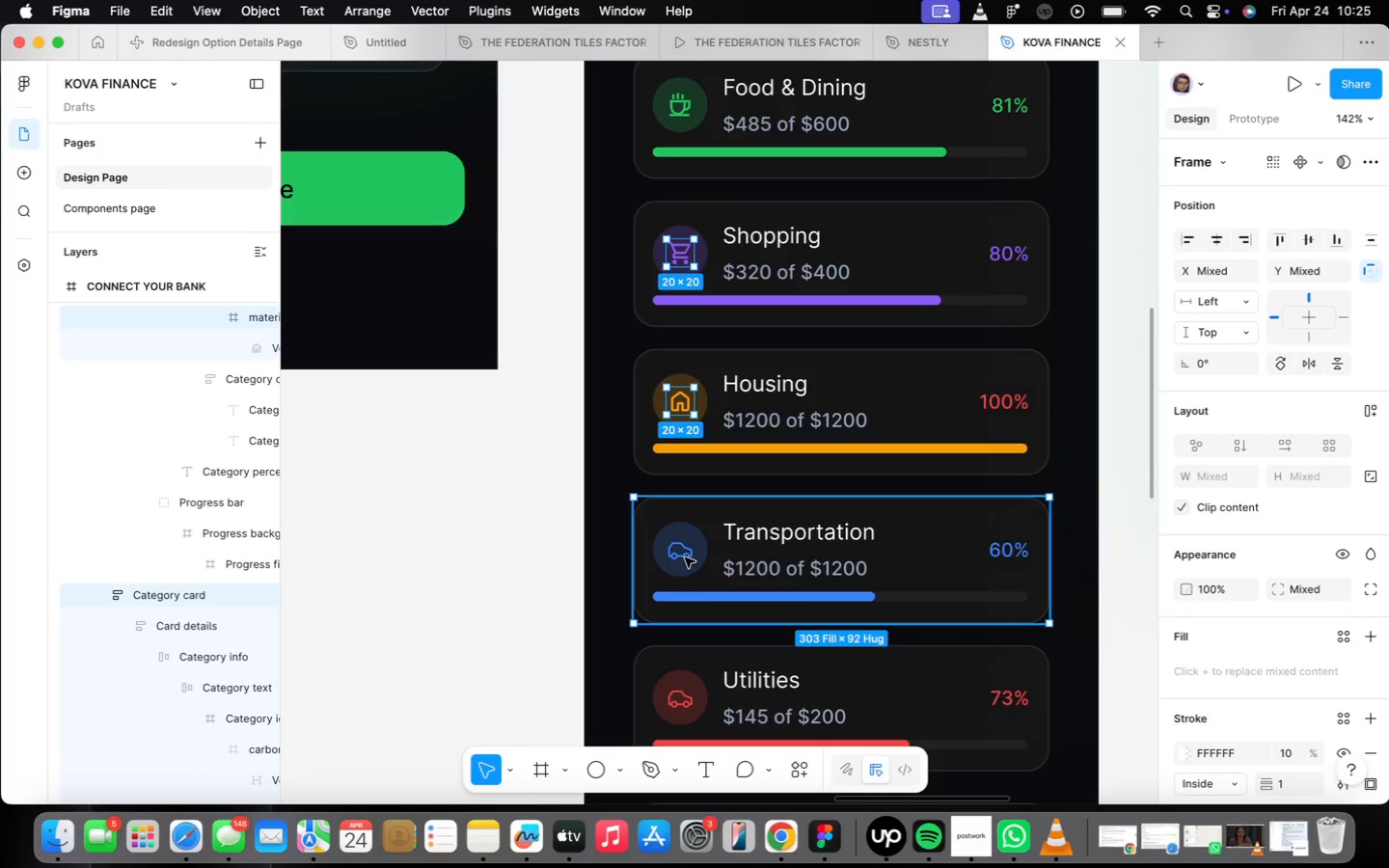 
triple_click([685, 557])
 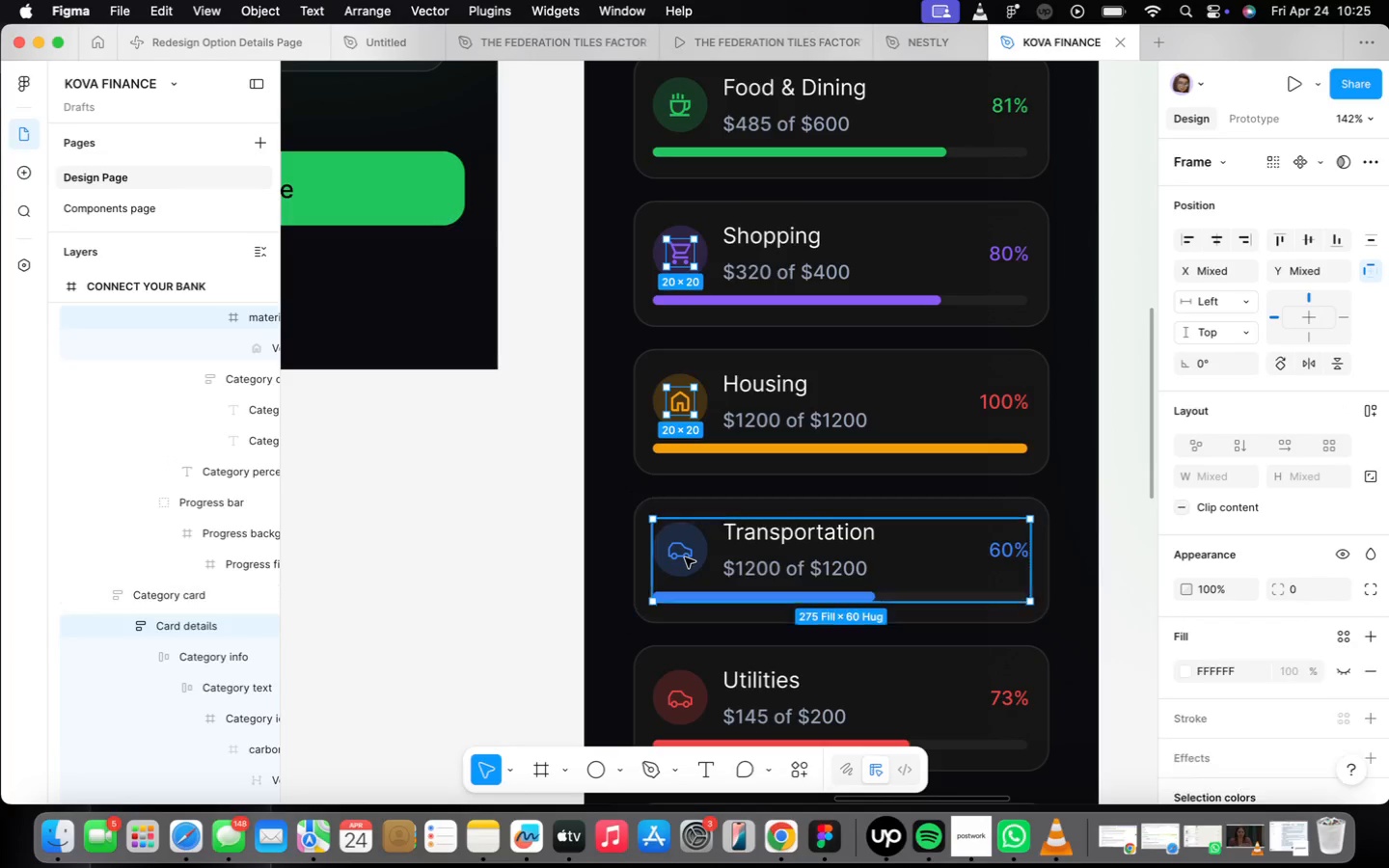 
triple_click([685, 557])
 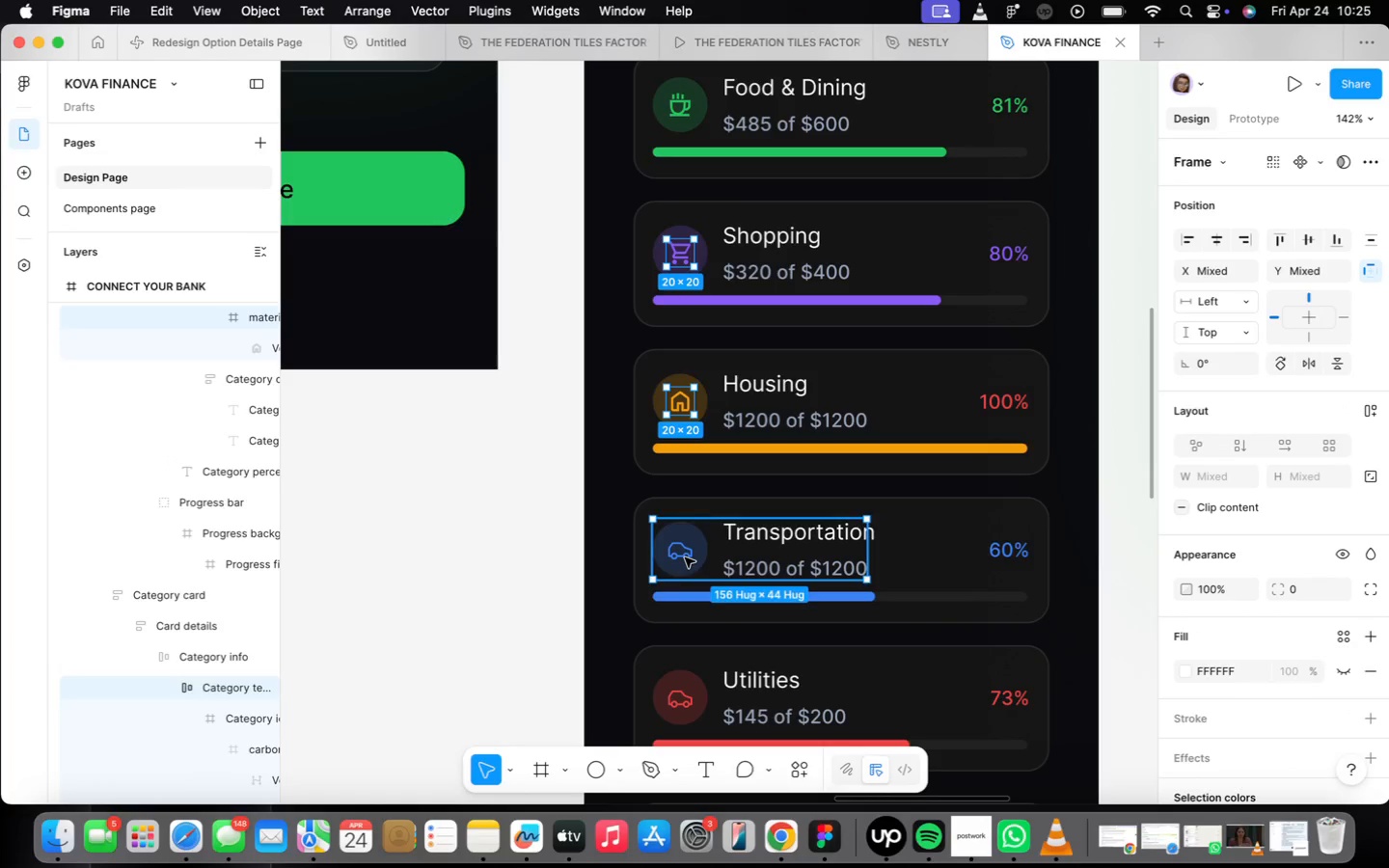 
triple_click([685, 557])
 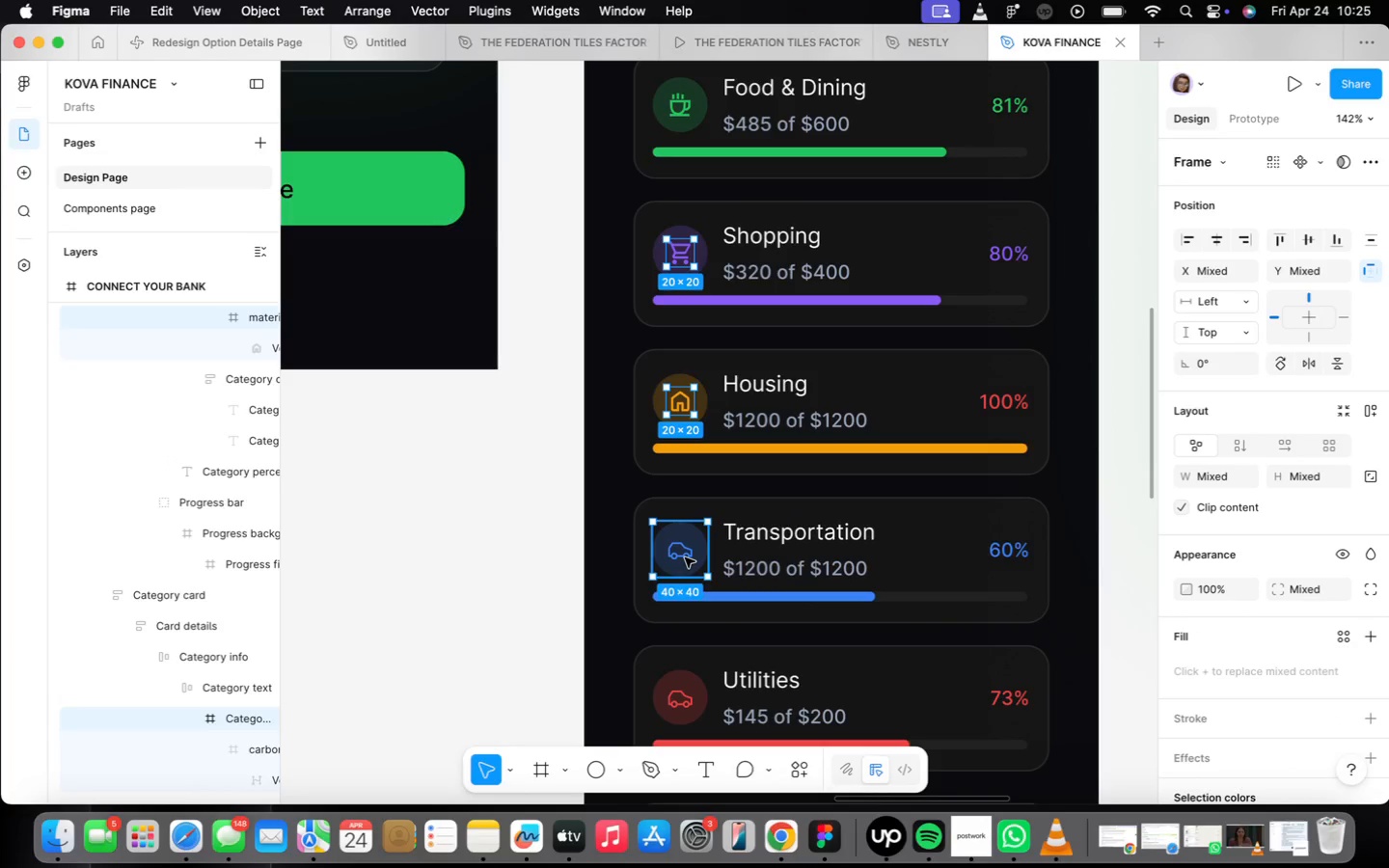 
triple_click([685, 557])
 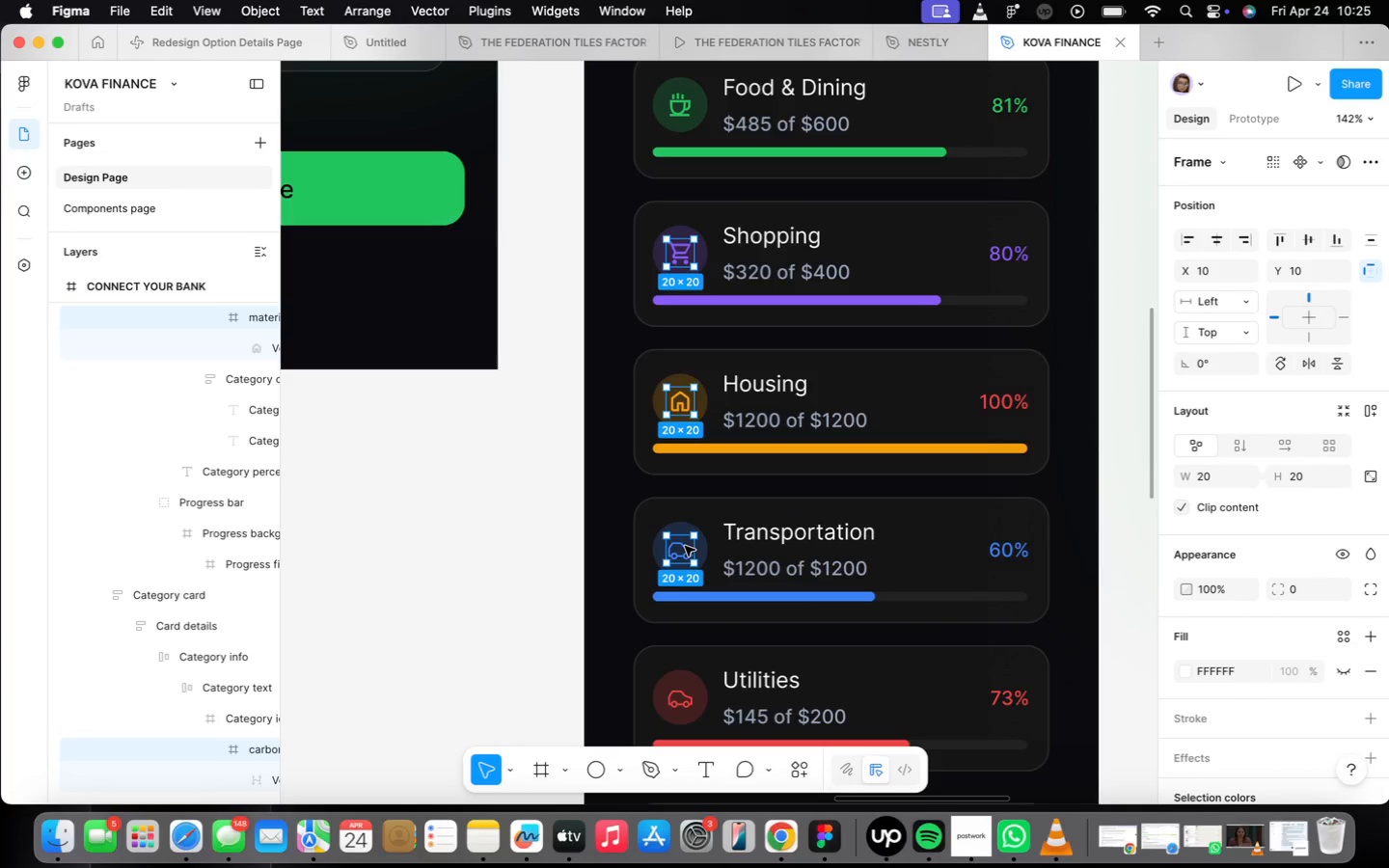 
key(Meta+CommandLeft)
 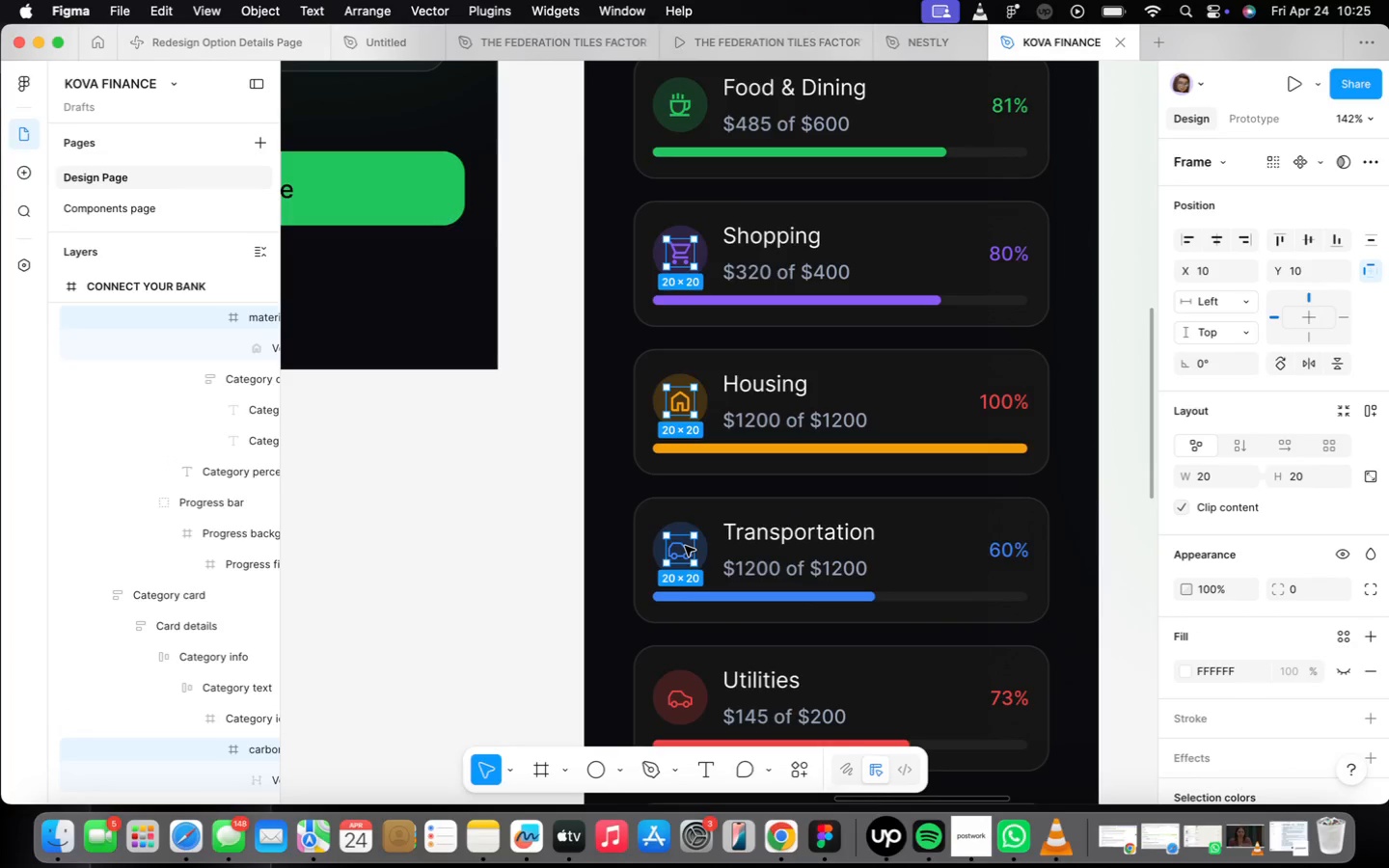 
key(Meta+C)
 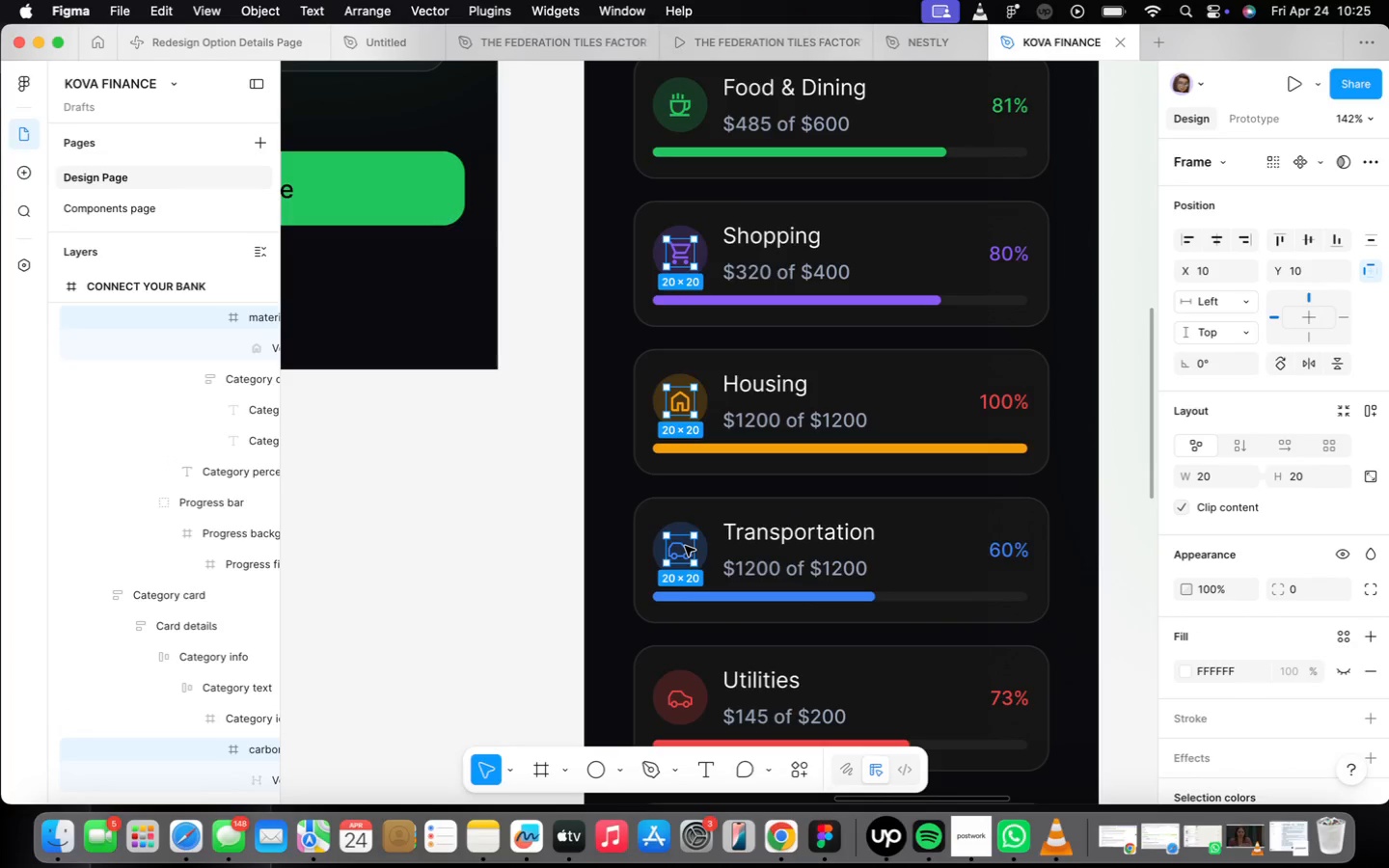 
key(Meta+CommandLeft)
 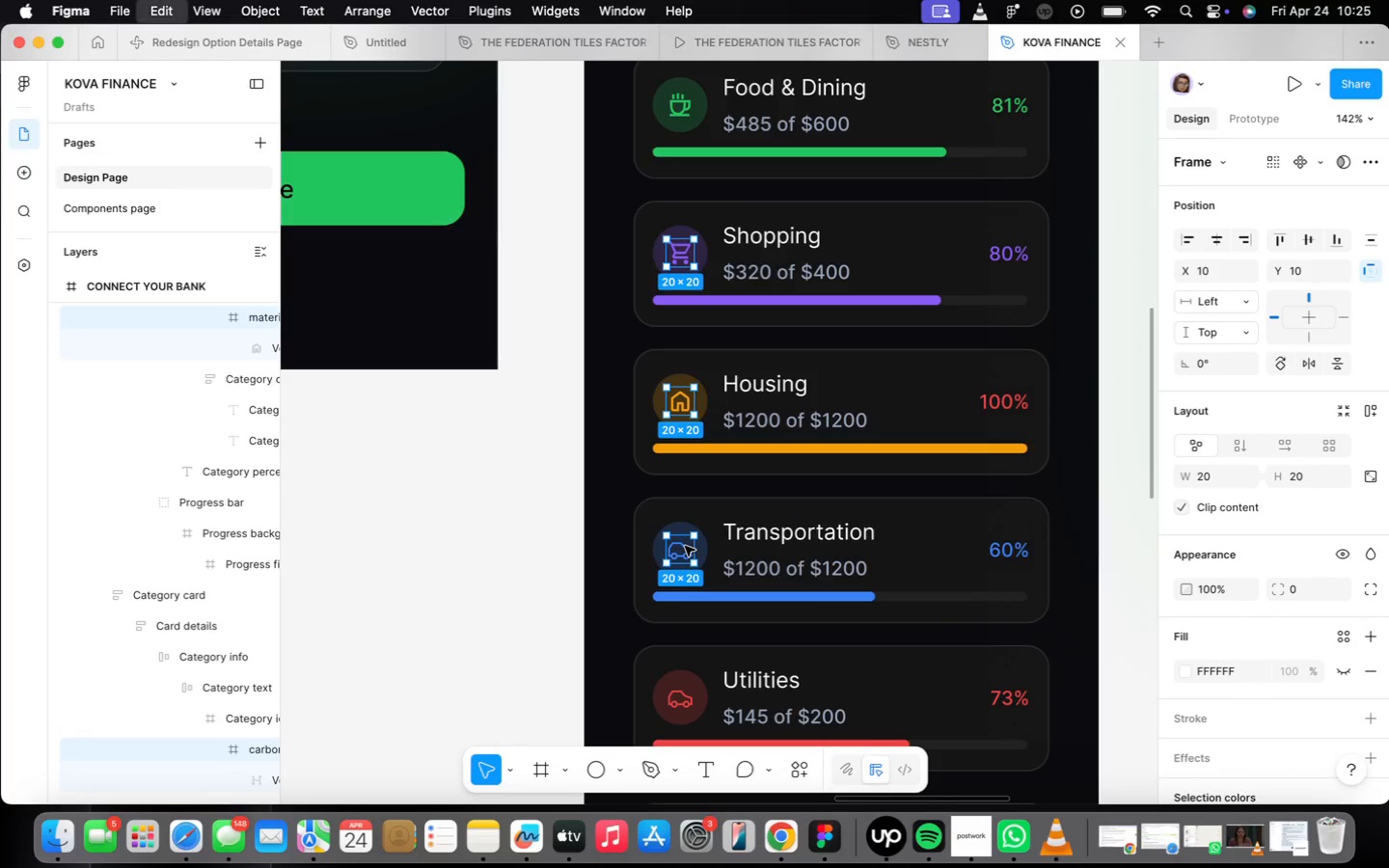 
key(Meta+C)
 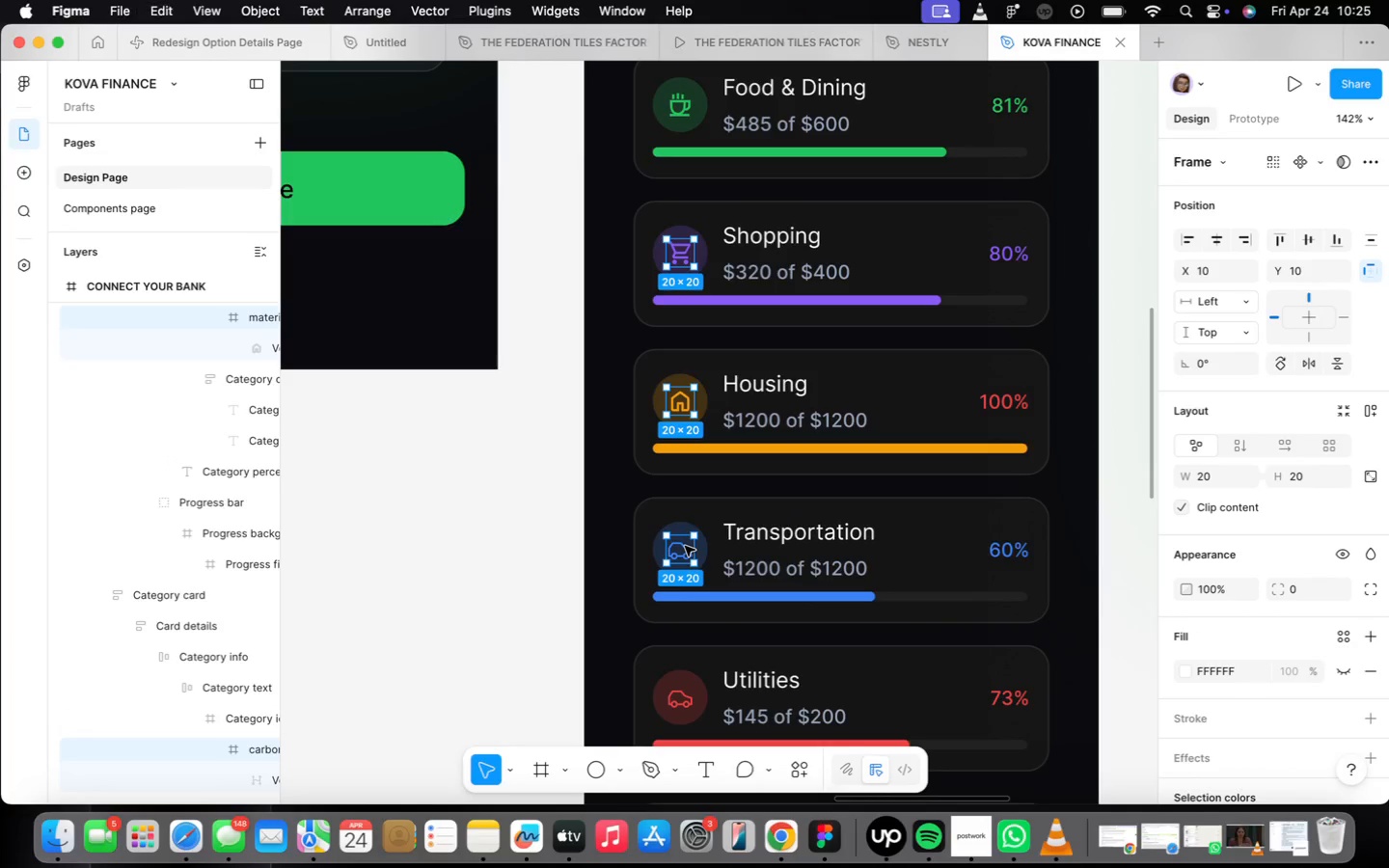 
key(Meta+CommandLeft)
 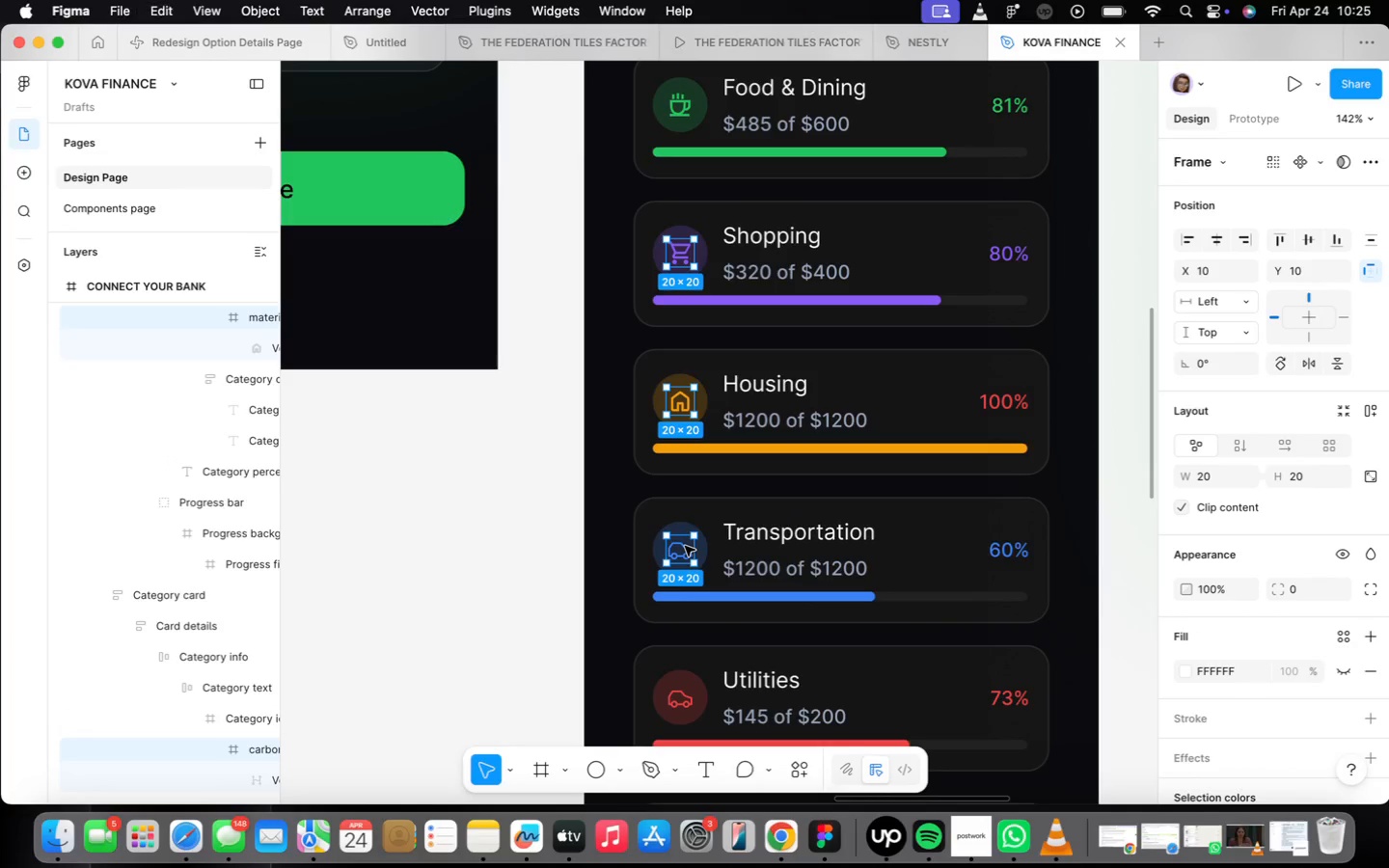 
key(Meta+C)
 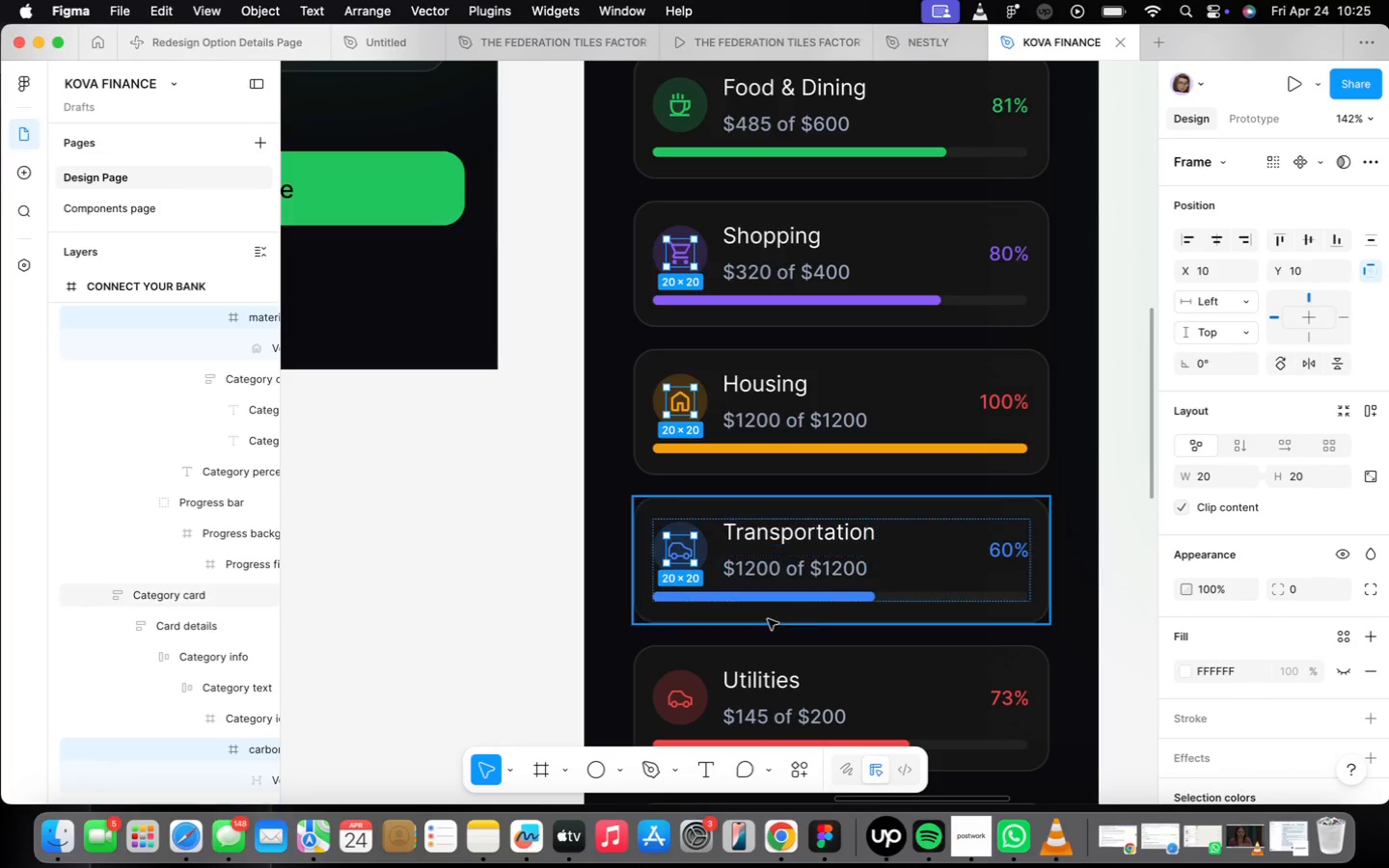 
scroll: coordinate [762, 463], scroll_direction: down, amount: 7.0
 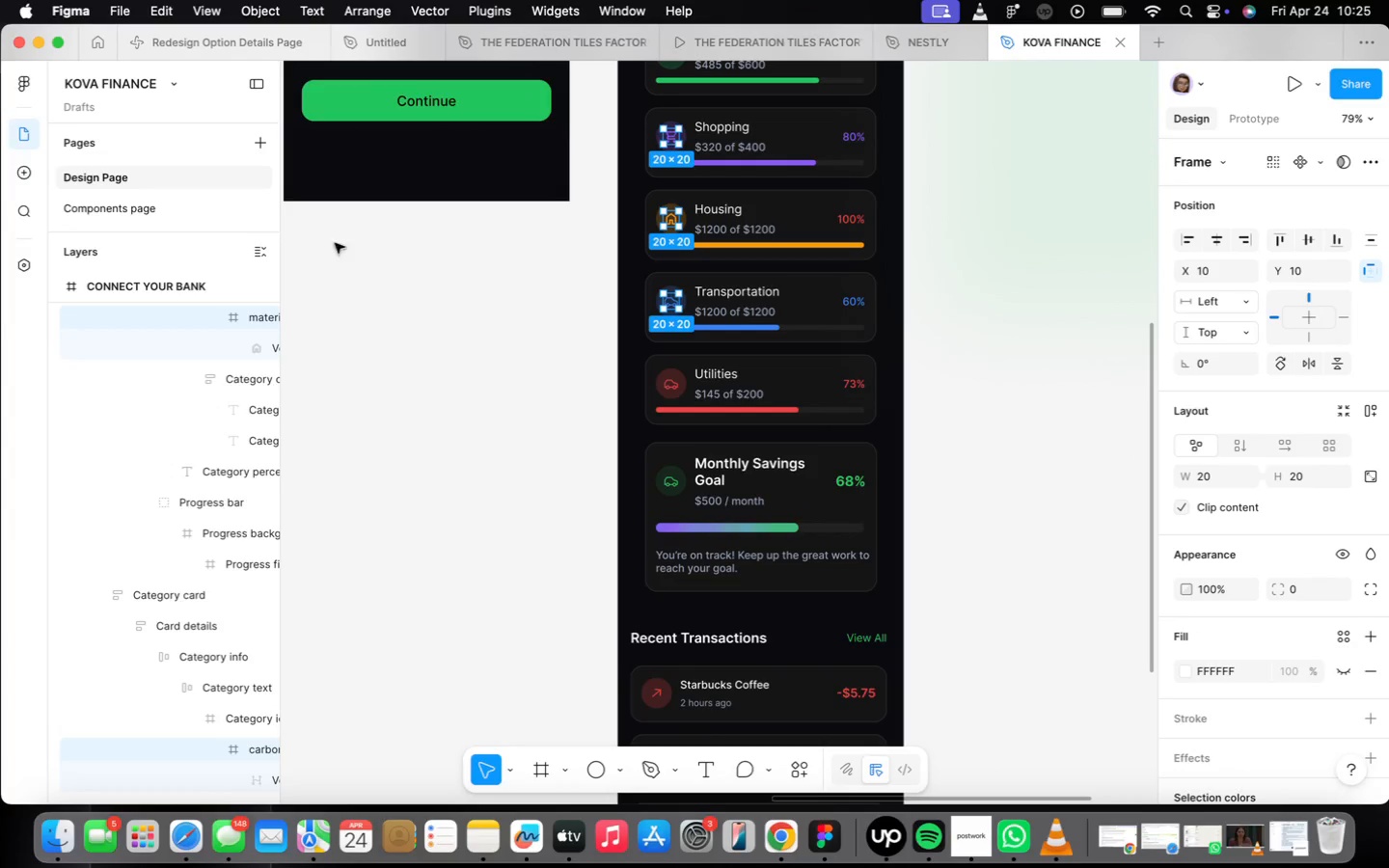 
wait(8.28)
 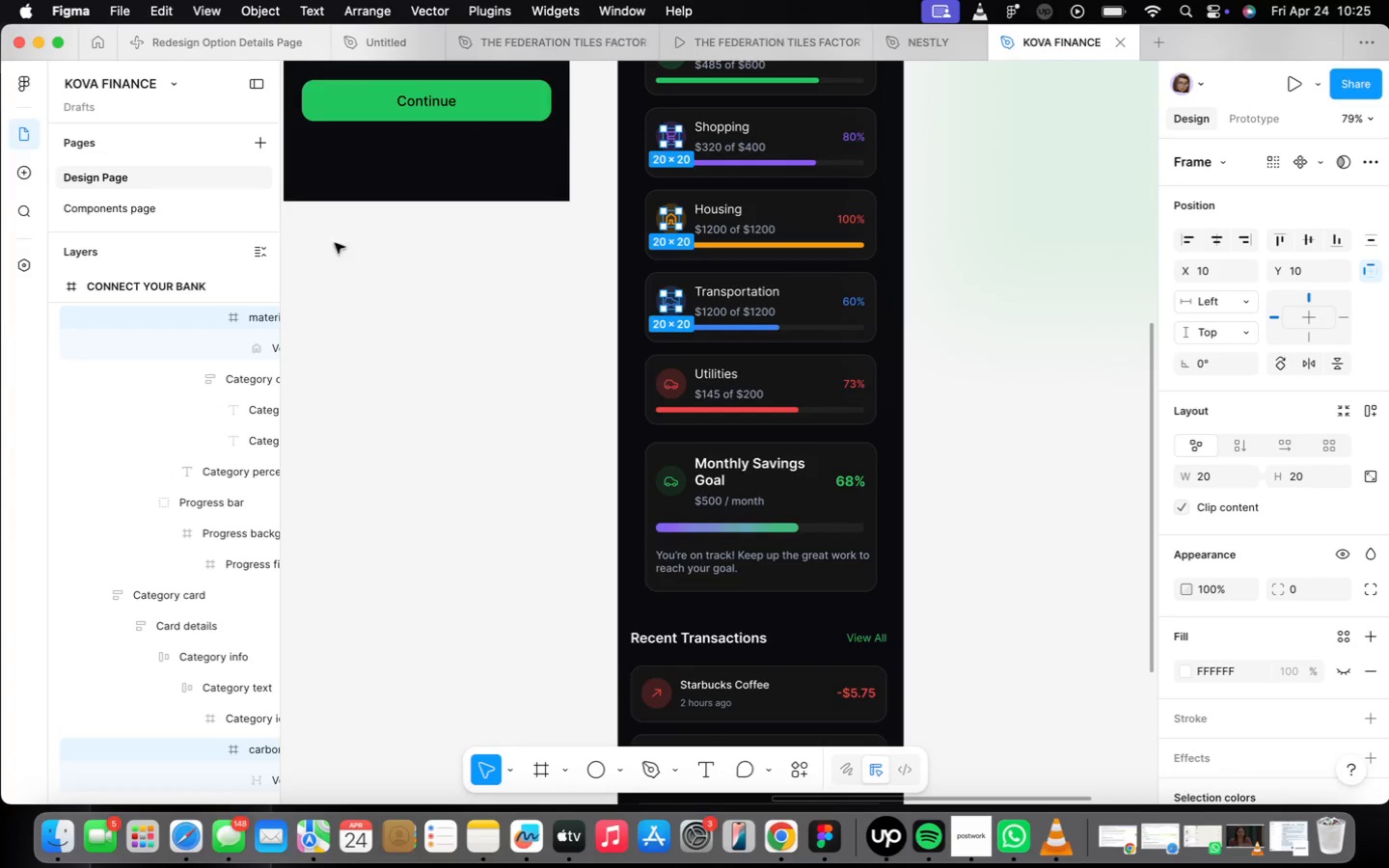 
left_click_drag(start_coordinate=[864, 593], to_coordinate=[920, 516])
 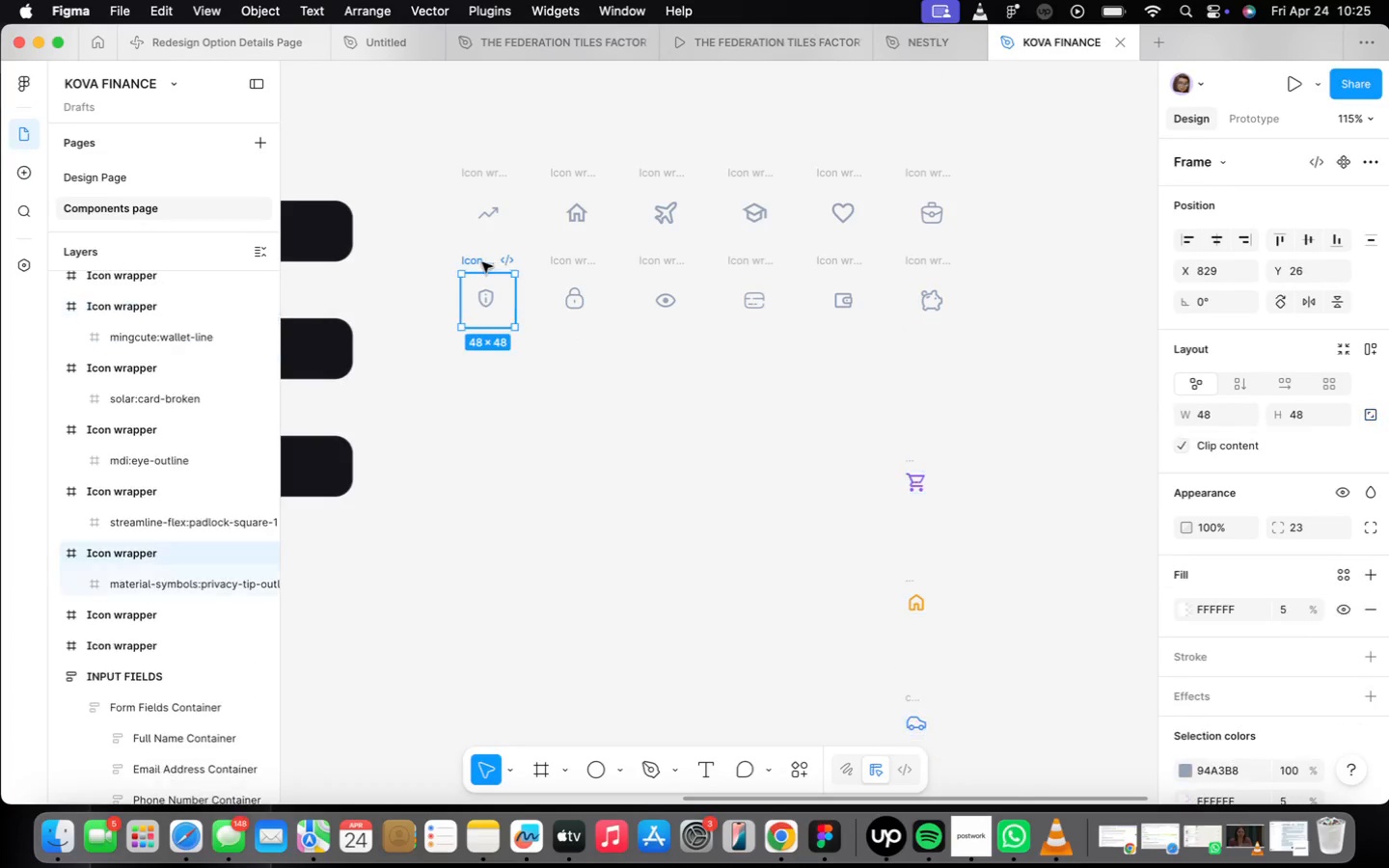 
hold_key(key=OptionLeft, duration=1.33)
left_click_drag(start_coordinate=[482, 260], to_coordinate=[486, 345])
 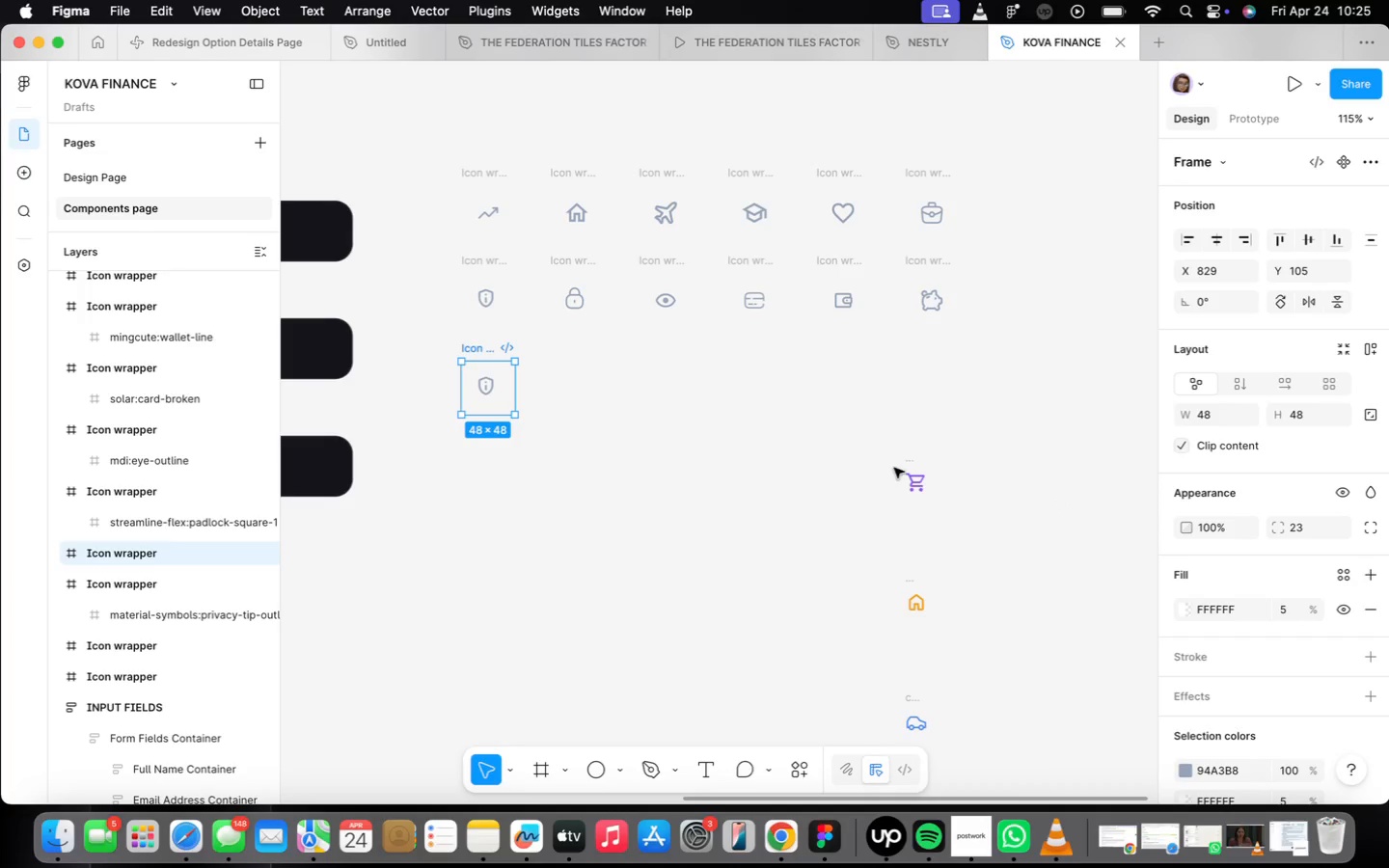 
left_click([905, 459])
 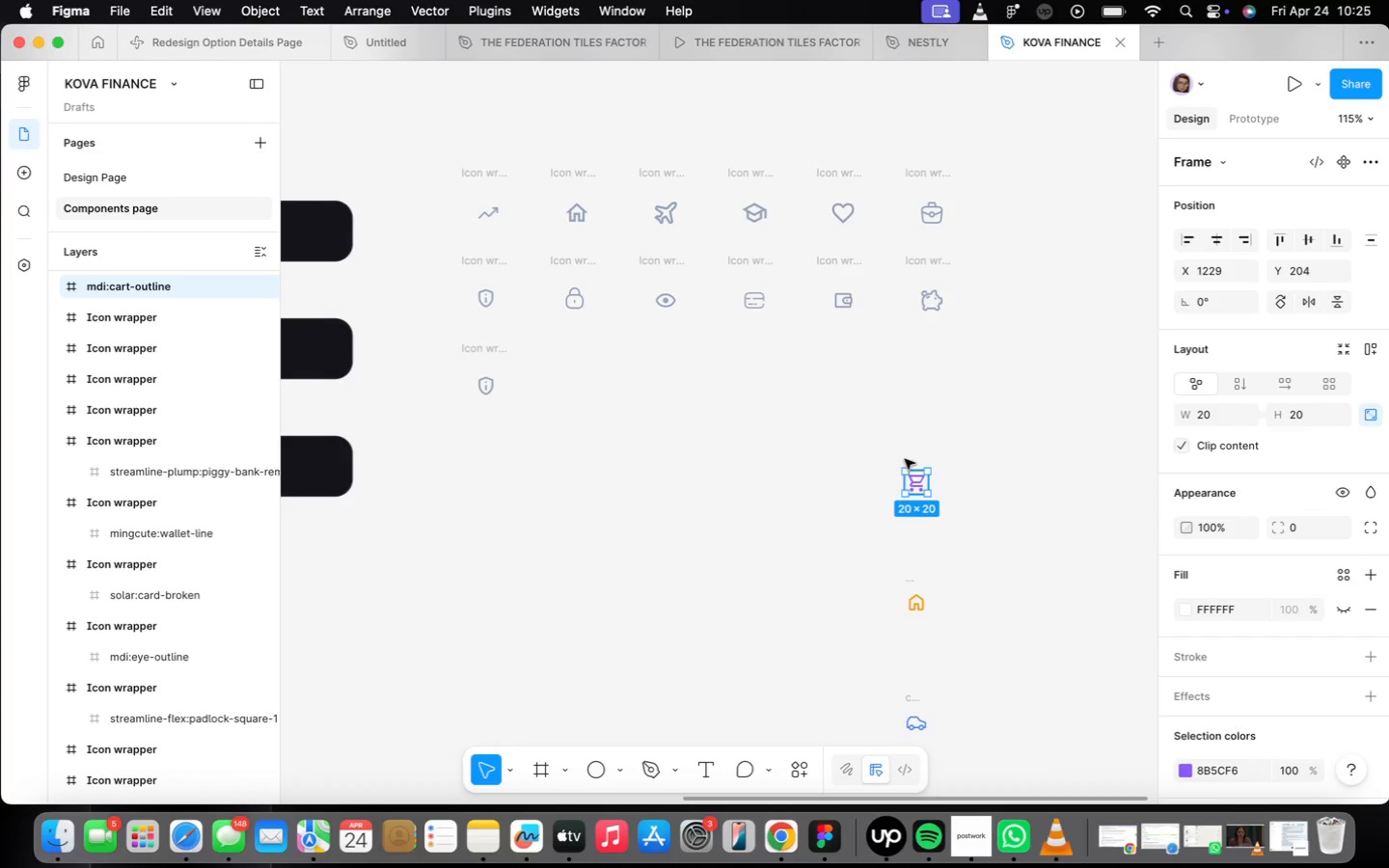 
key(Meta+X)
 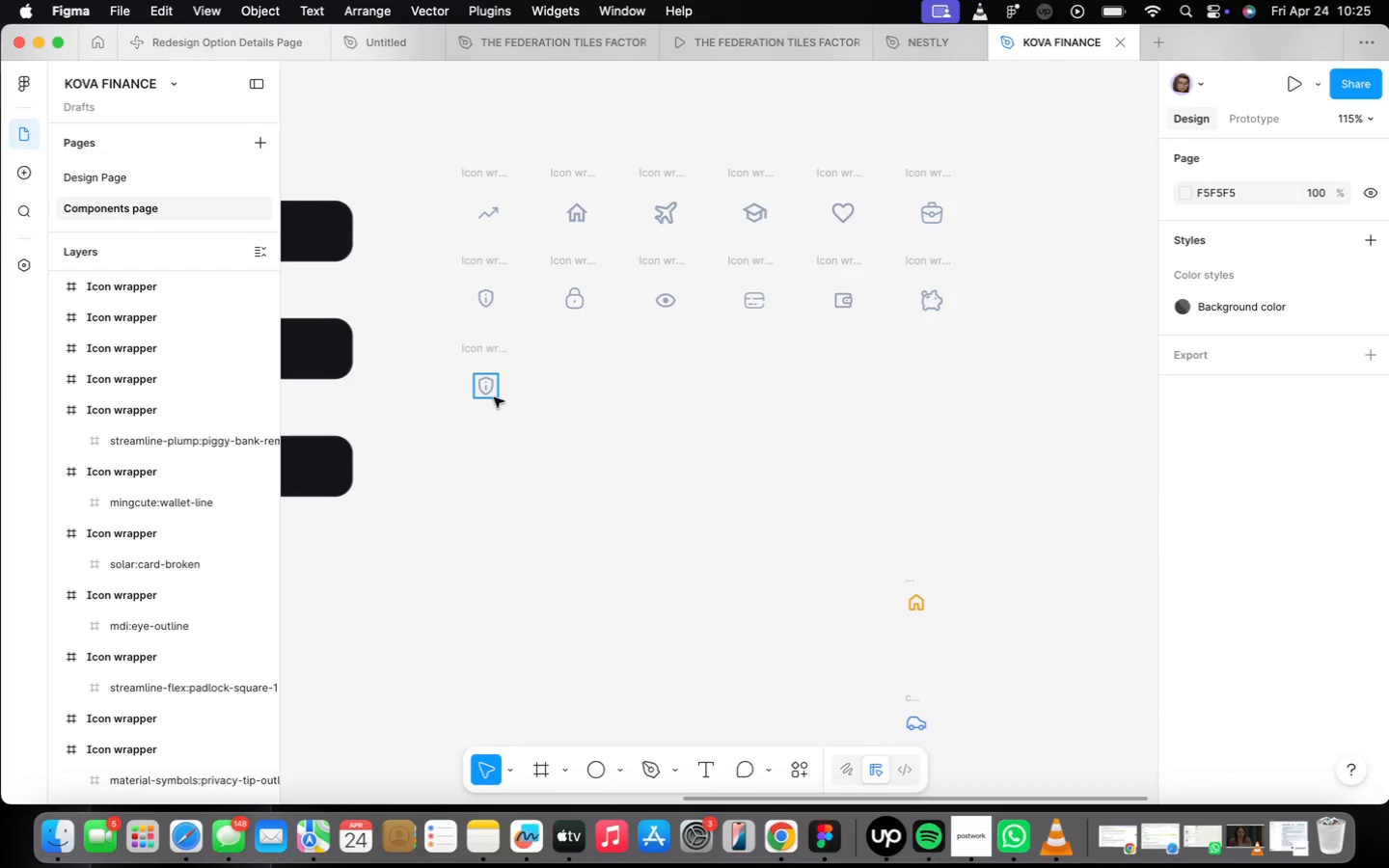 
left_click([489, 391])
 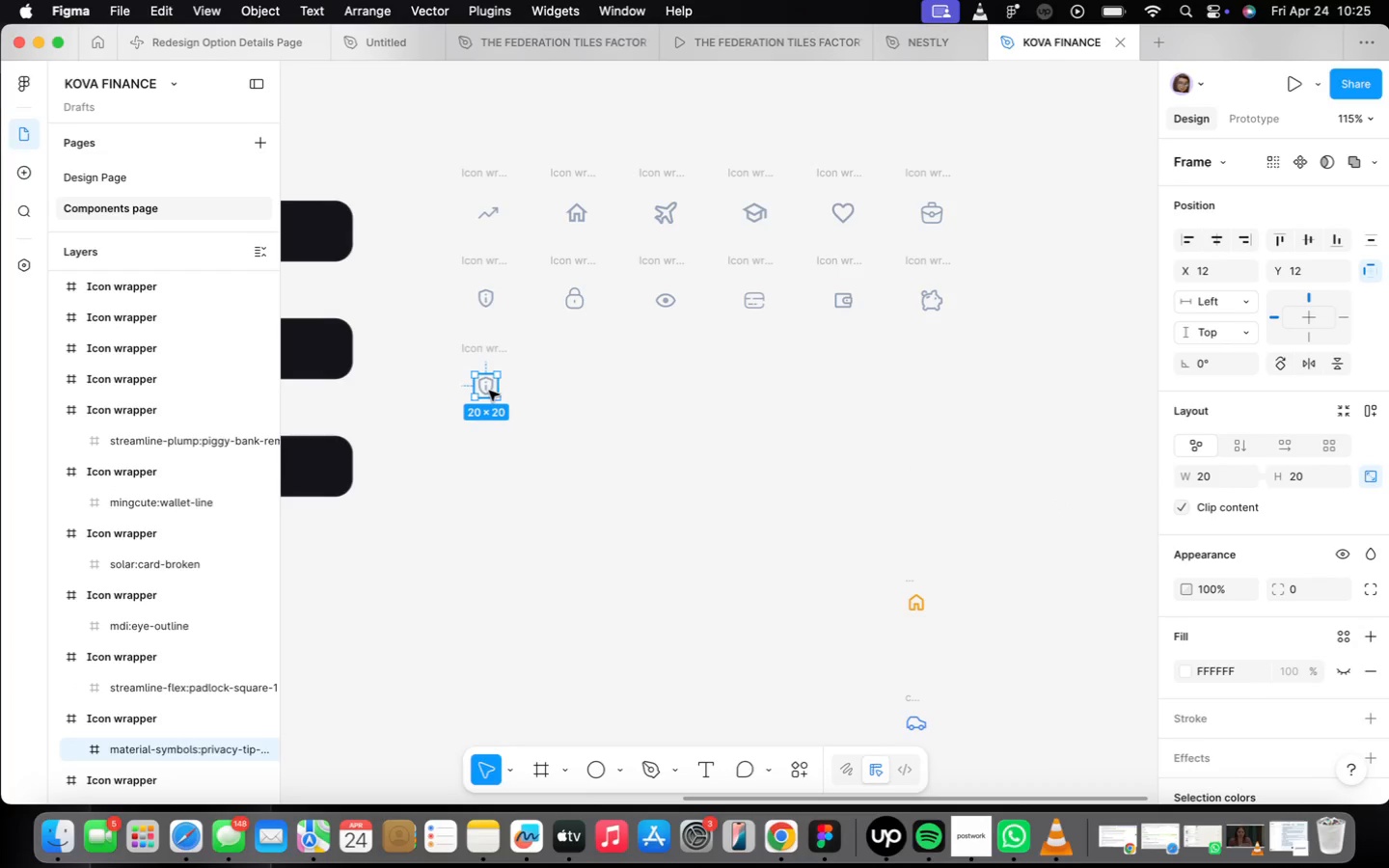 
right_click([489, 391])
 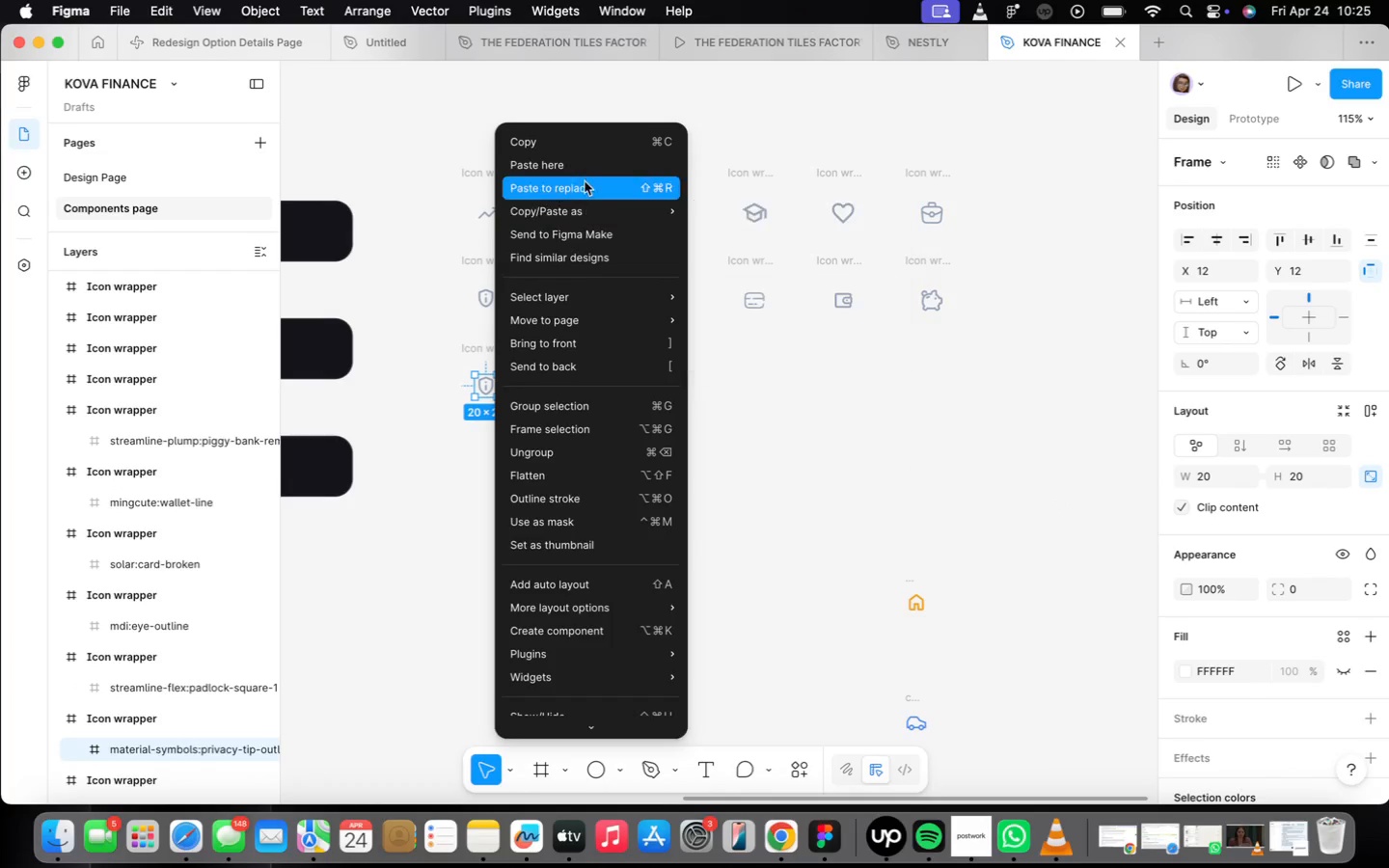 
left_click([586, 187])
 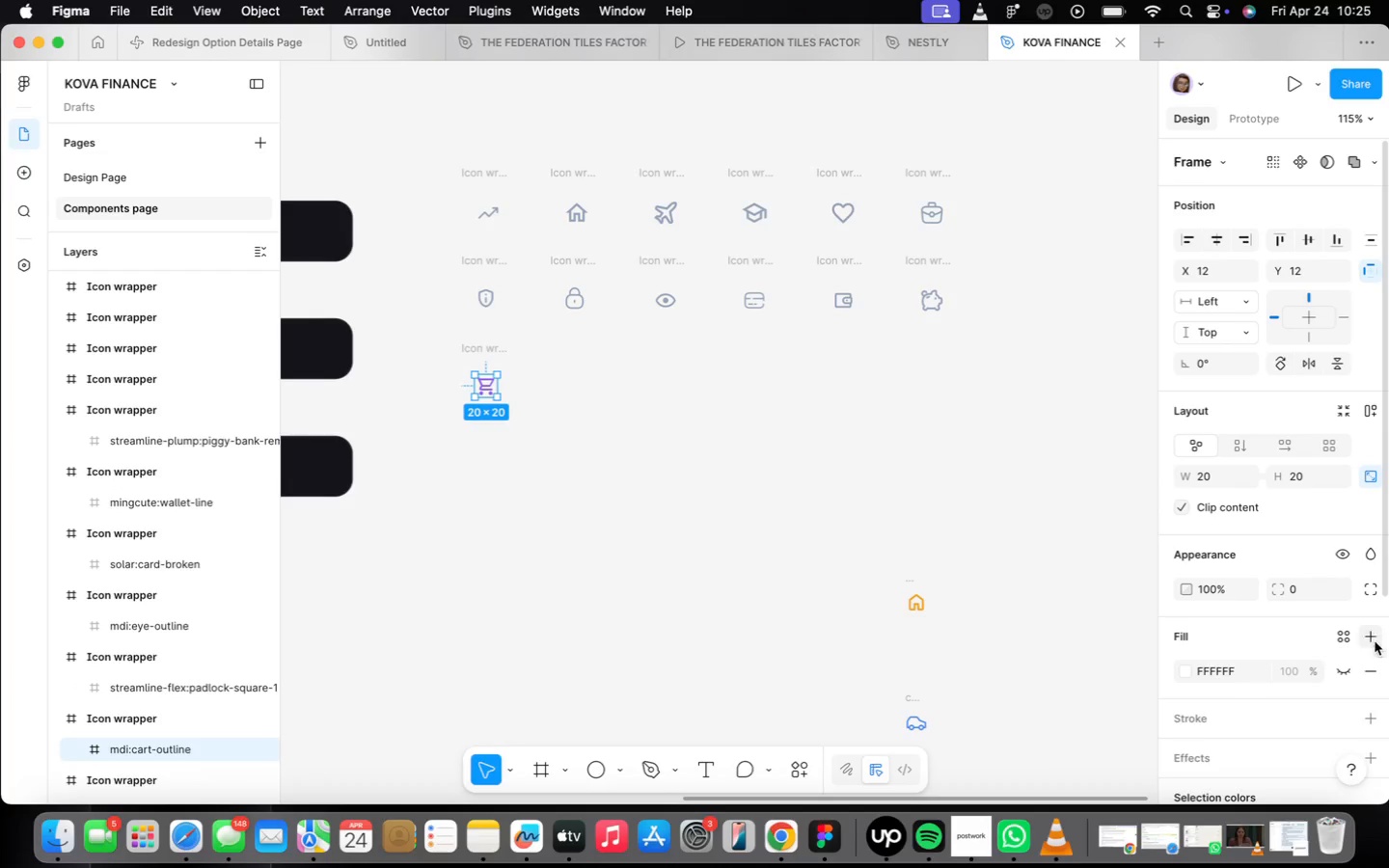 
scroll: coordinate [1321, 626], scroll_direction: down, amount: 12.0
 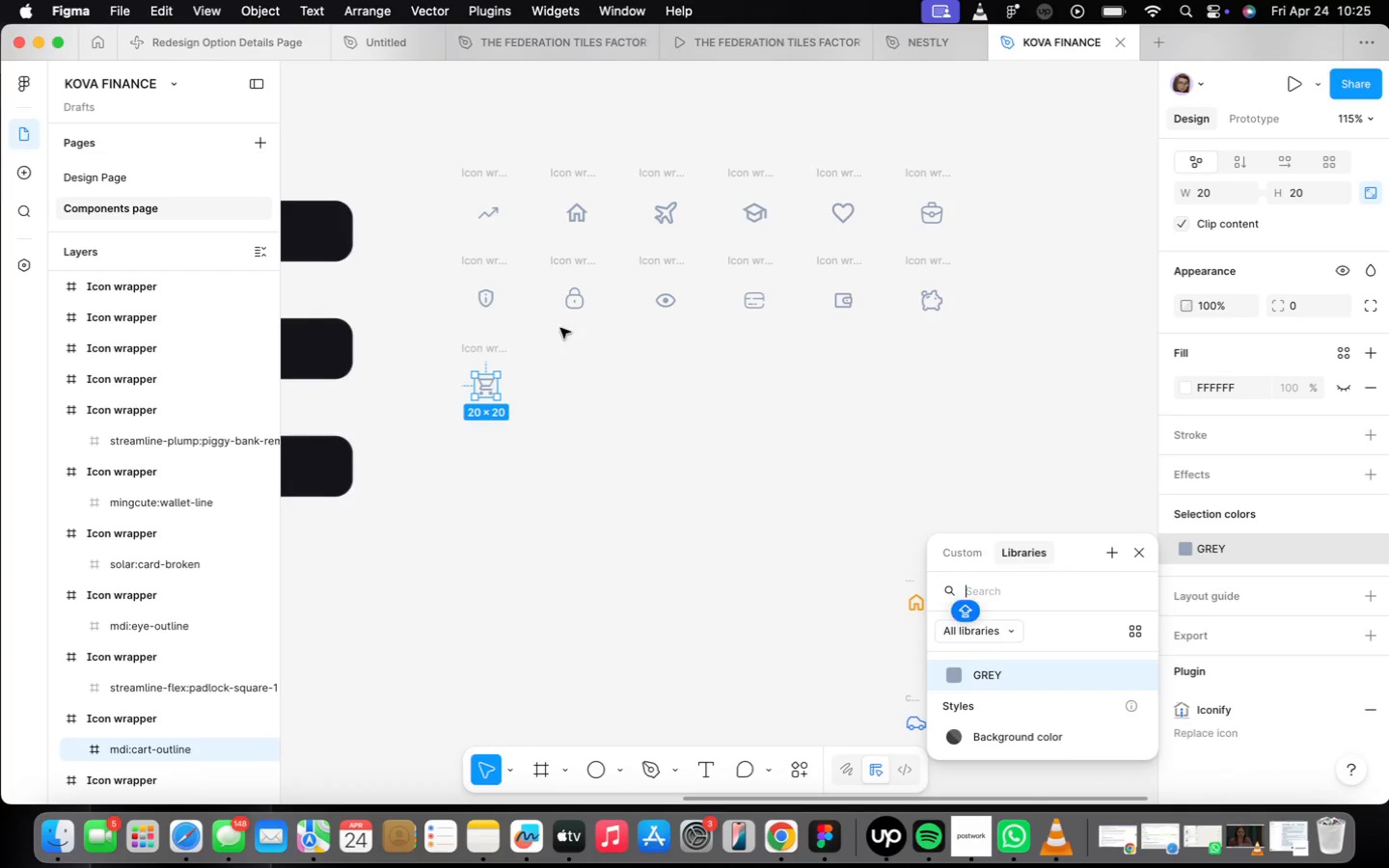 
left_click([472, 354])
 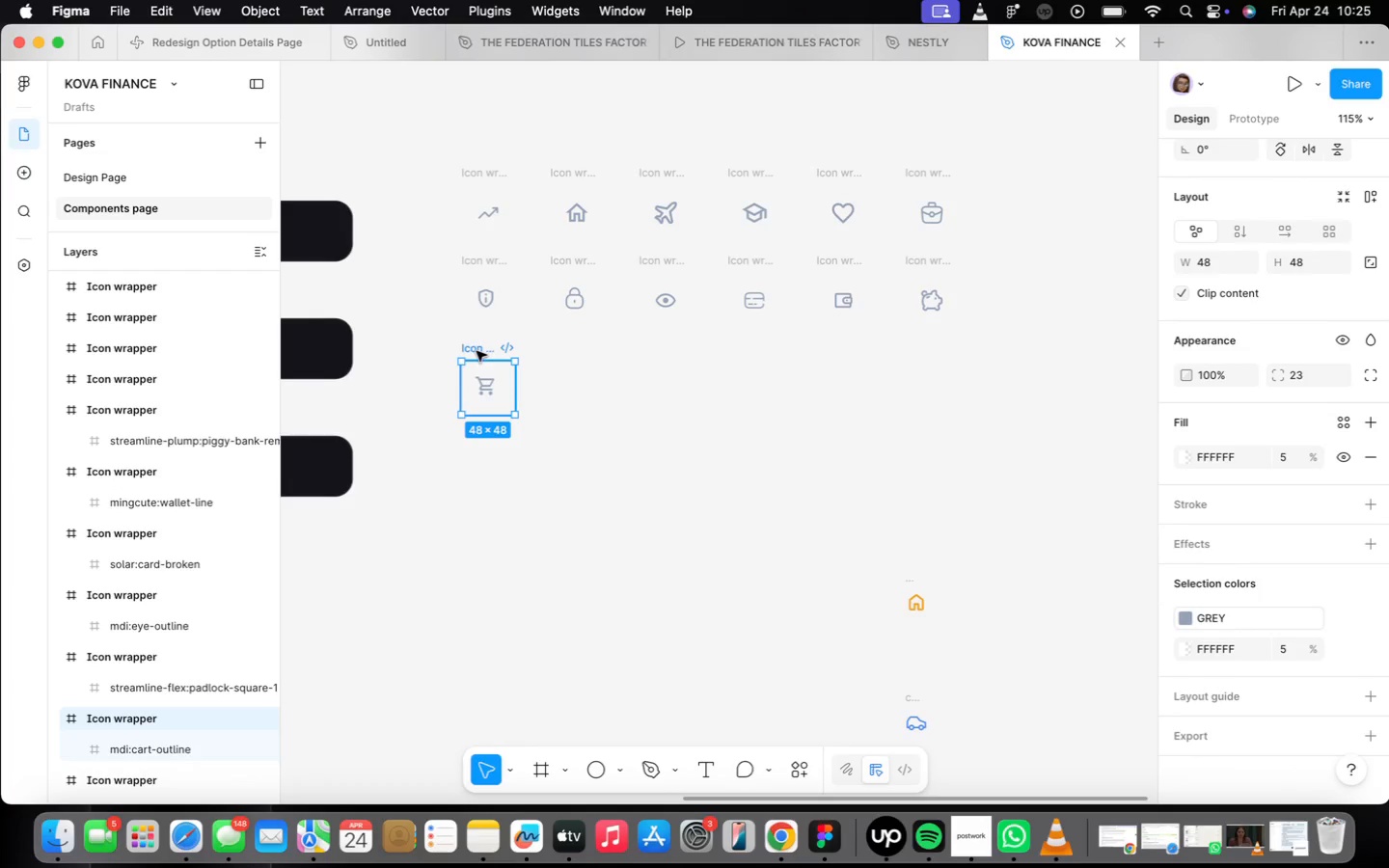 
hold_key(key=OptionLeft, duration=1.69)
left_click_drag(start_coordinate=[477, 351], to_coordinate=[561, 352])
 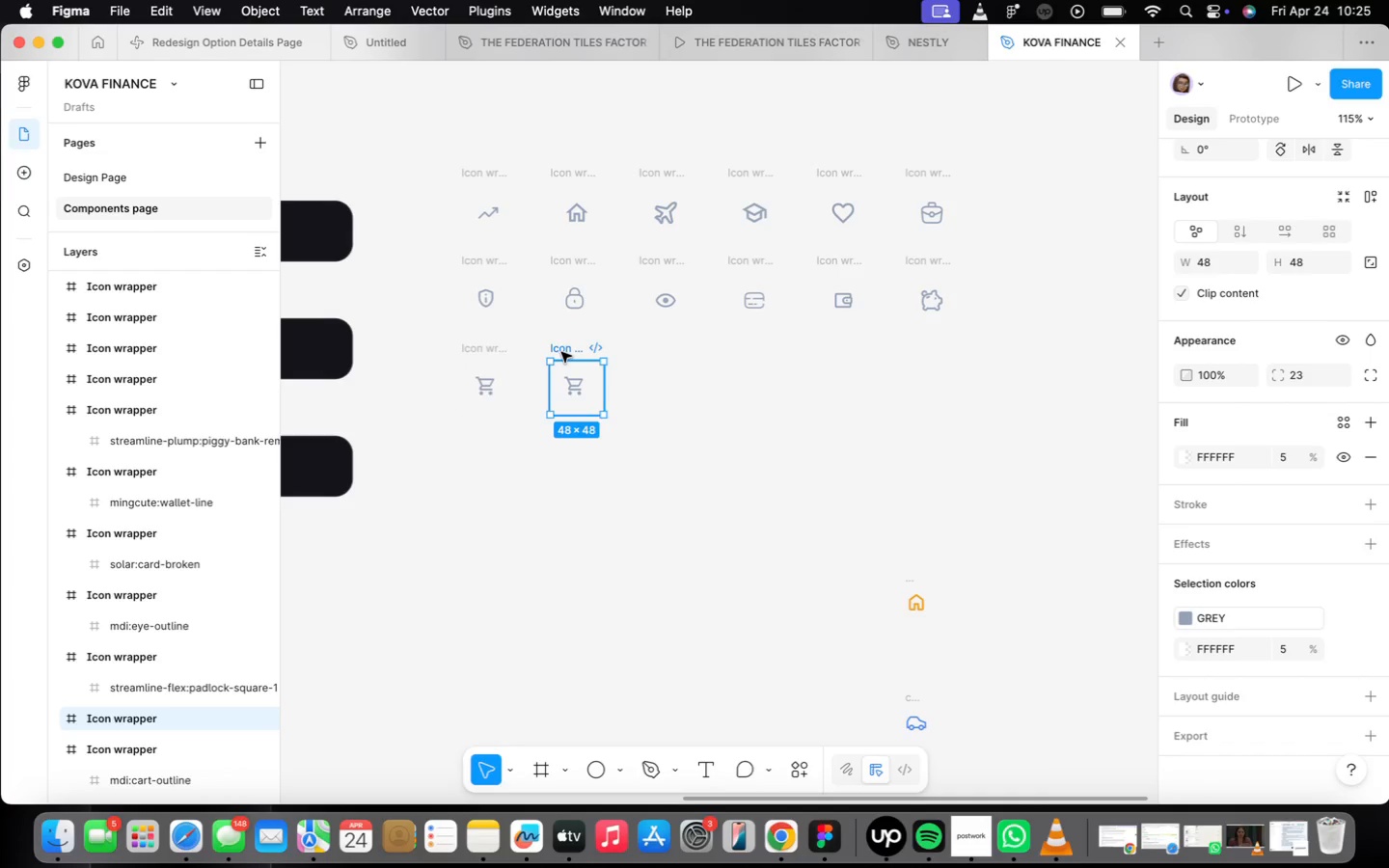 
hold_key(key=OptionLeft, duration=2.03)
left_click_drag(start_coordinate=[561, 352], to_coordinate=[652, 353])
 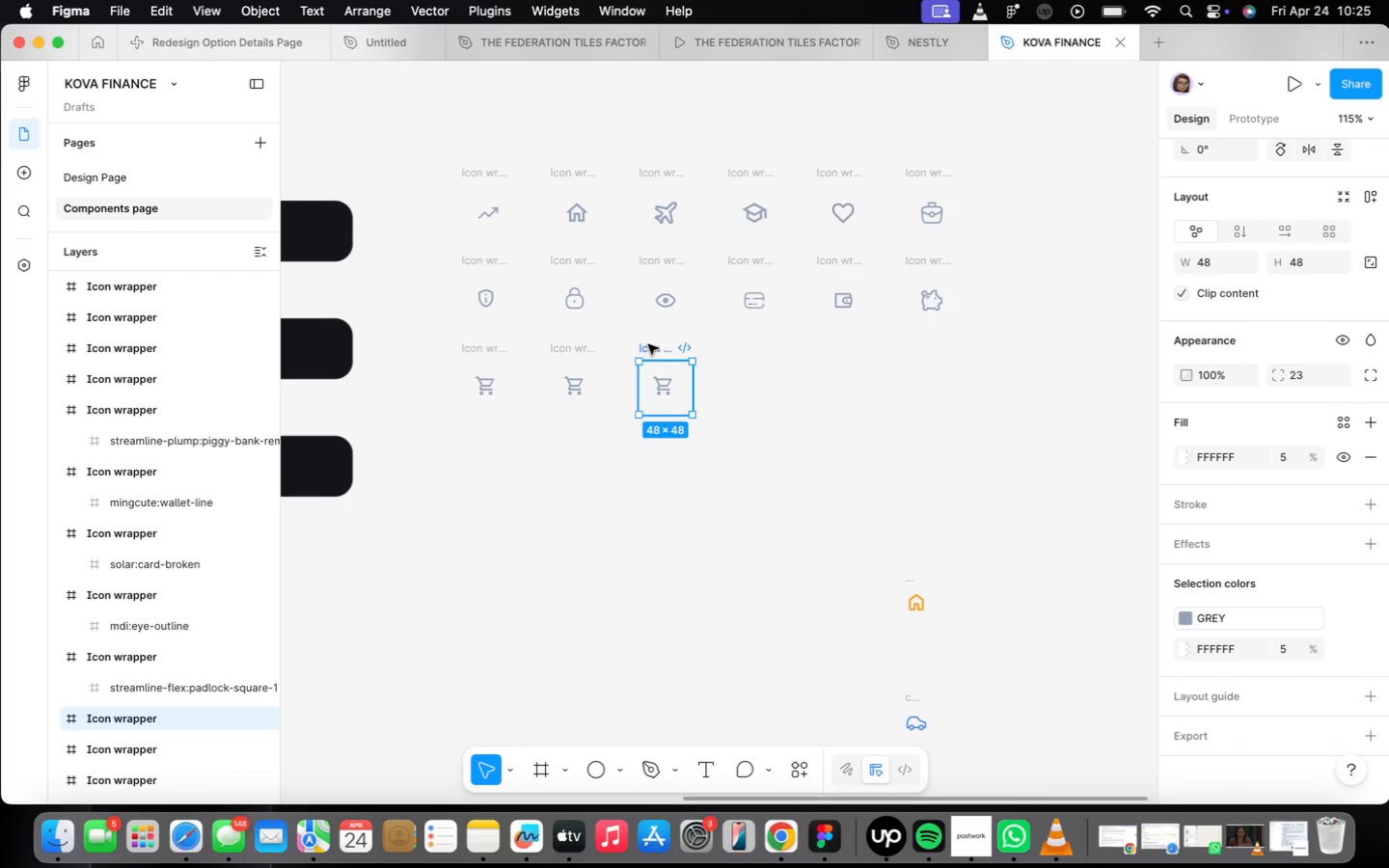 
key(Meta+CommandLeft)
 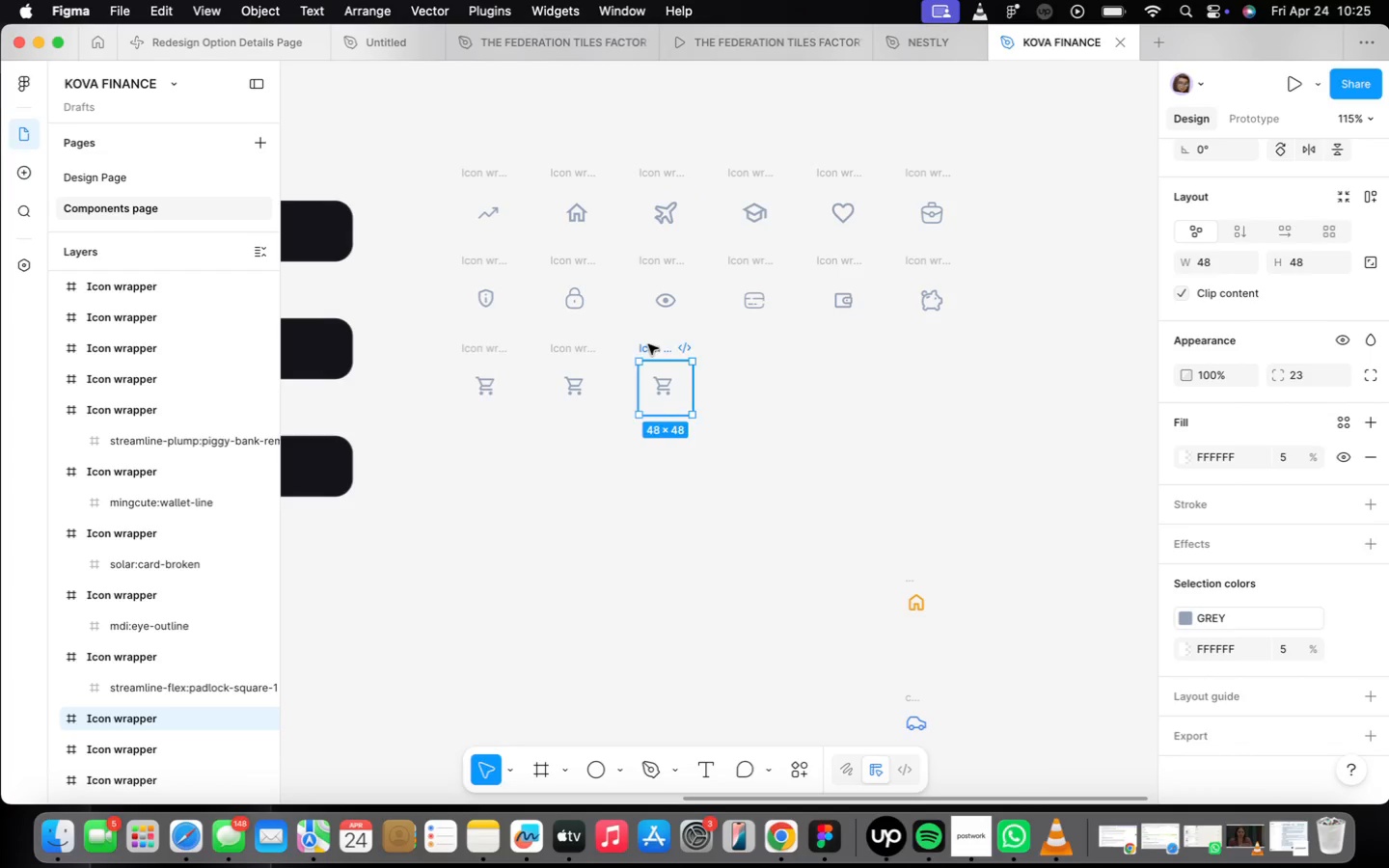 
key(Meta+D)
 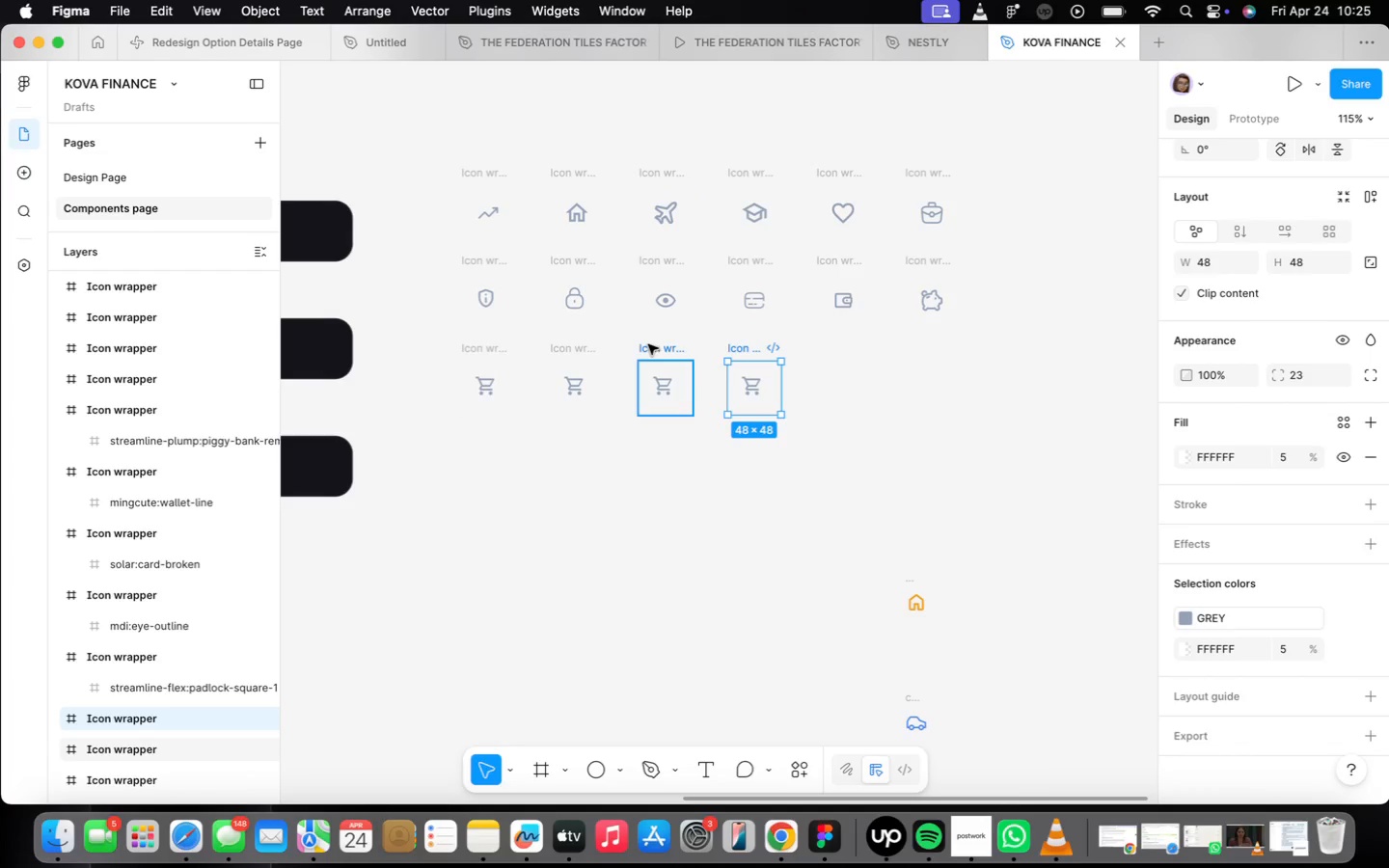 
key(Meta+CommandLeft)
 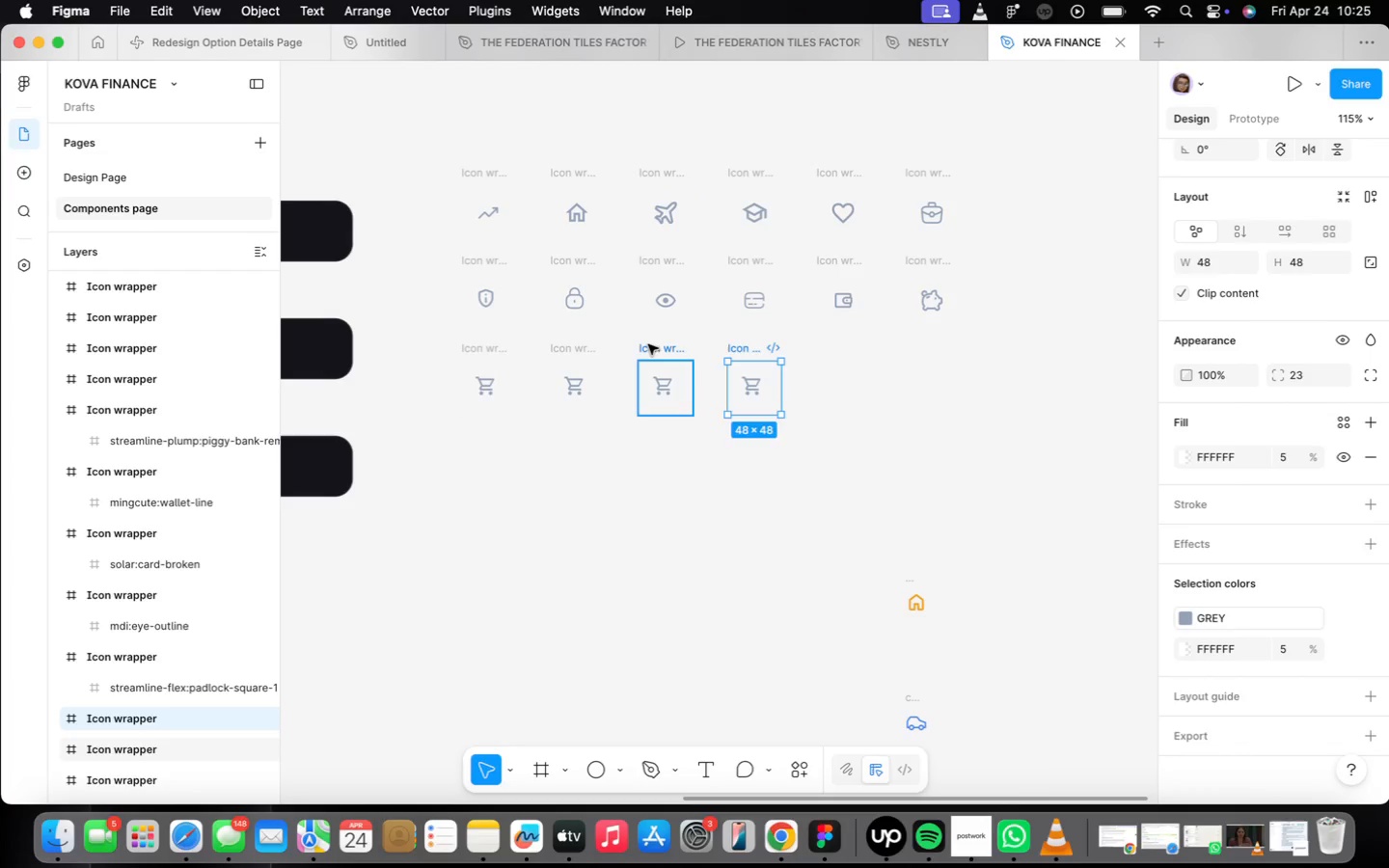 
key(Meta+D)
 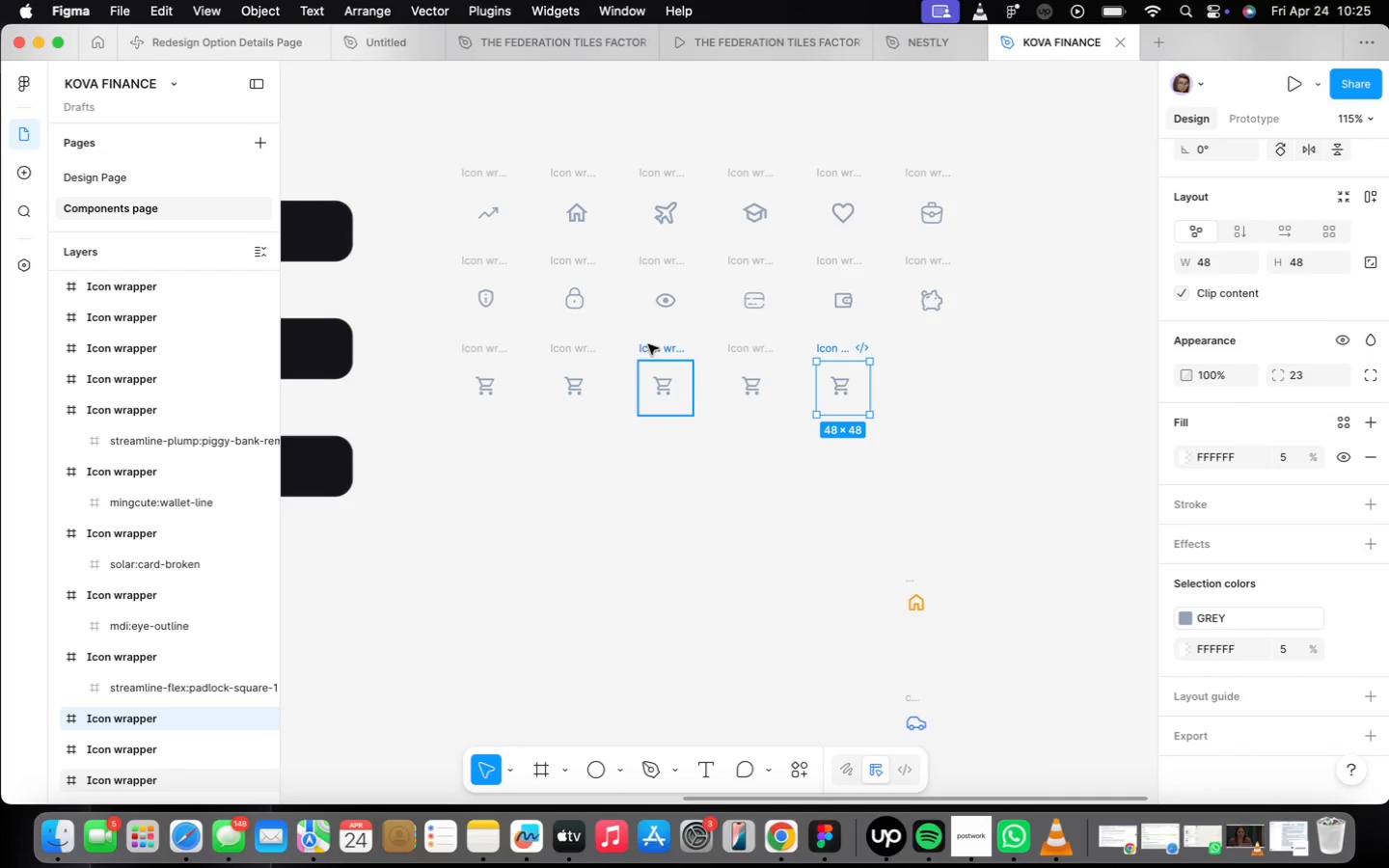 
key(Meta+CommandLeft)
 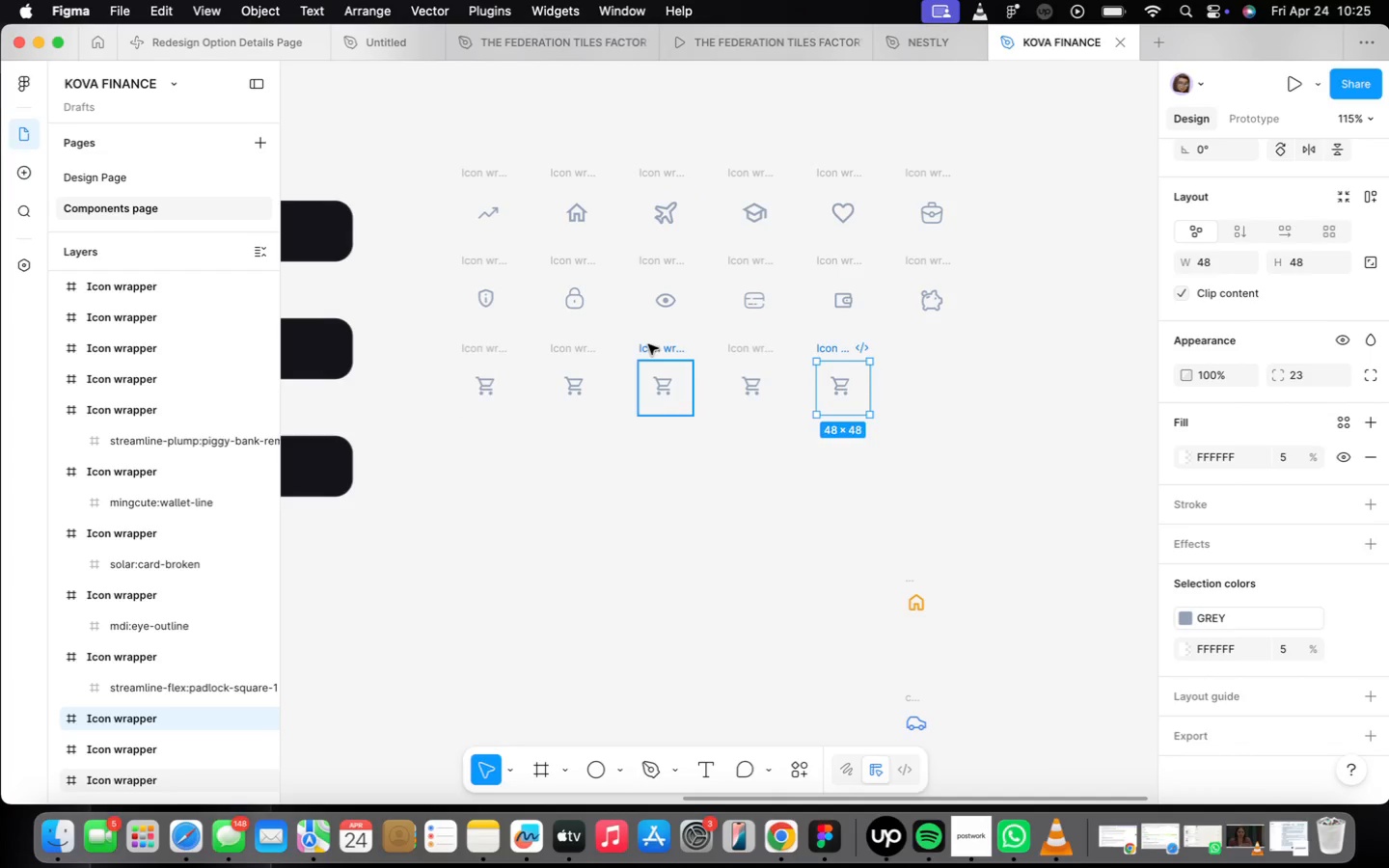 
key(Meta+D)
 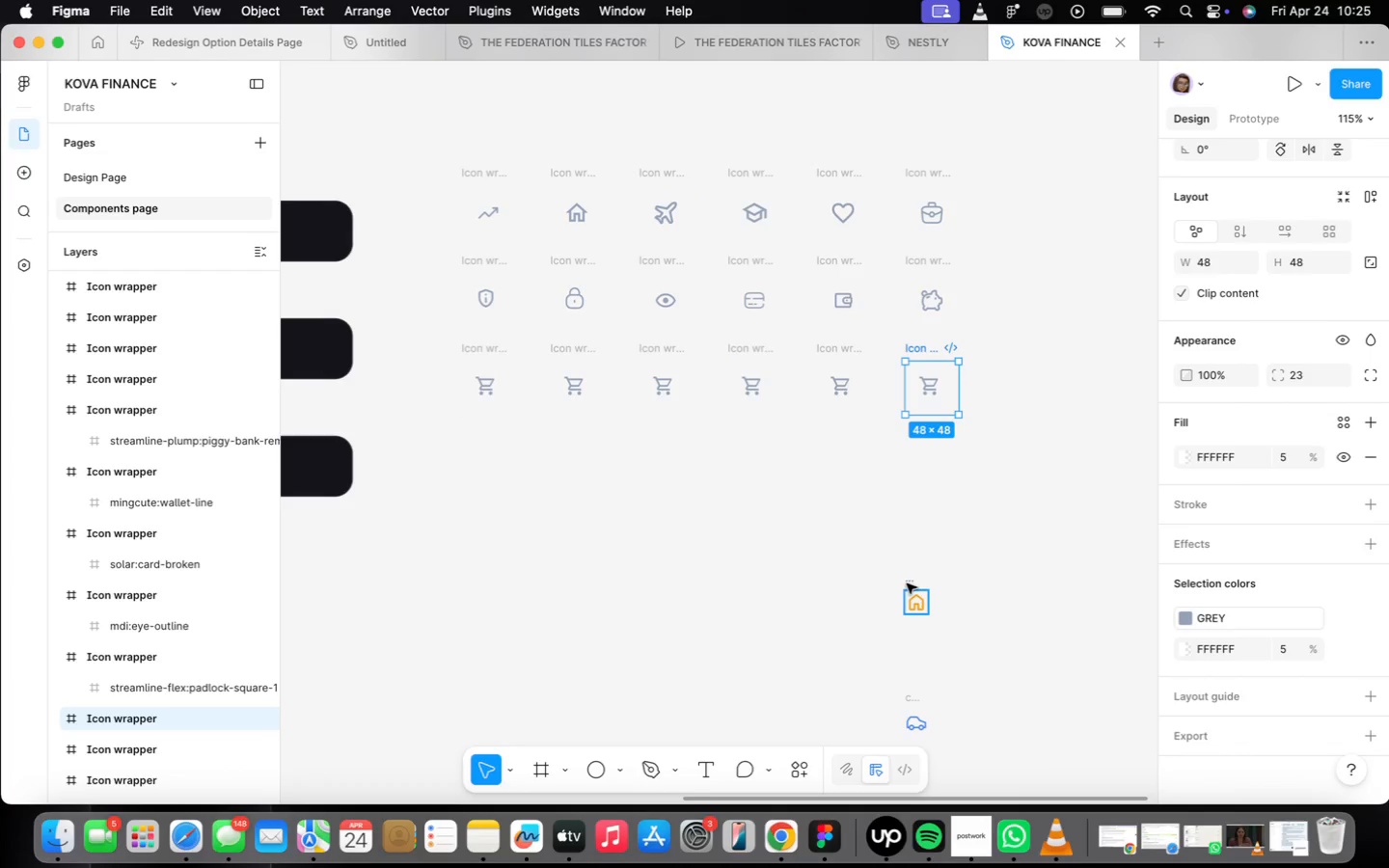 
key(Meta+X)
 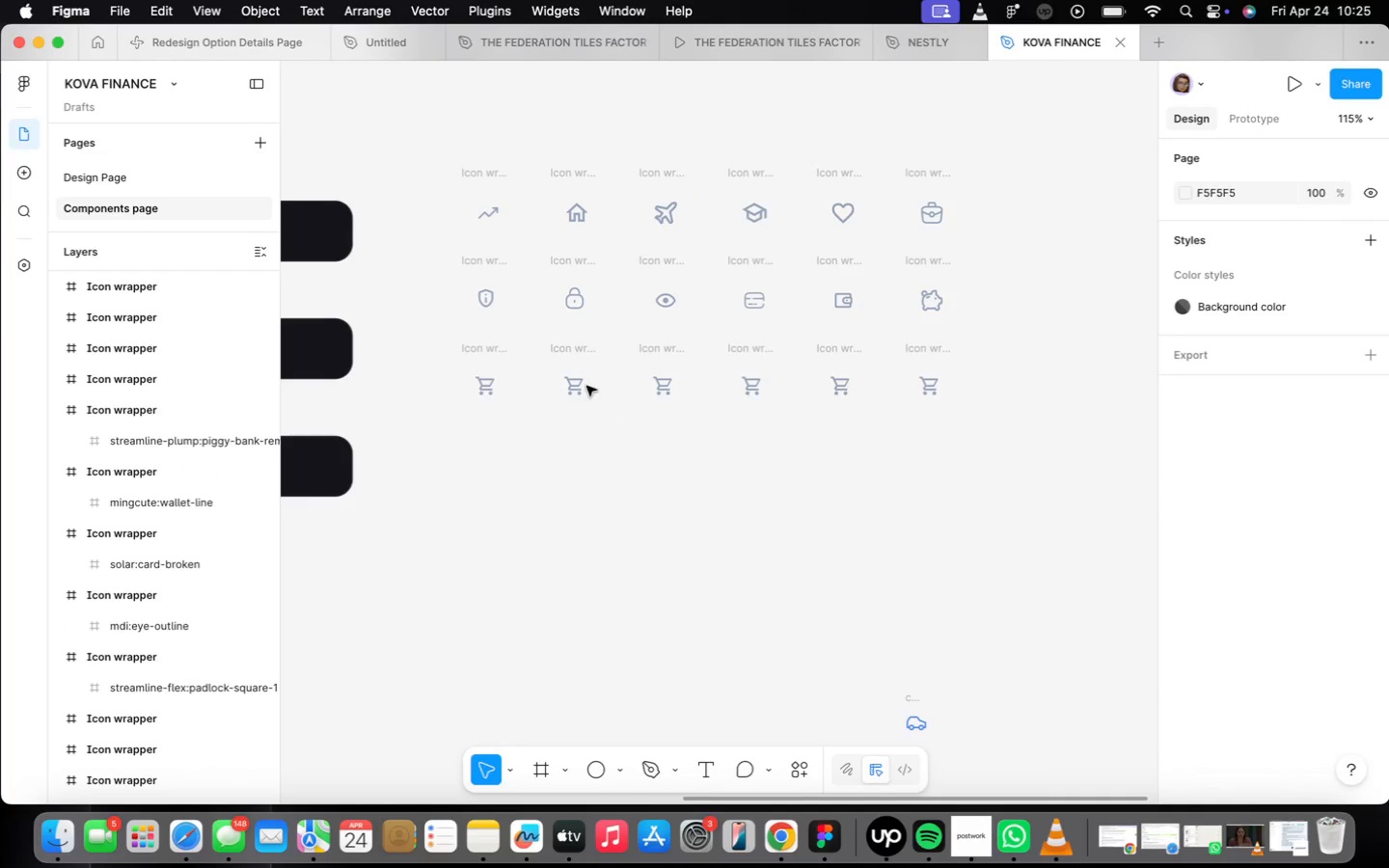 
left_click([584, 384])
 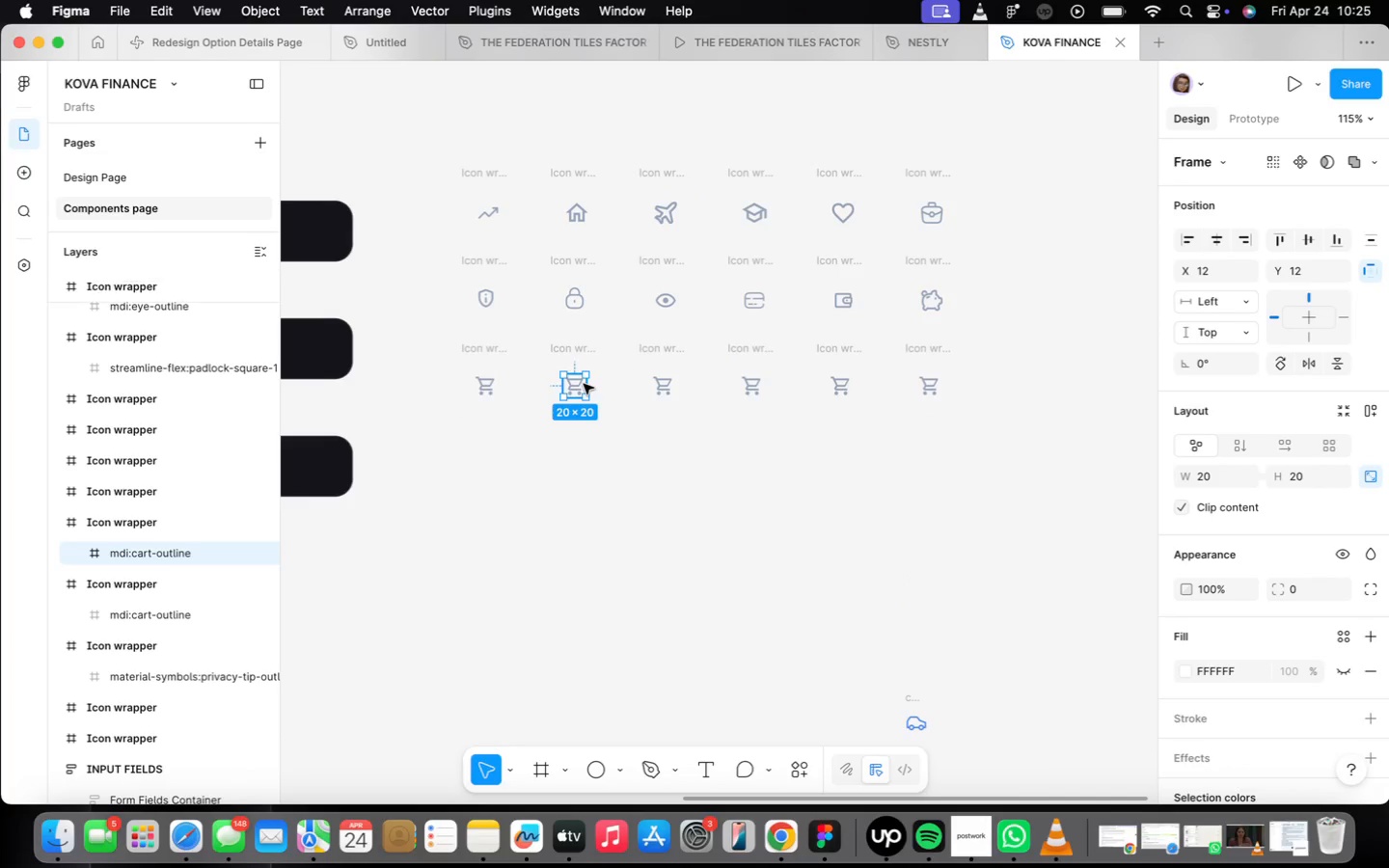 
right_click([584, 384])
 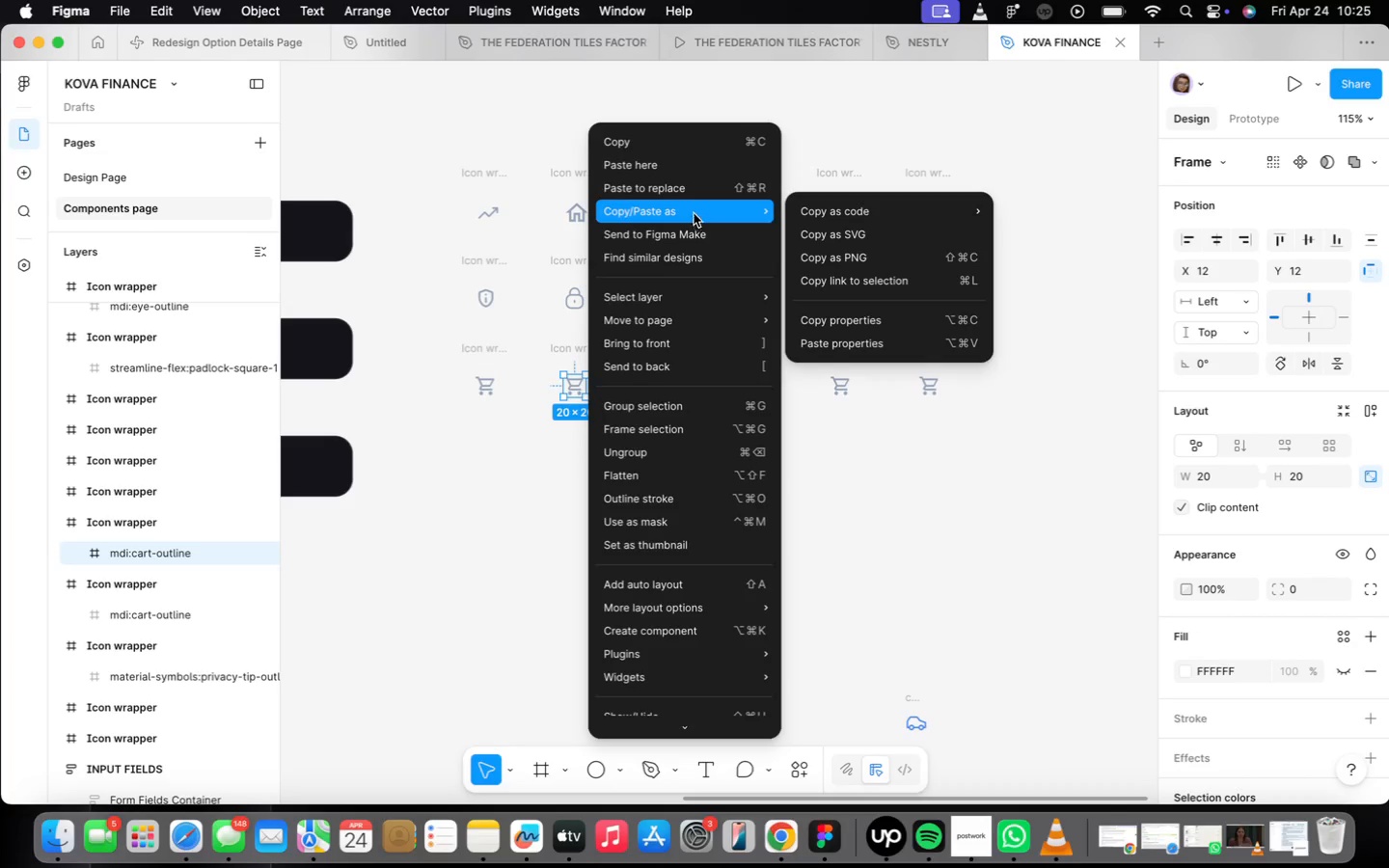 
left_click([689, 193])
 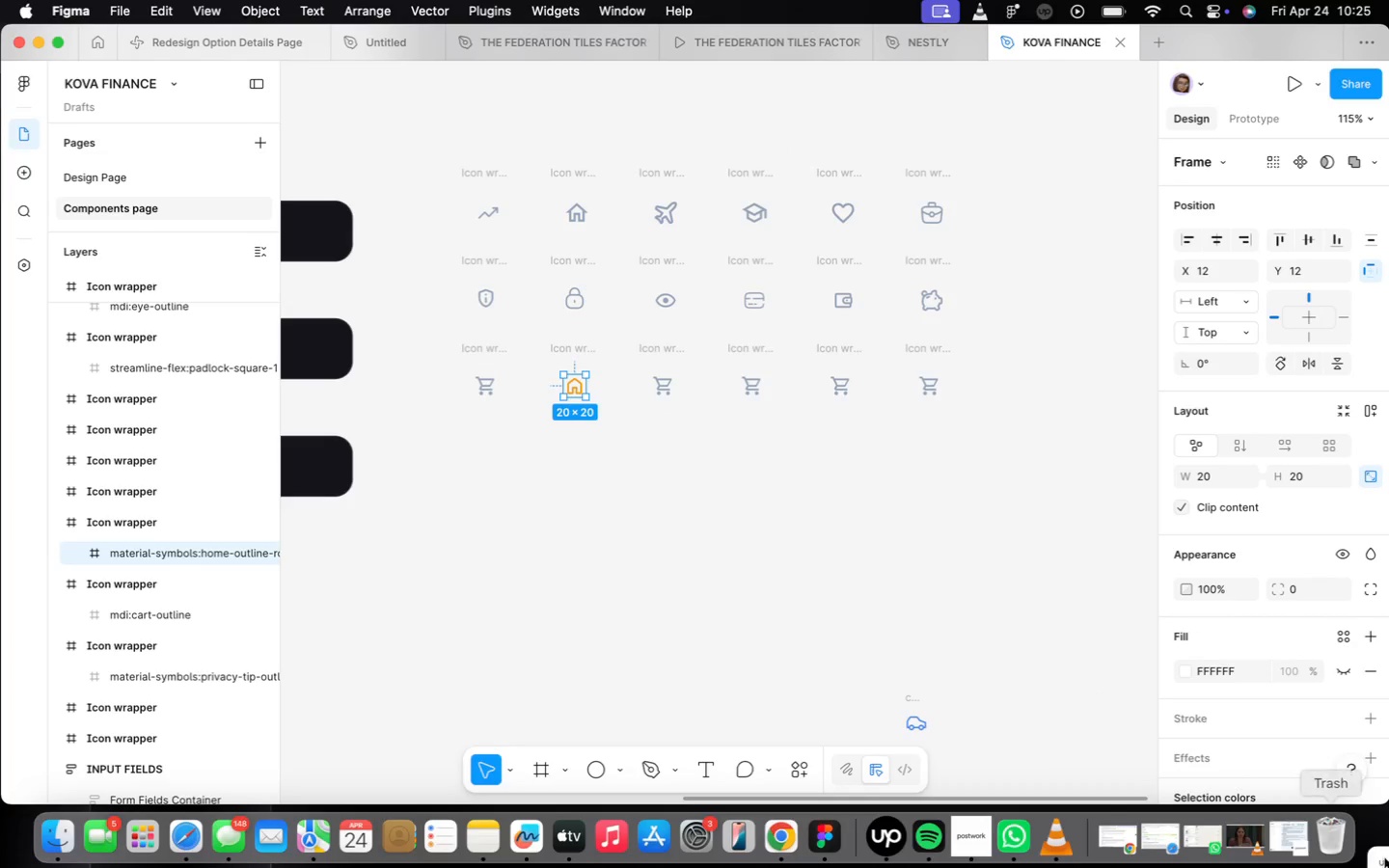 
scroll: coordinate [1299, 598], scroll_direction: down, amount: 7.0
 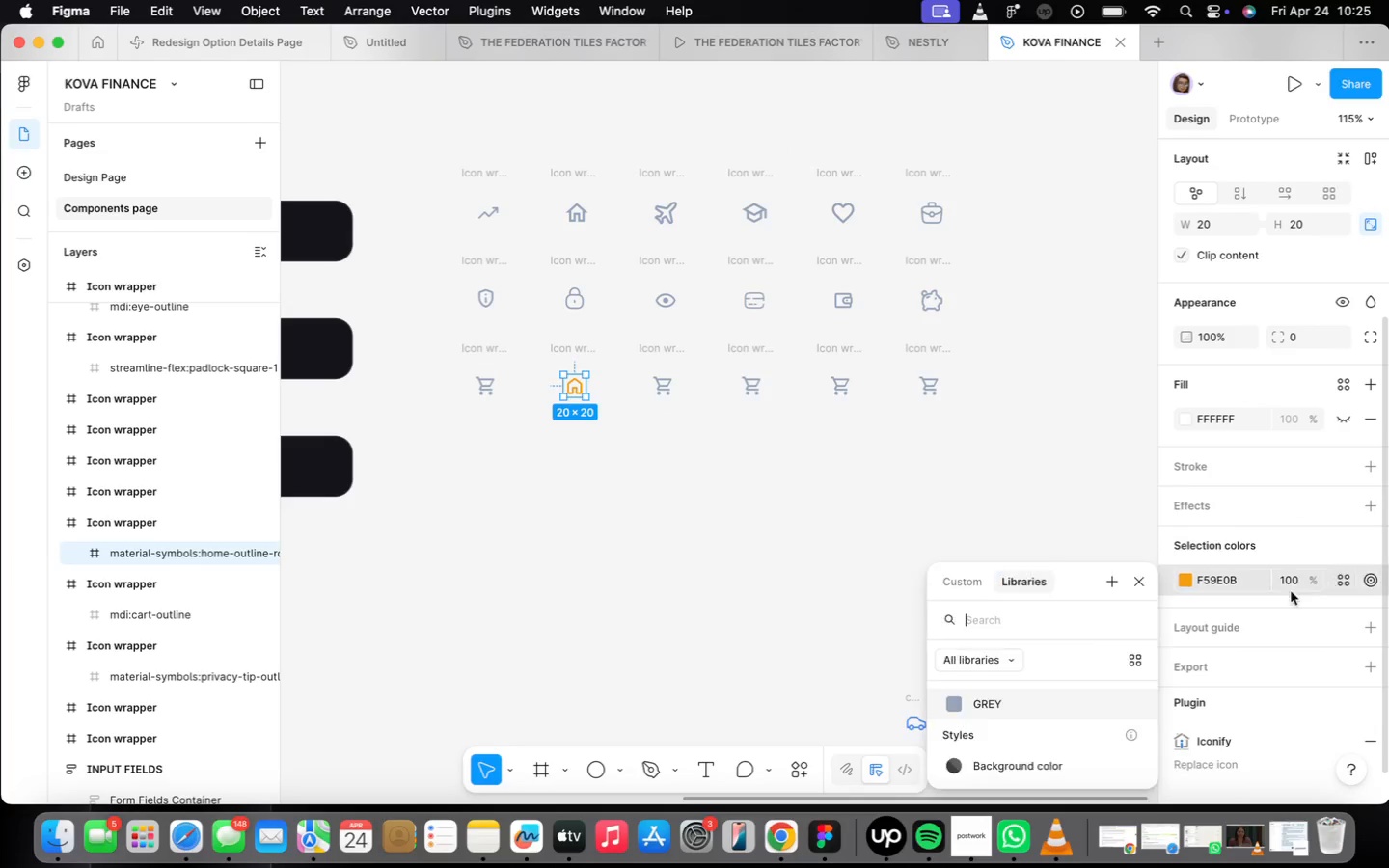 
left_click([983, 703])
 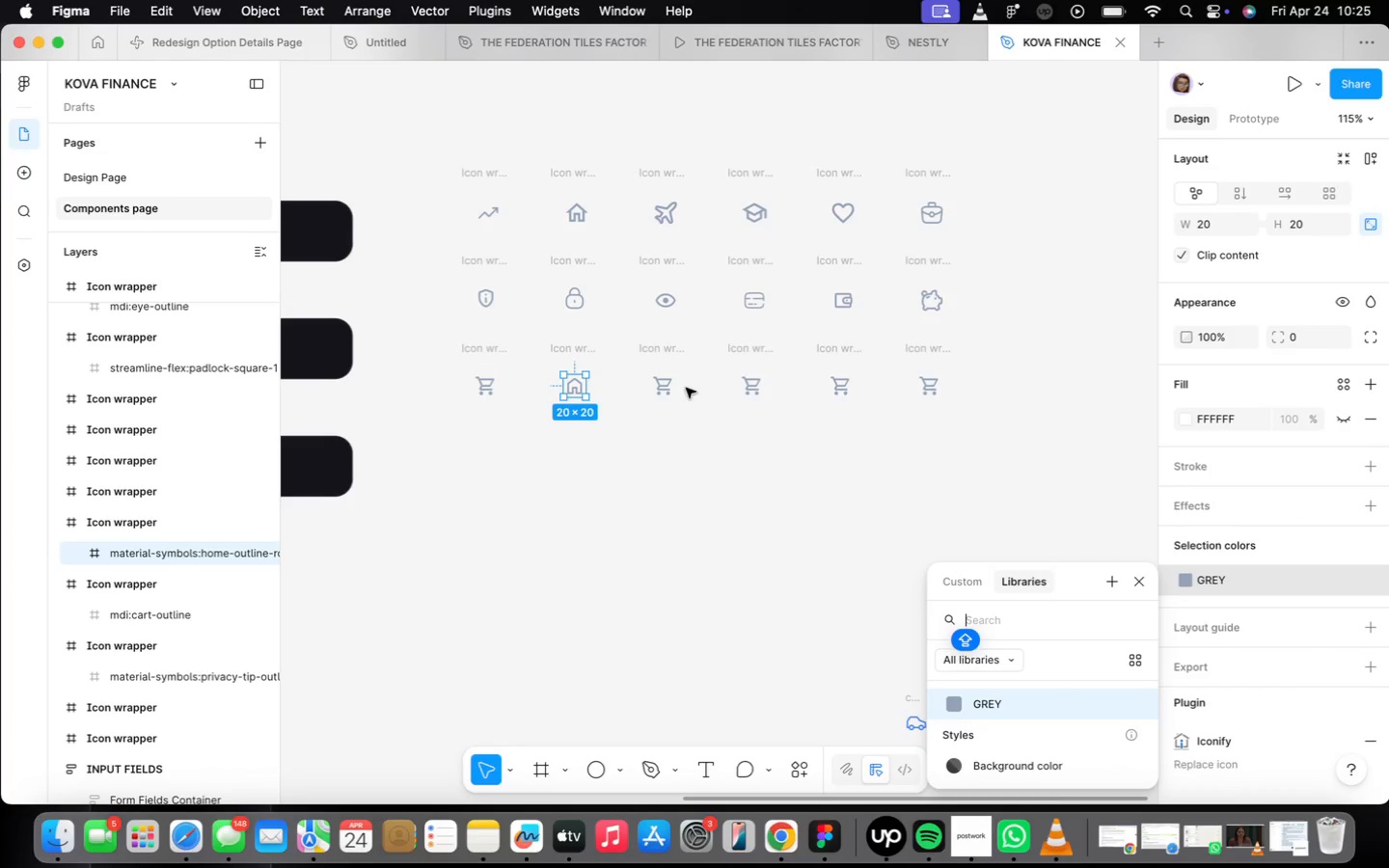 
left_click([647, 380])
 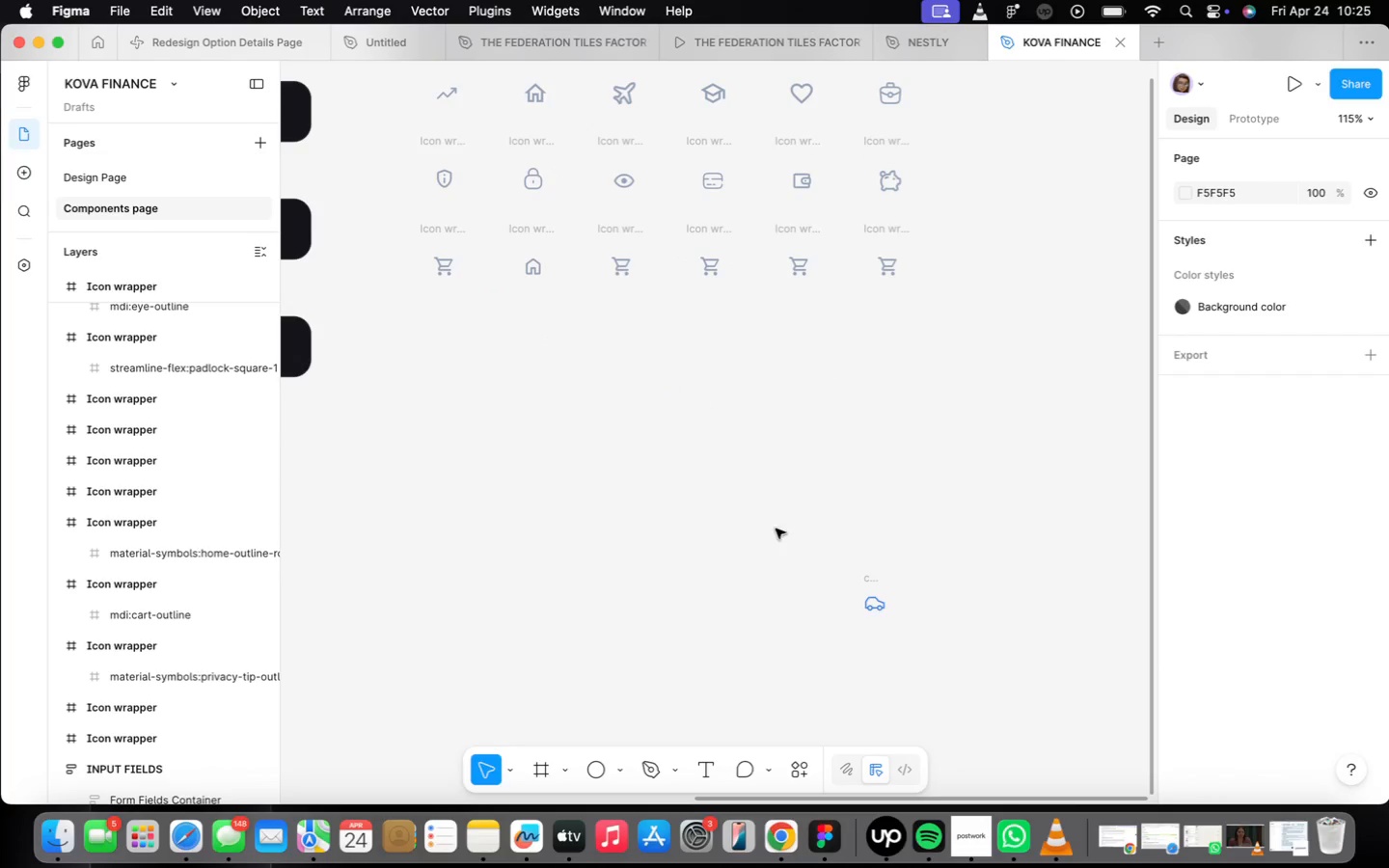 
scroll: coordinate [814, 497], scroll_direction: down, amount: 13.0
 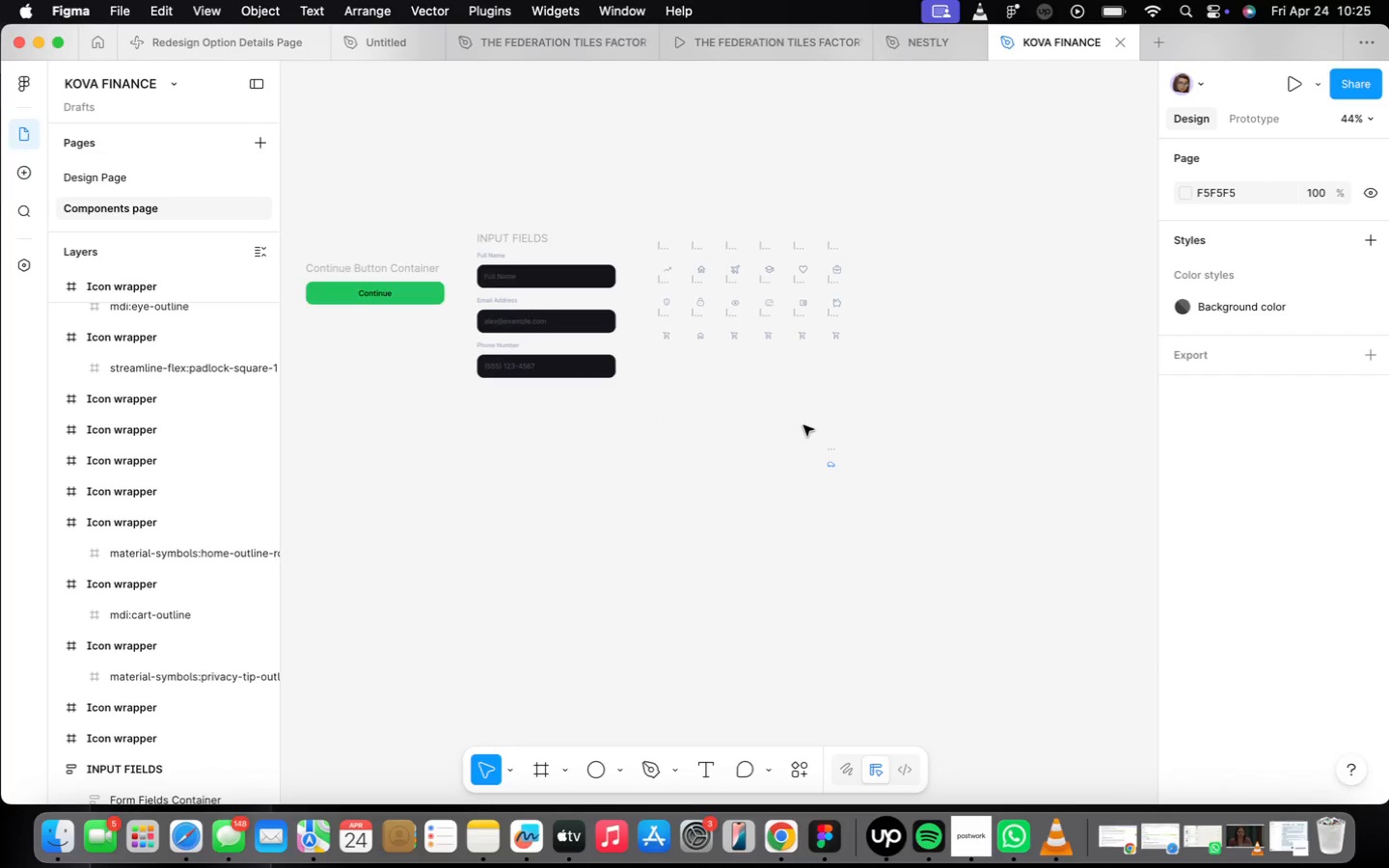 
left_click_drag(start_coordinate=[801, 429], to_coordinate=[945, 547])
 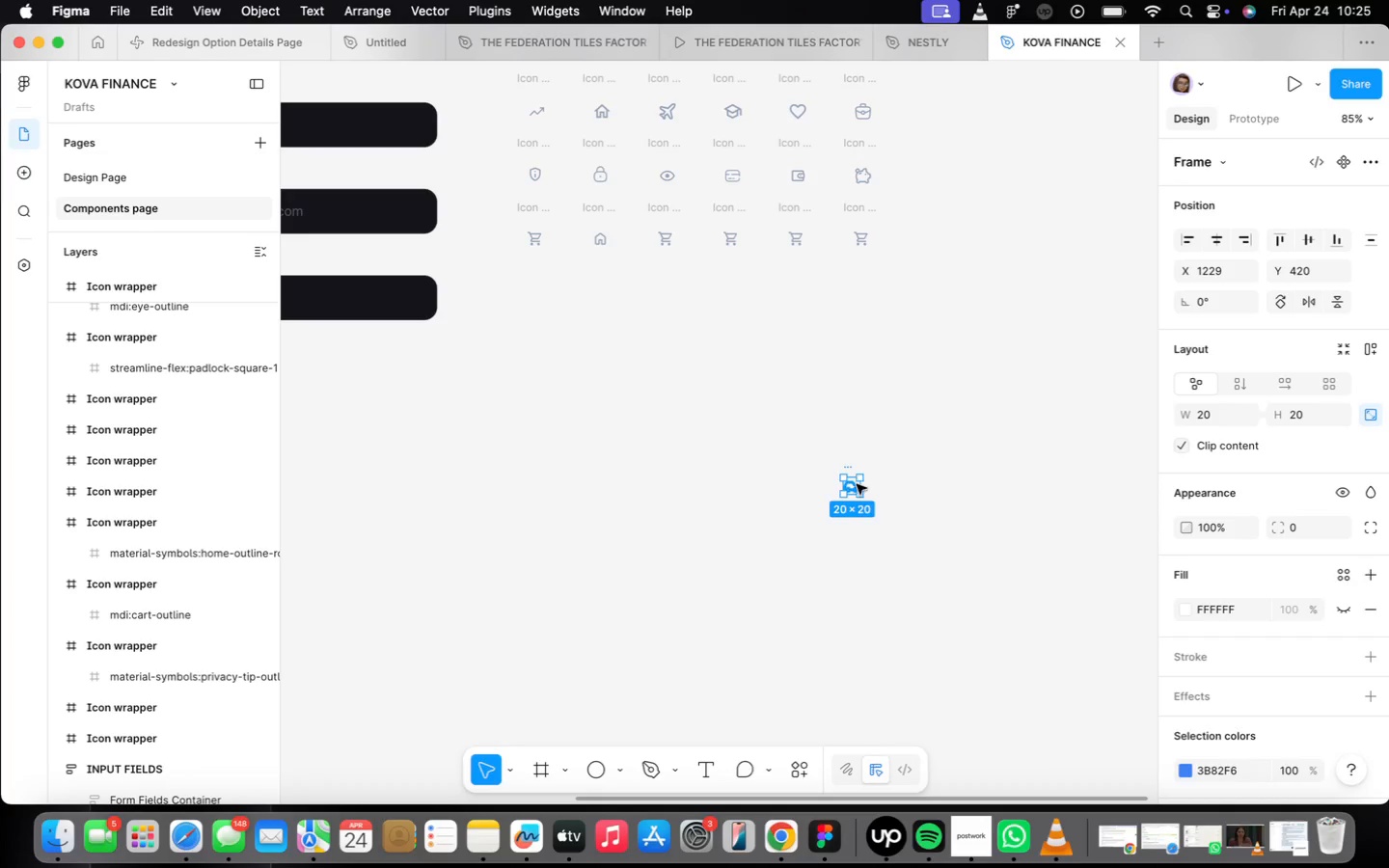 
scroll: coordinate [808, 440], scroll_direction: up, amount: 7.0
 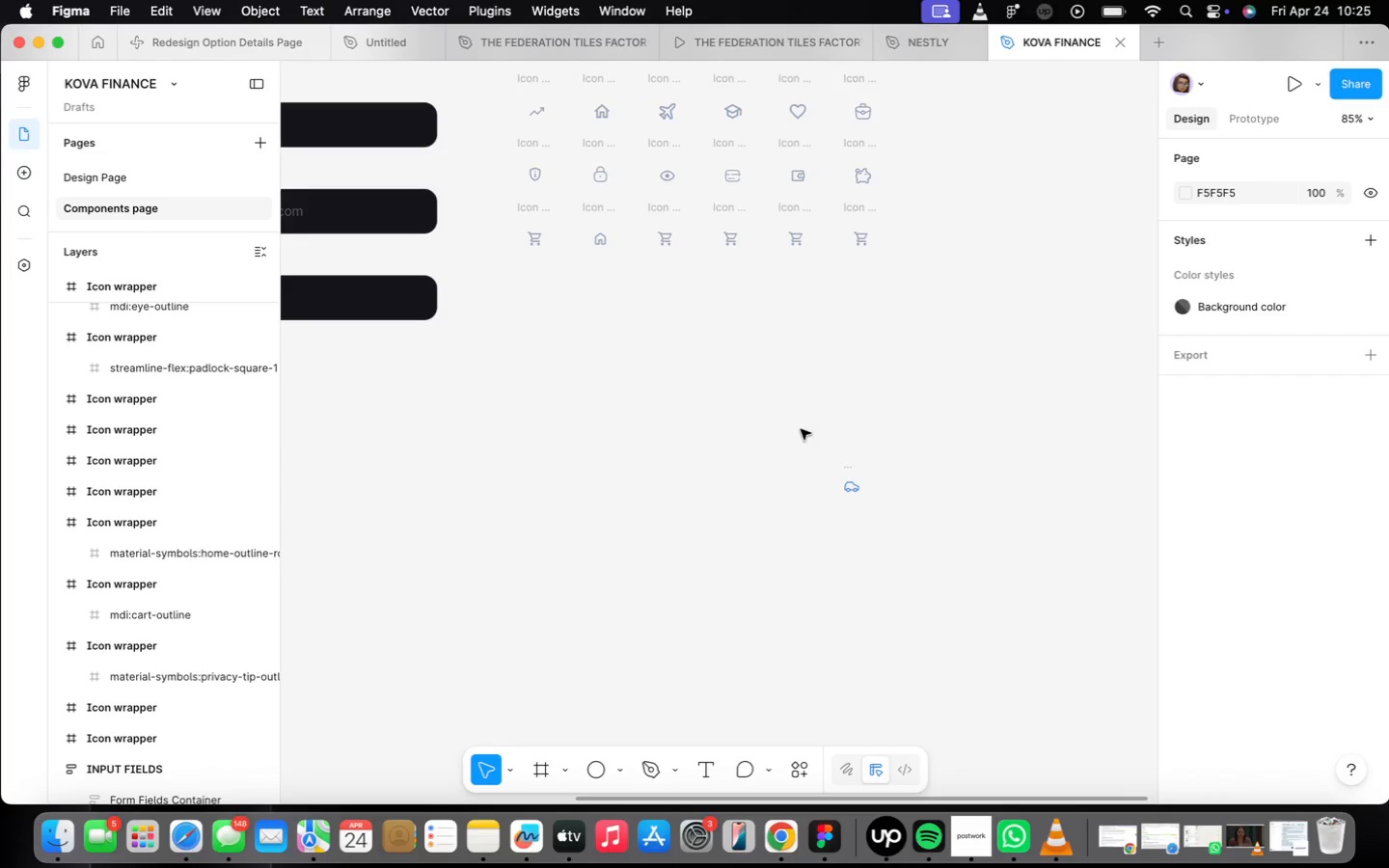 
left_click([856, 486])
 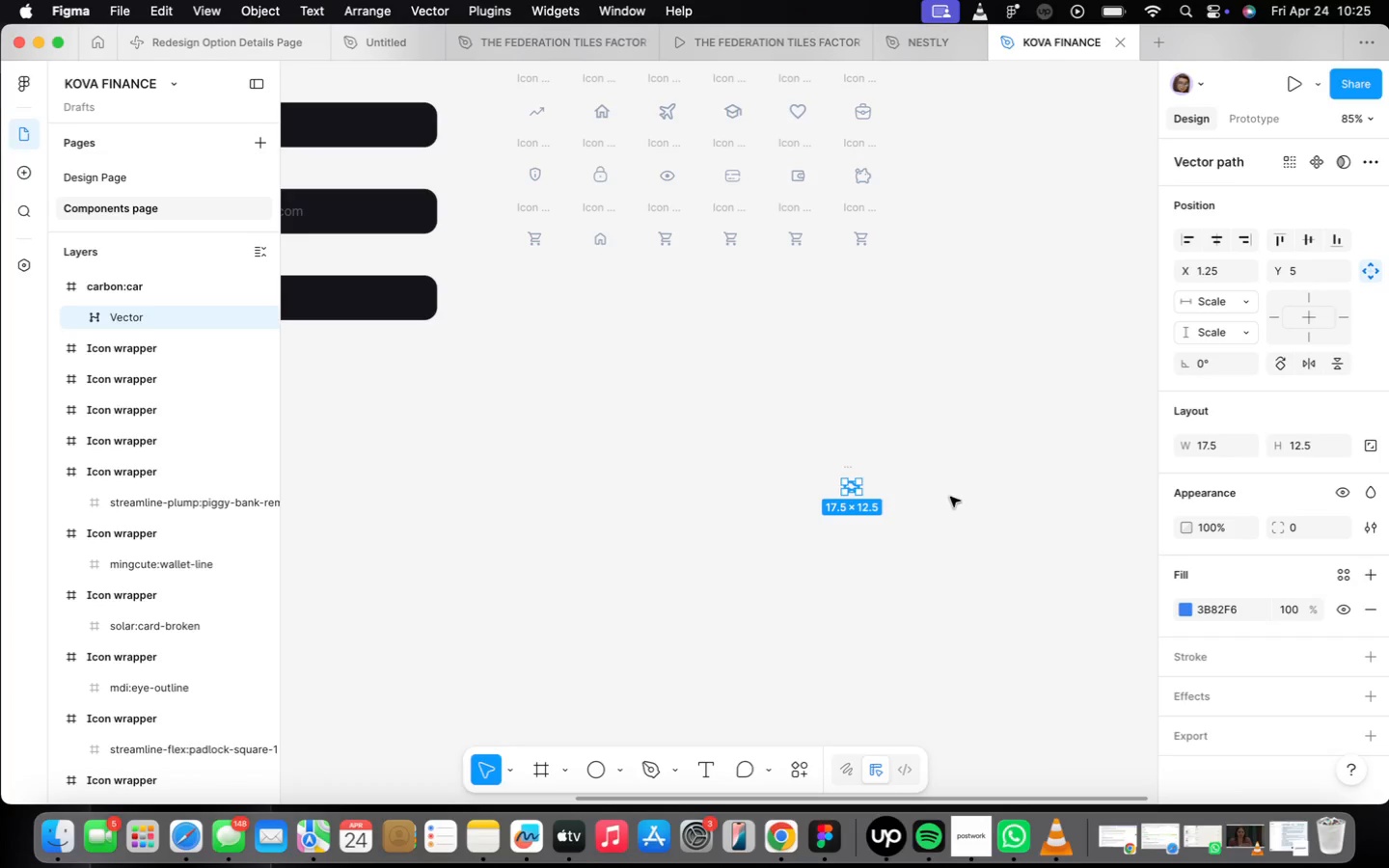 
left_click([944, 491])
 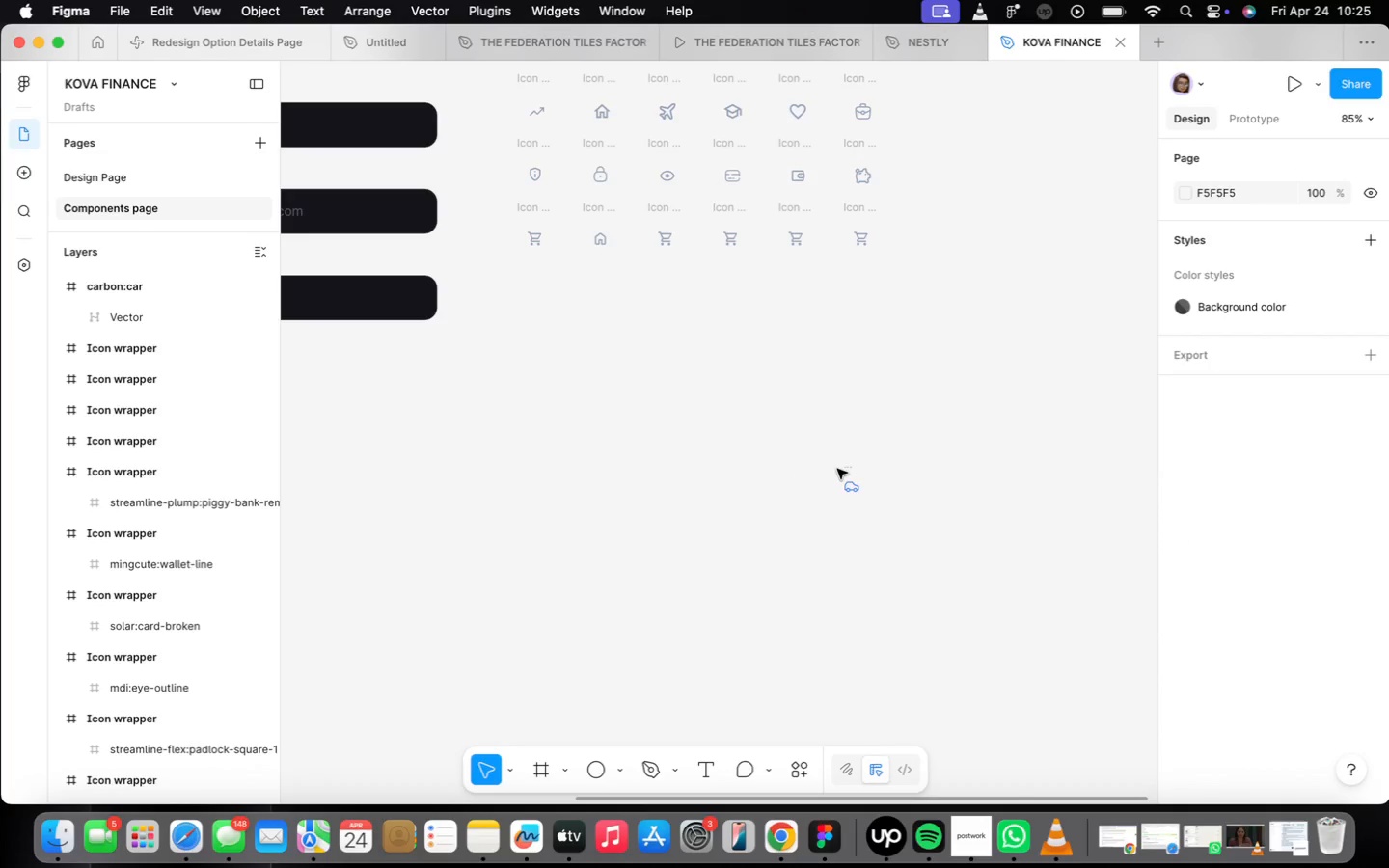 
left_click([846, 468])
 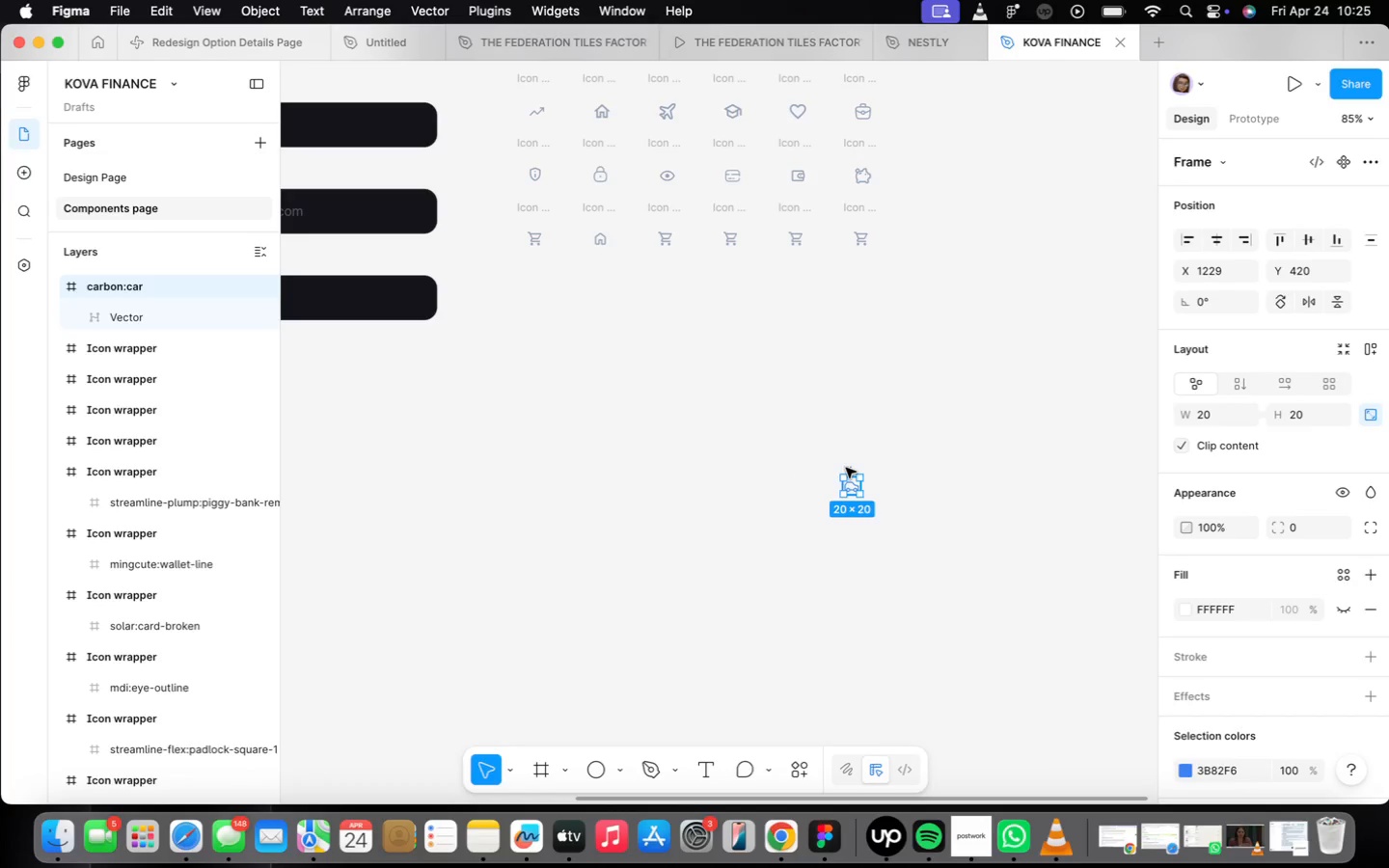 
key(Meta+X)
 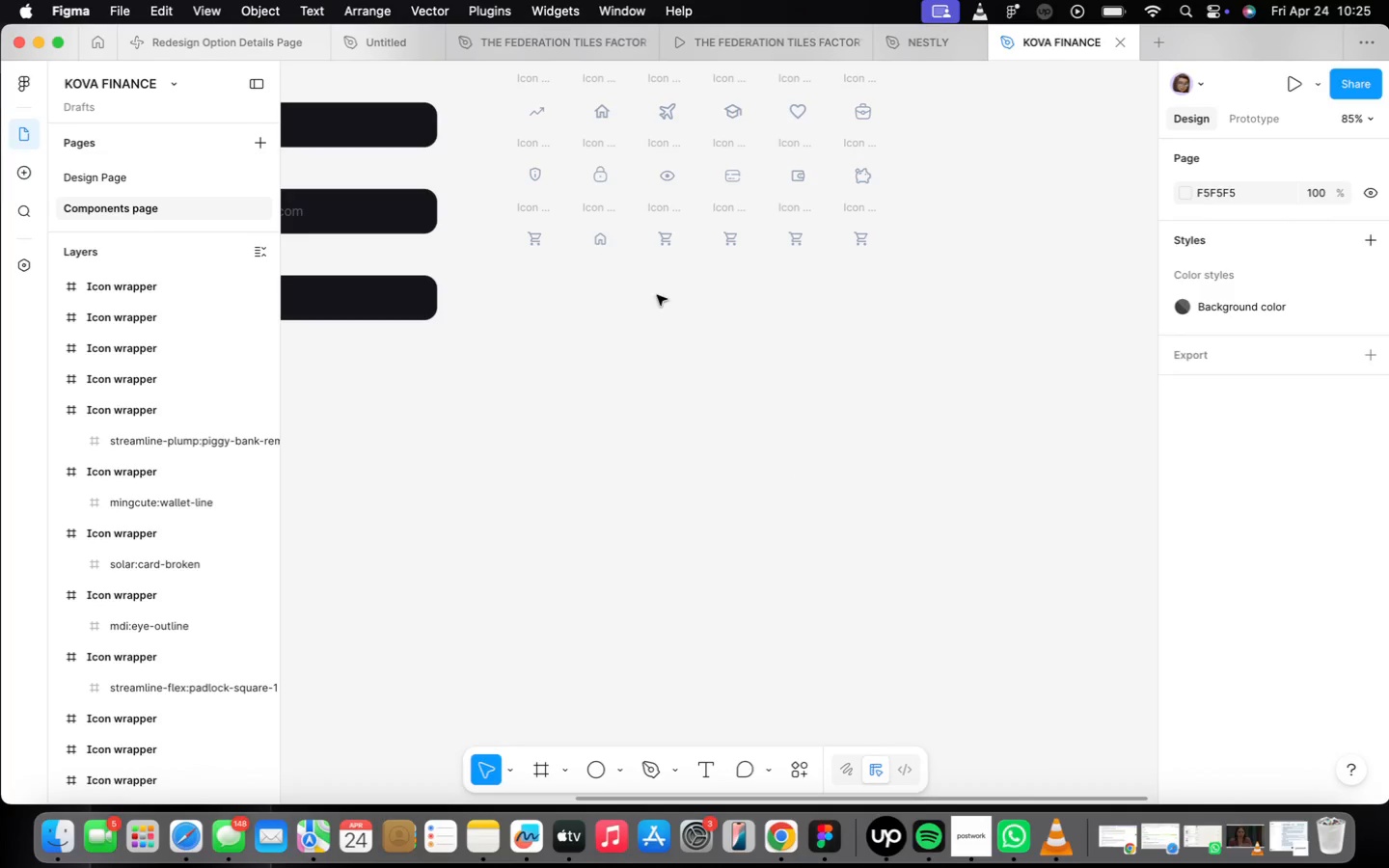 
scroll: coordinate [666, 258], scroll_direction: up, amount: 2.0
 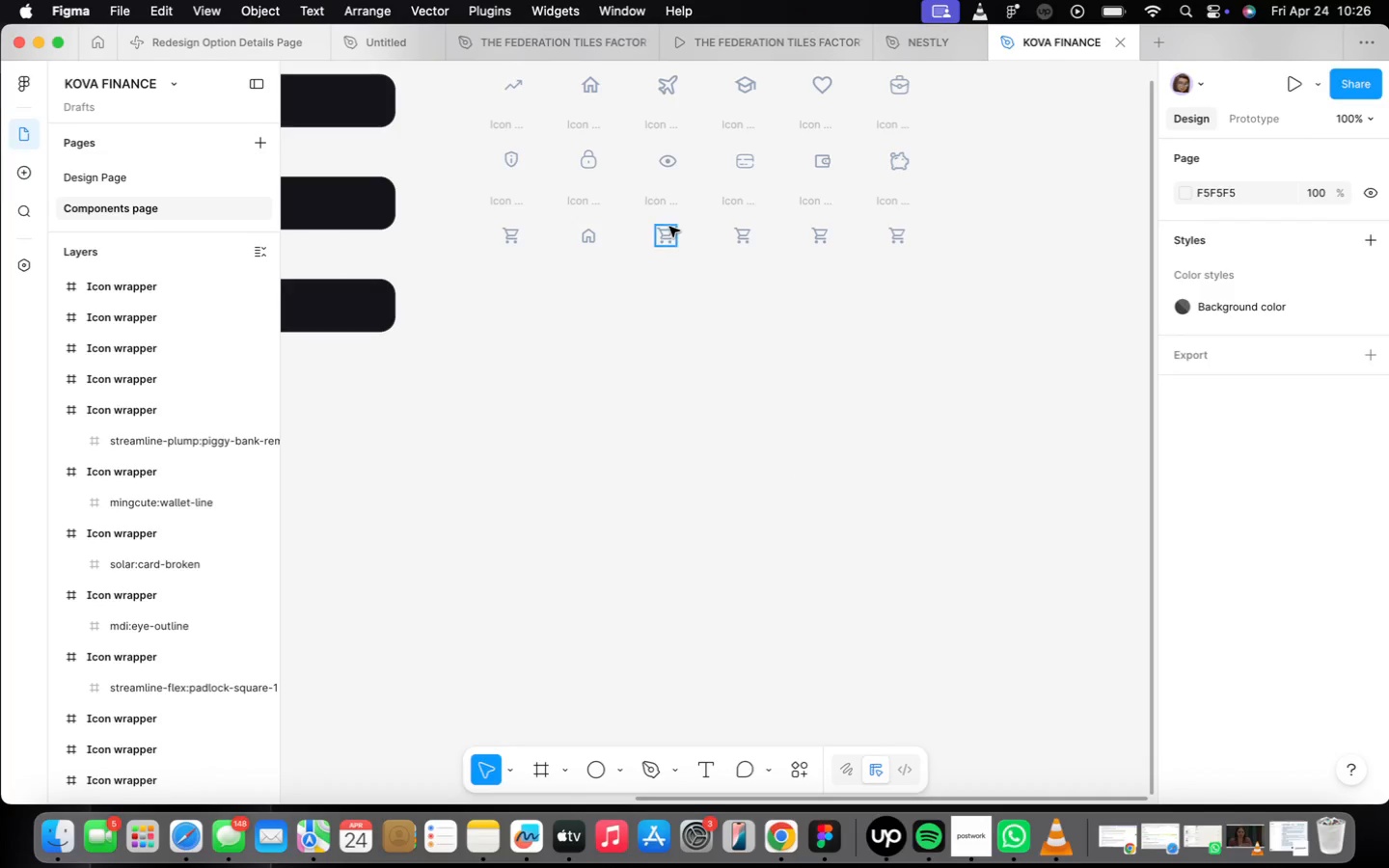 
left_click([668, 229])
 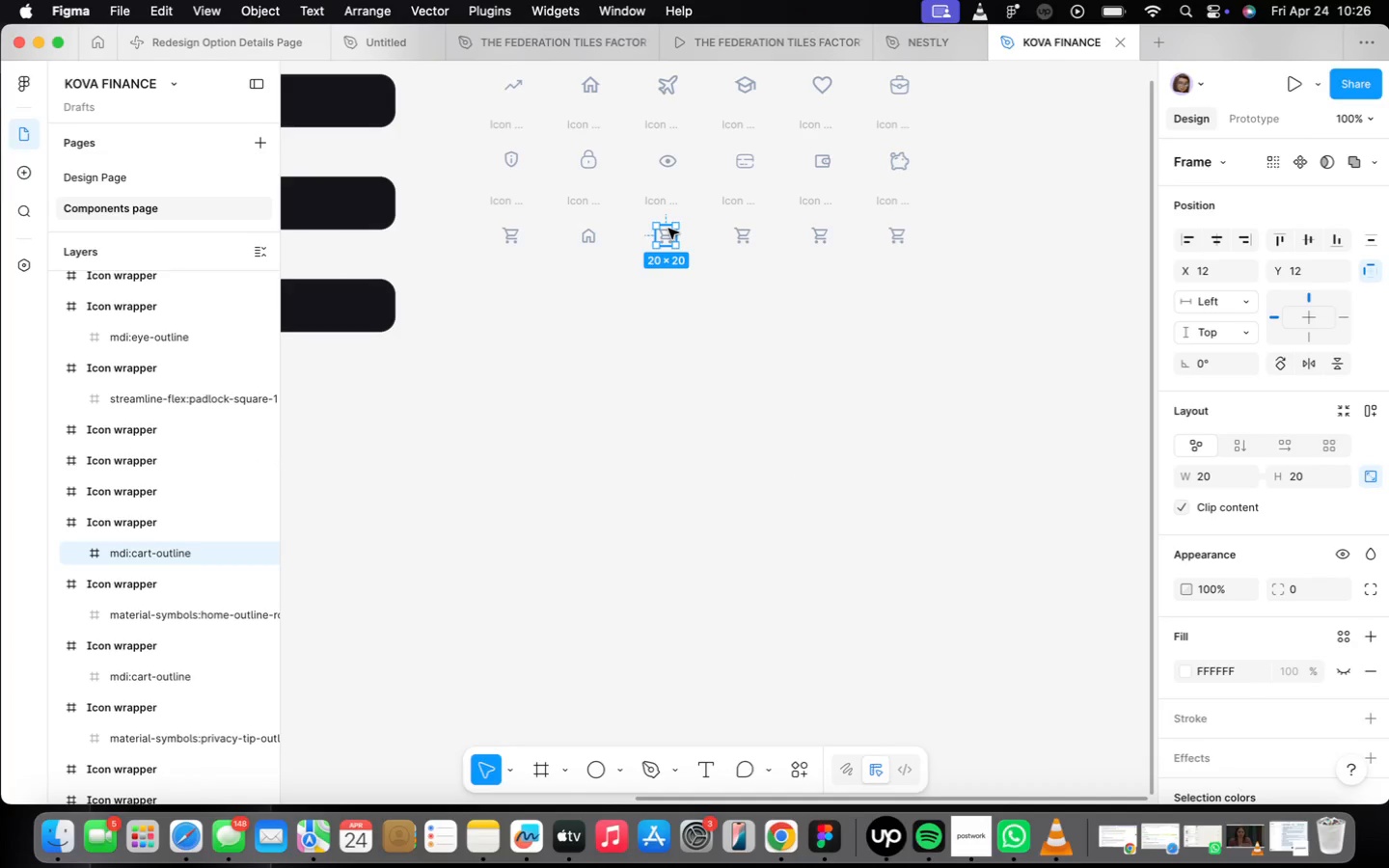 
right_click([669, 230])
 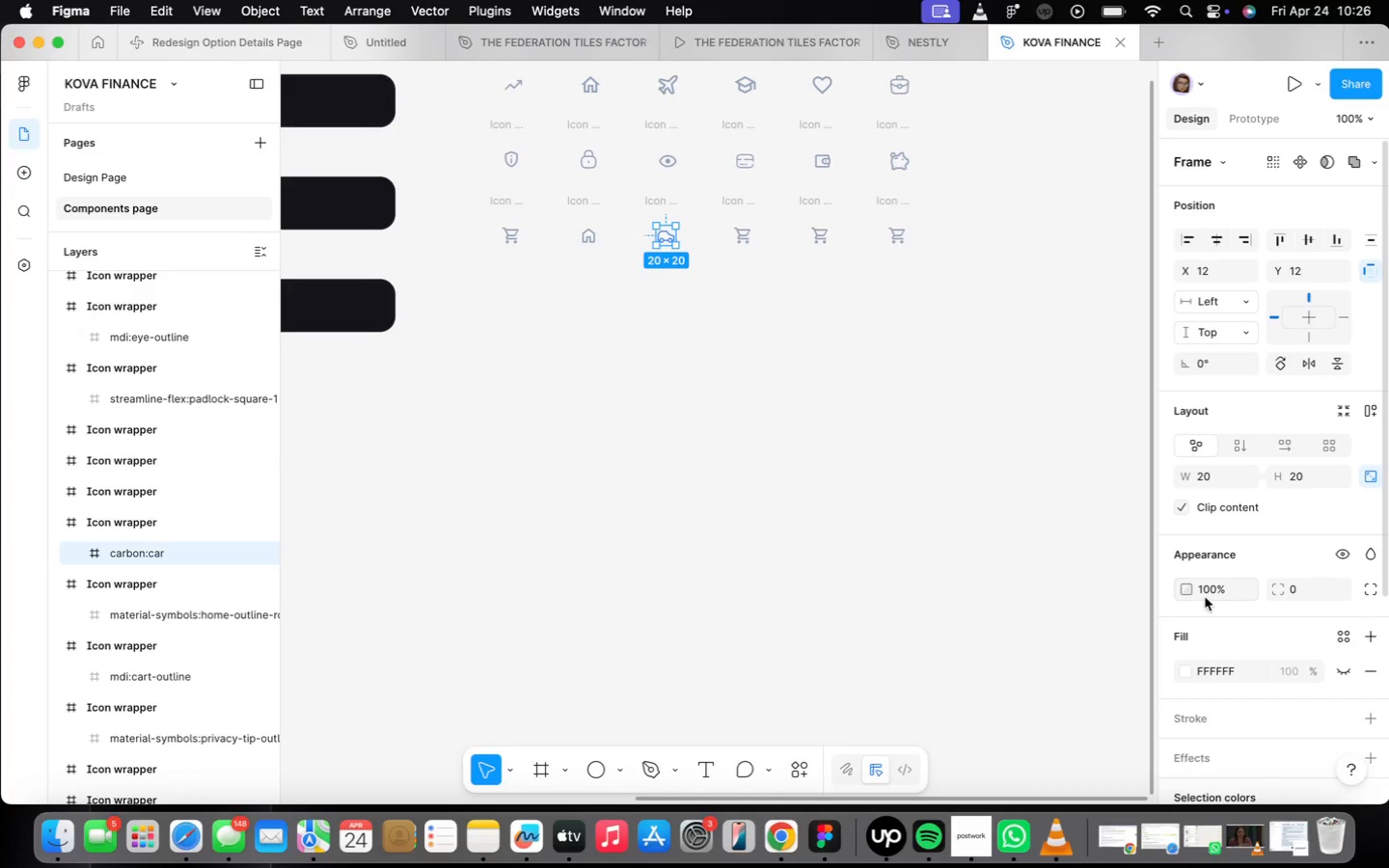 
scroll: coordinate [1313, 583], scroll_direction: down, amount: 25.0
 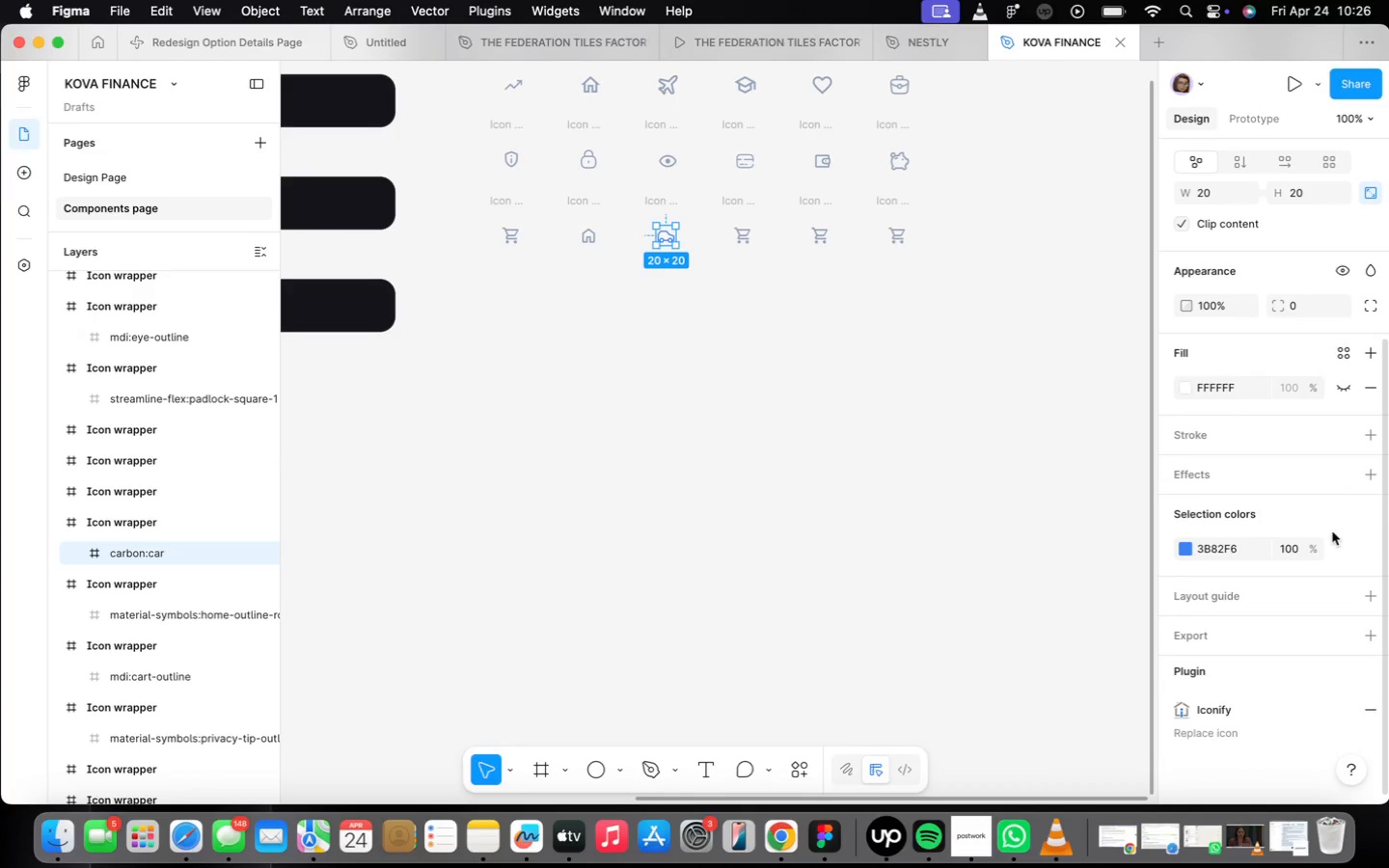 
left_click([1338, 542])
 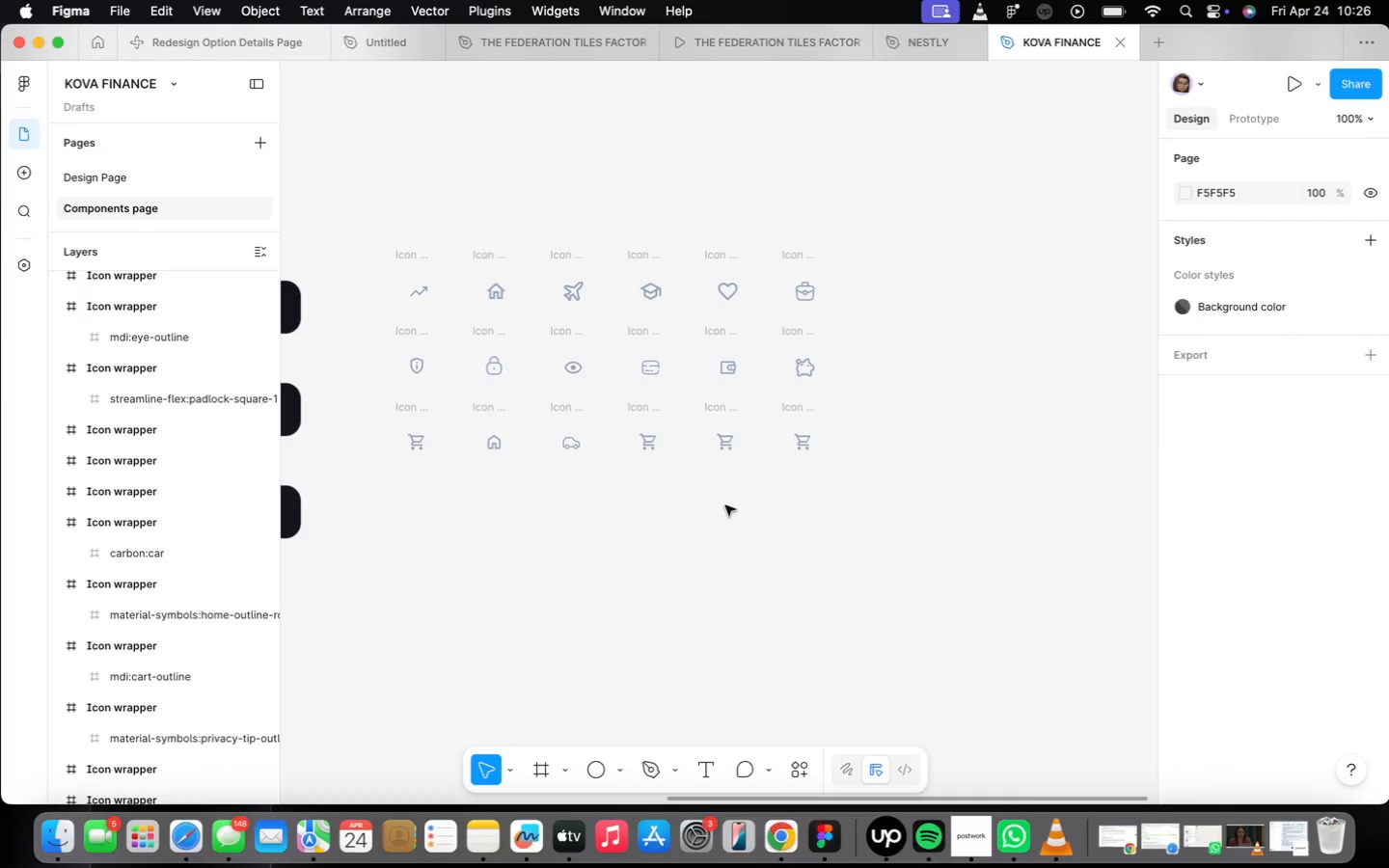 
scroll: coordinate [722, 511], scroll_direction: up, amount: 2.0
 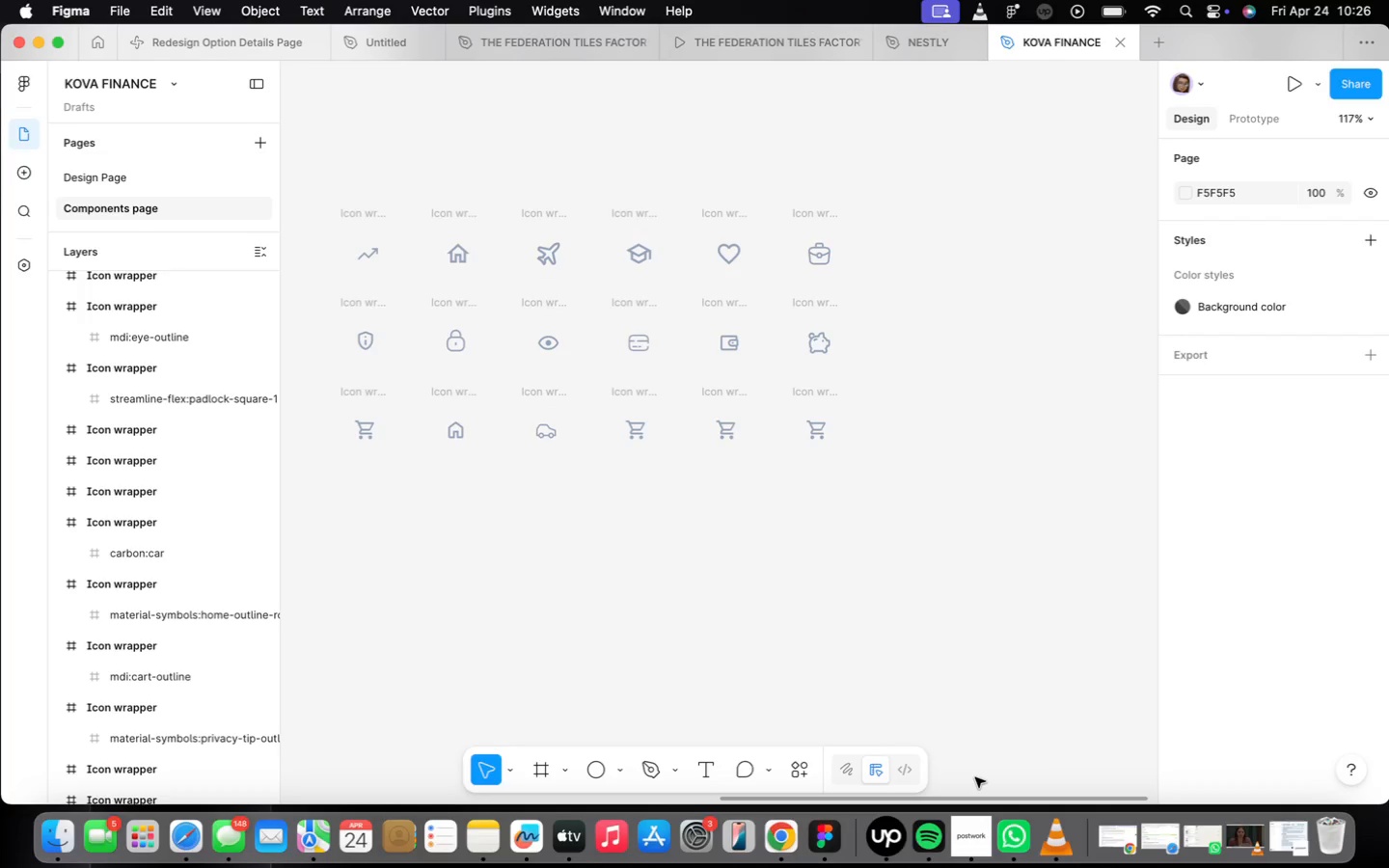 
wait(13.92)
 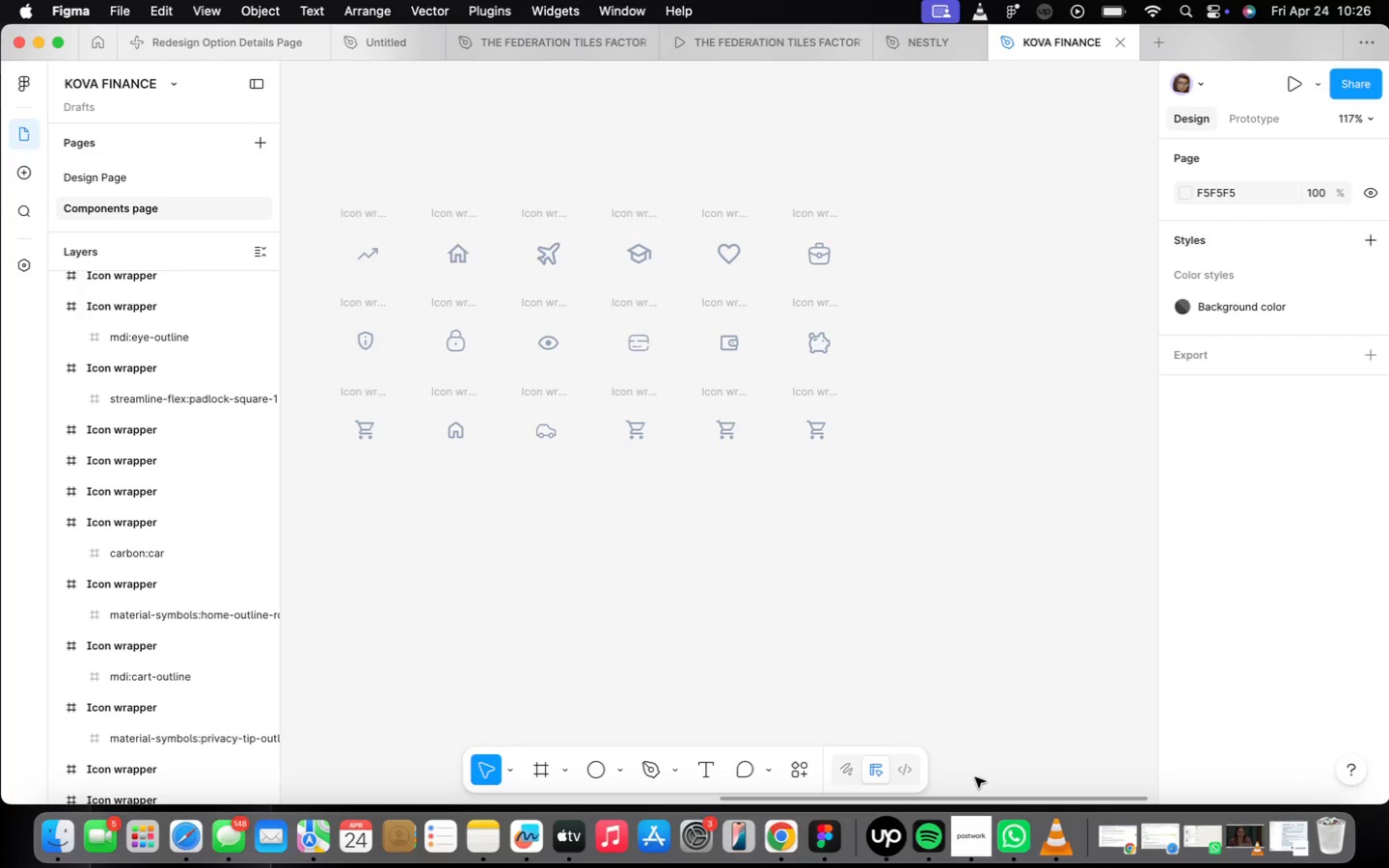 
mouse_move([823, 820])
 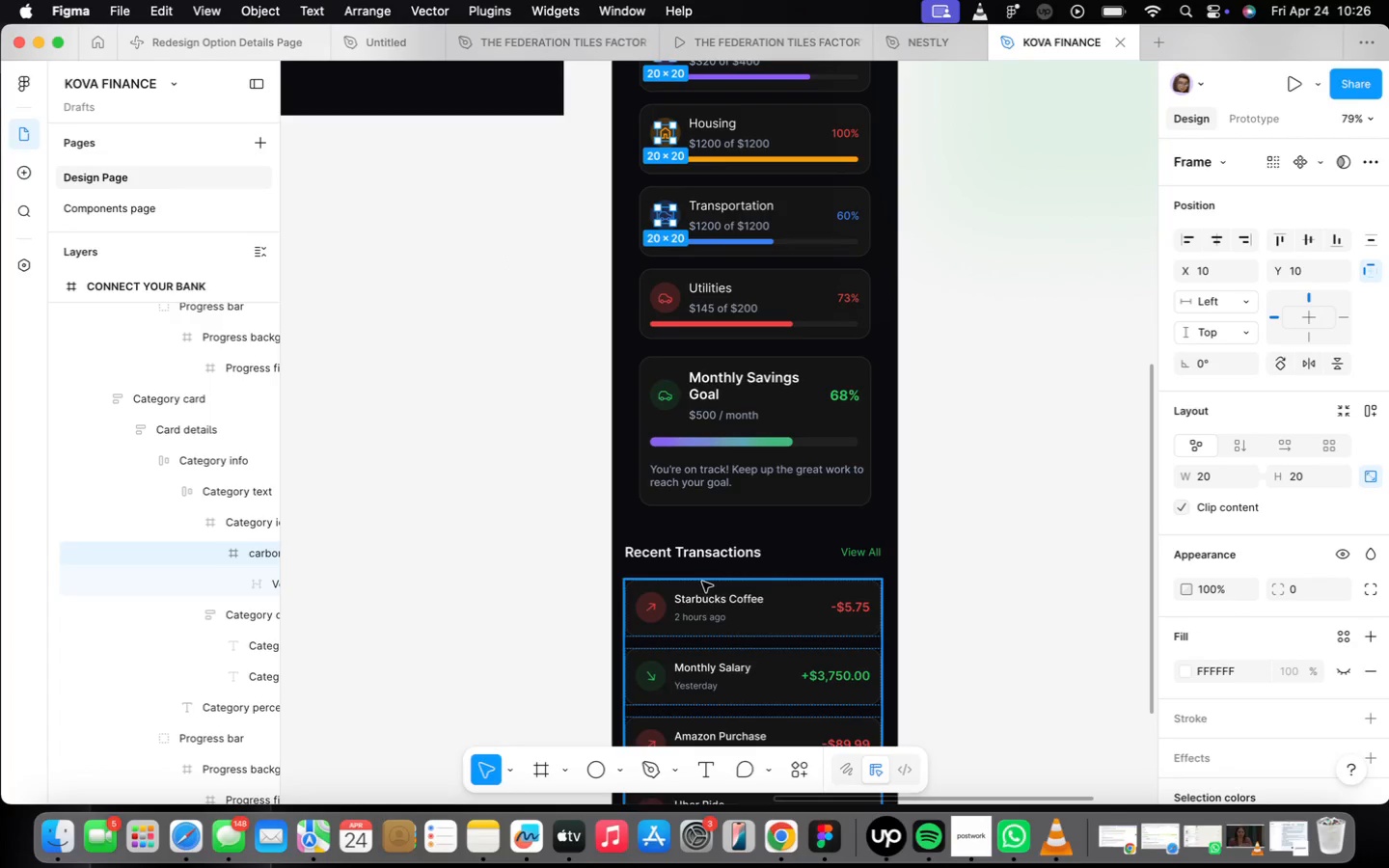 
double_click([649, 610])
 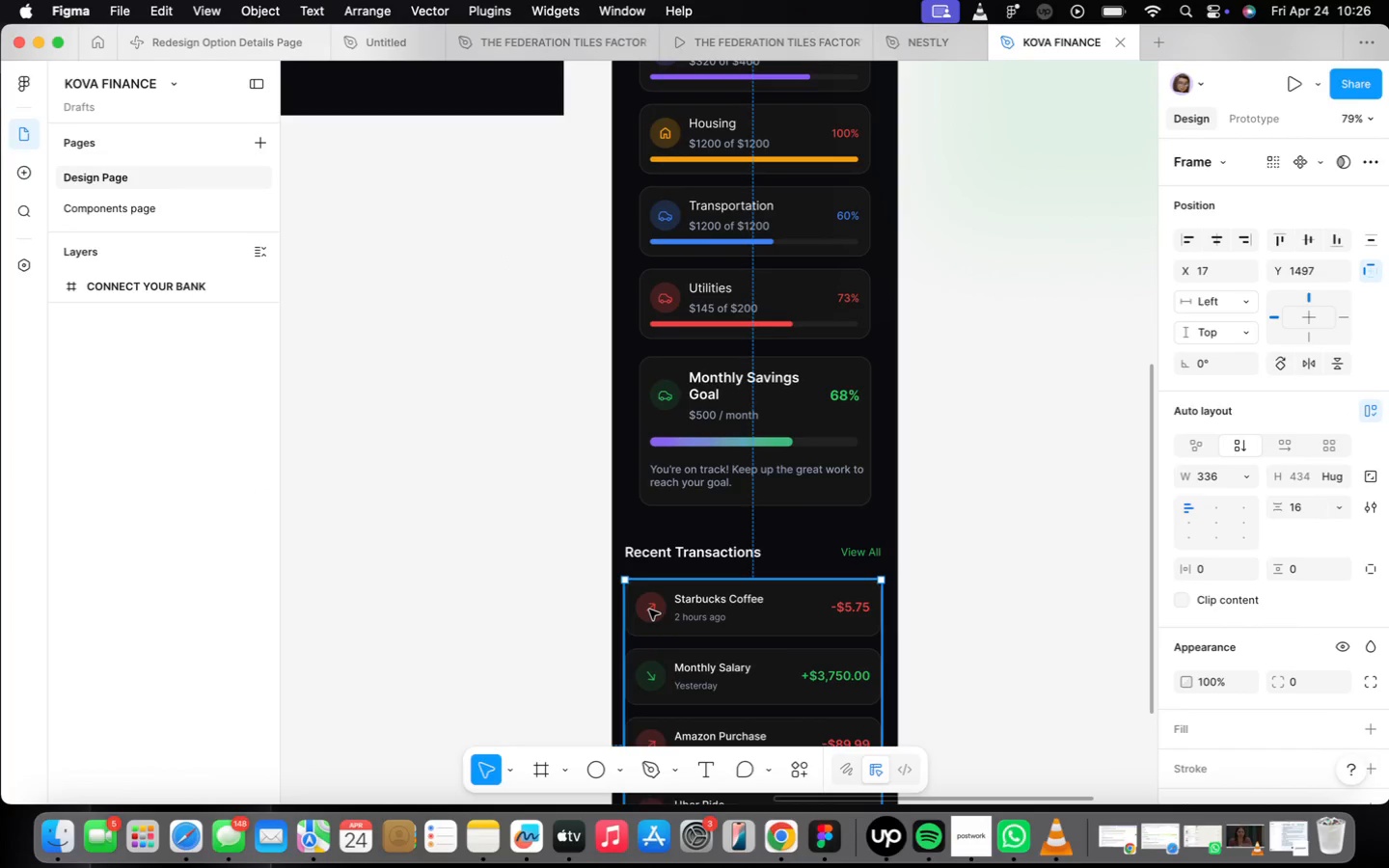 
triple_click([649, 610])
 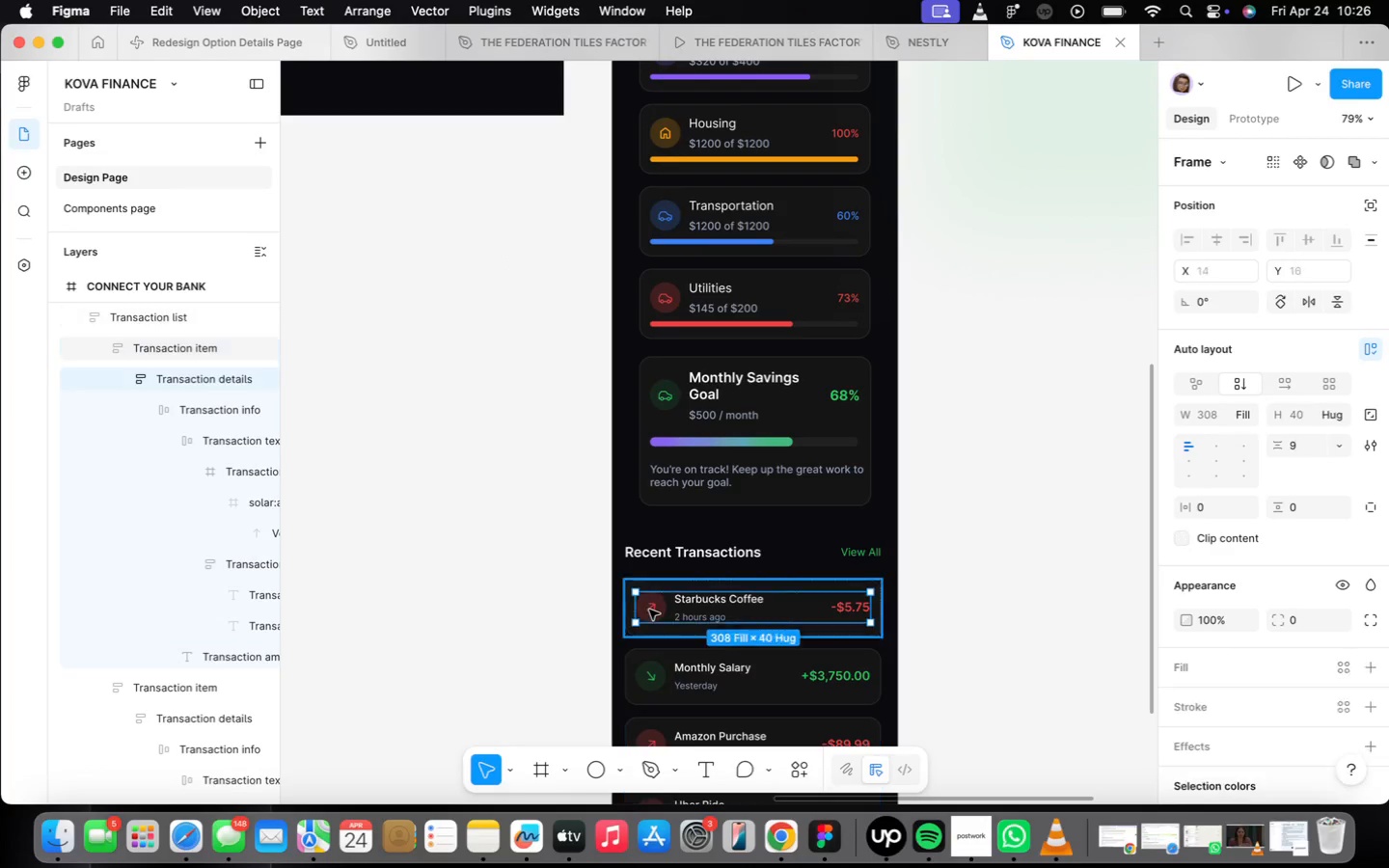 
triple_click([649, 610])
 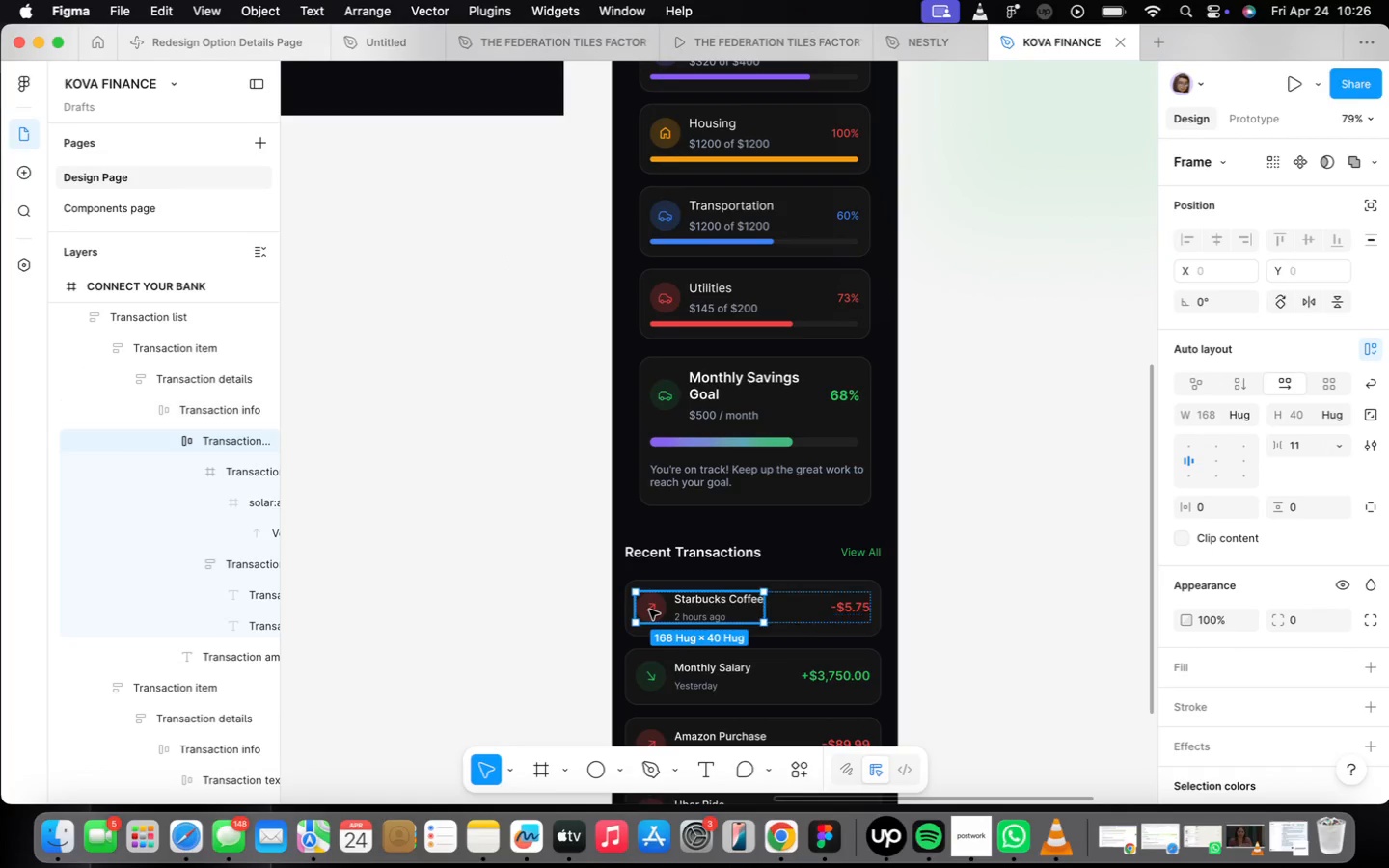 
double_click([649, 610])
 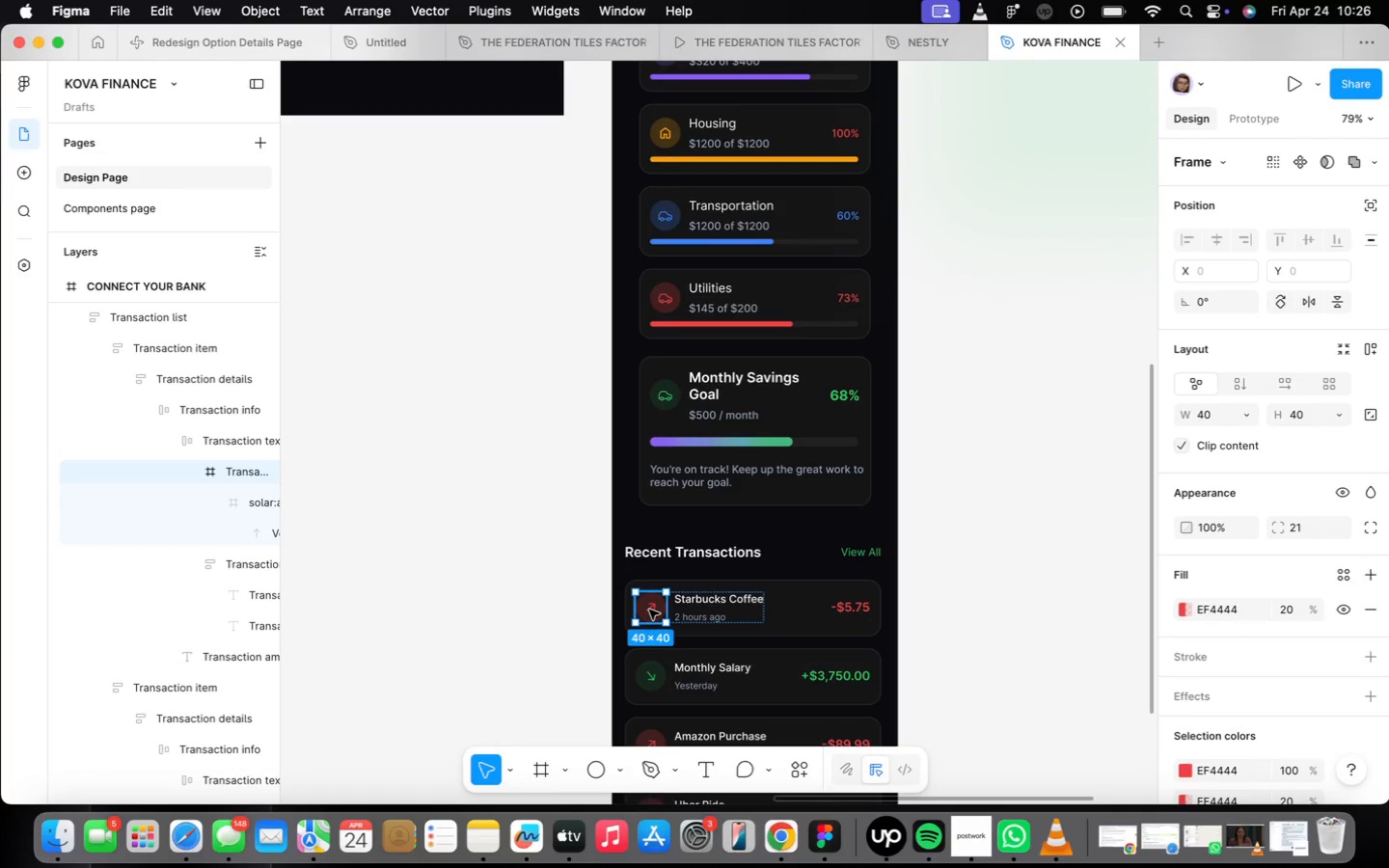 
triple_click([649, 610])
 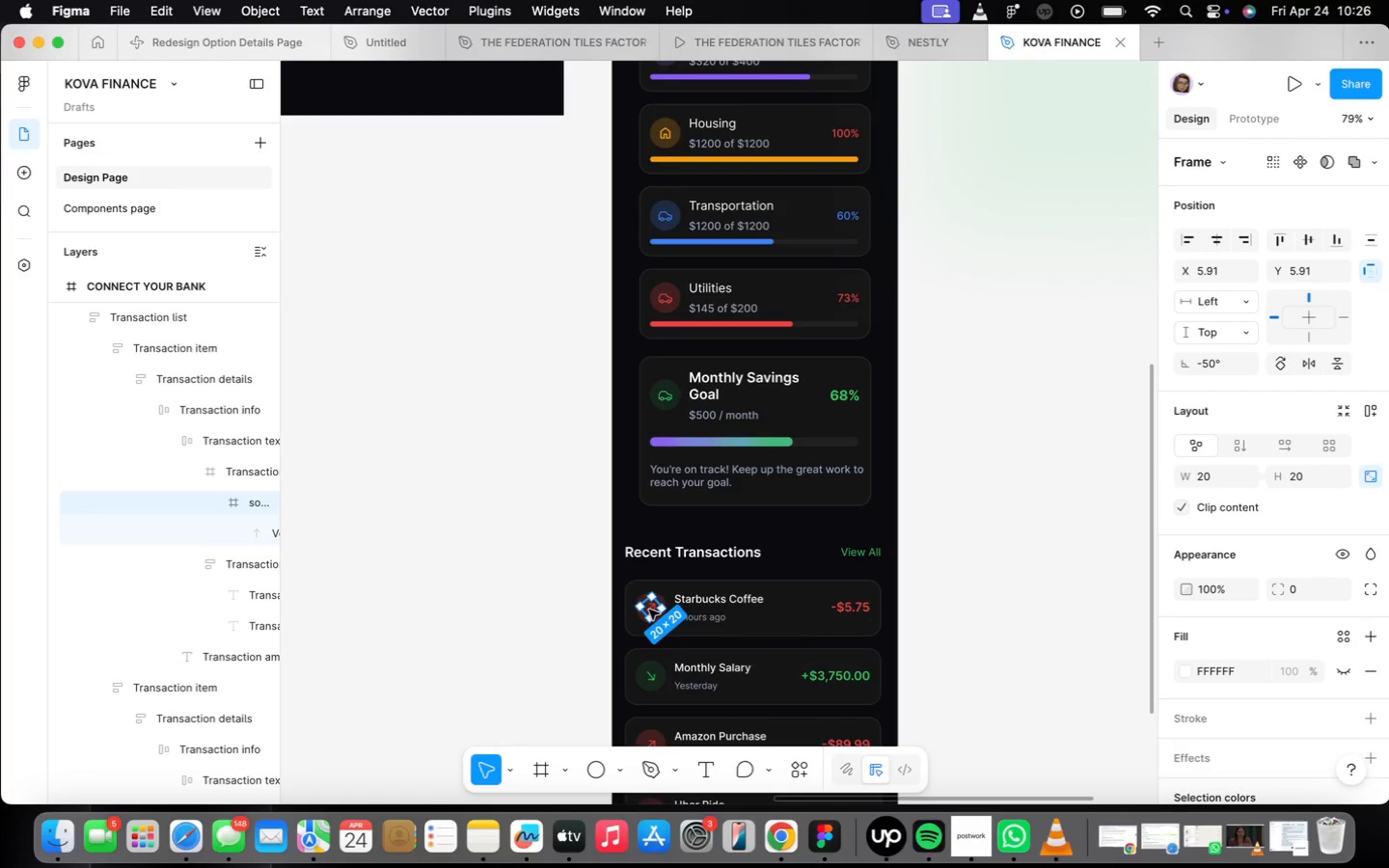 
right_click([649, 610])
 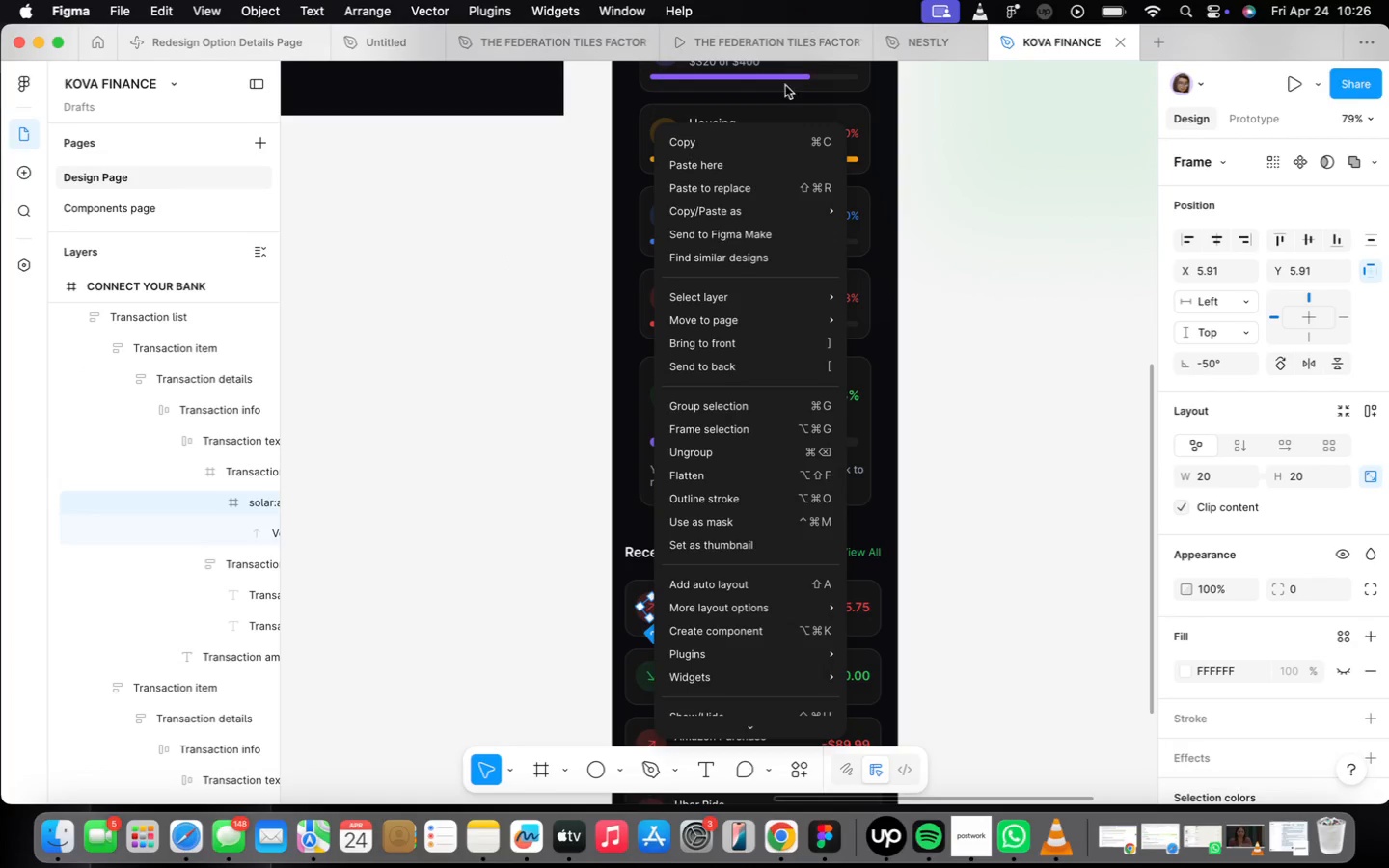 
left_click([766, 145])
 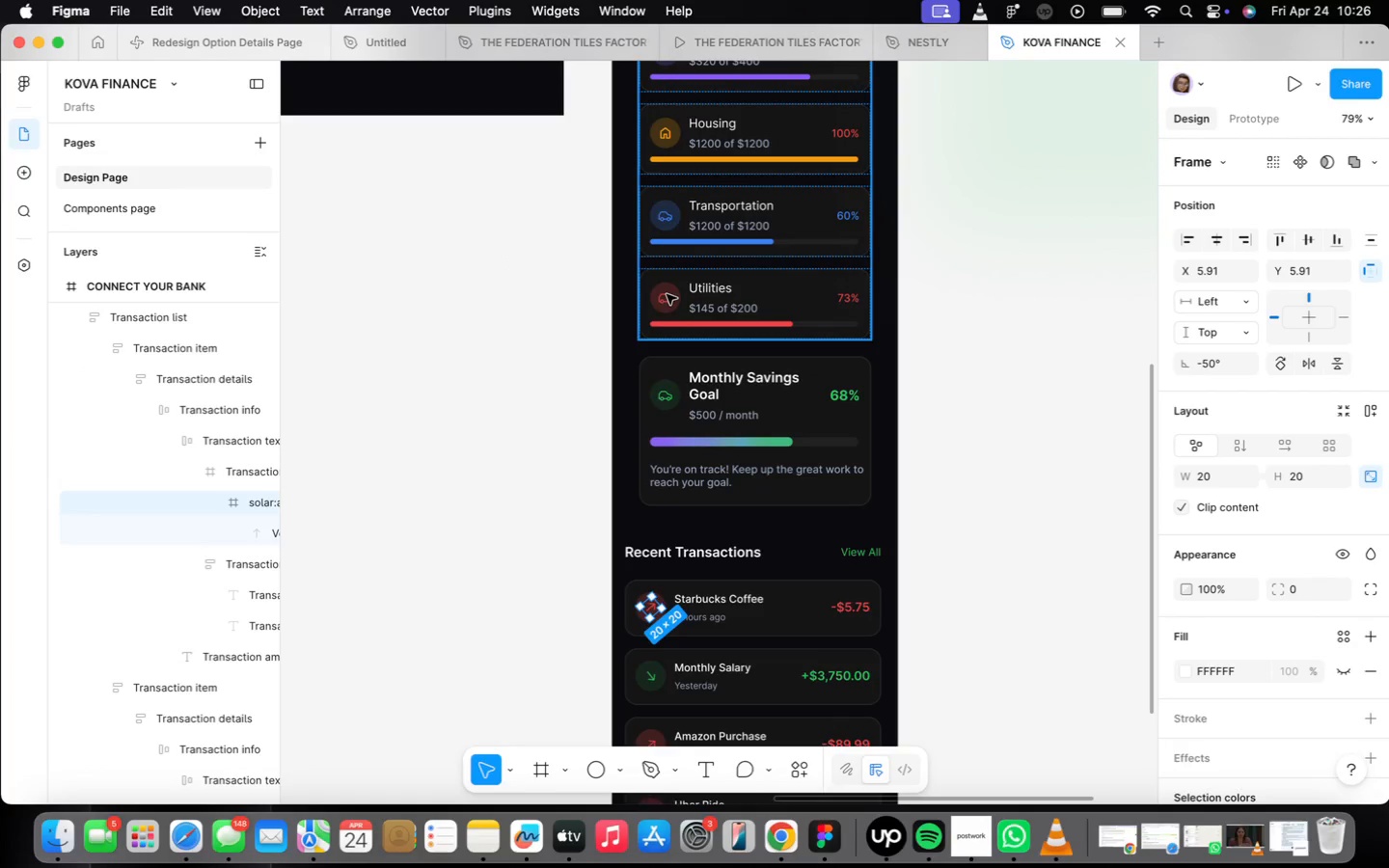 
double_click([667, 294])
 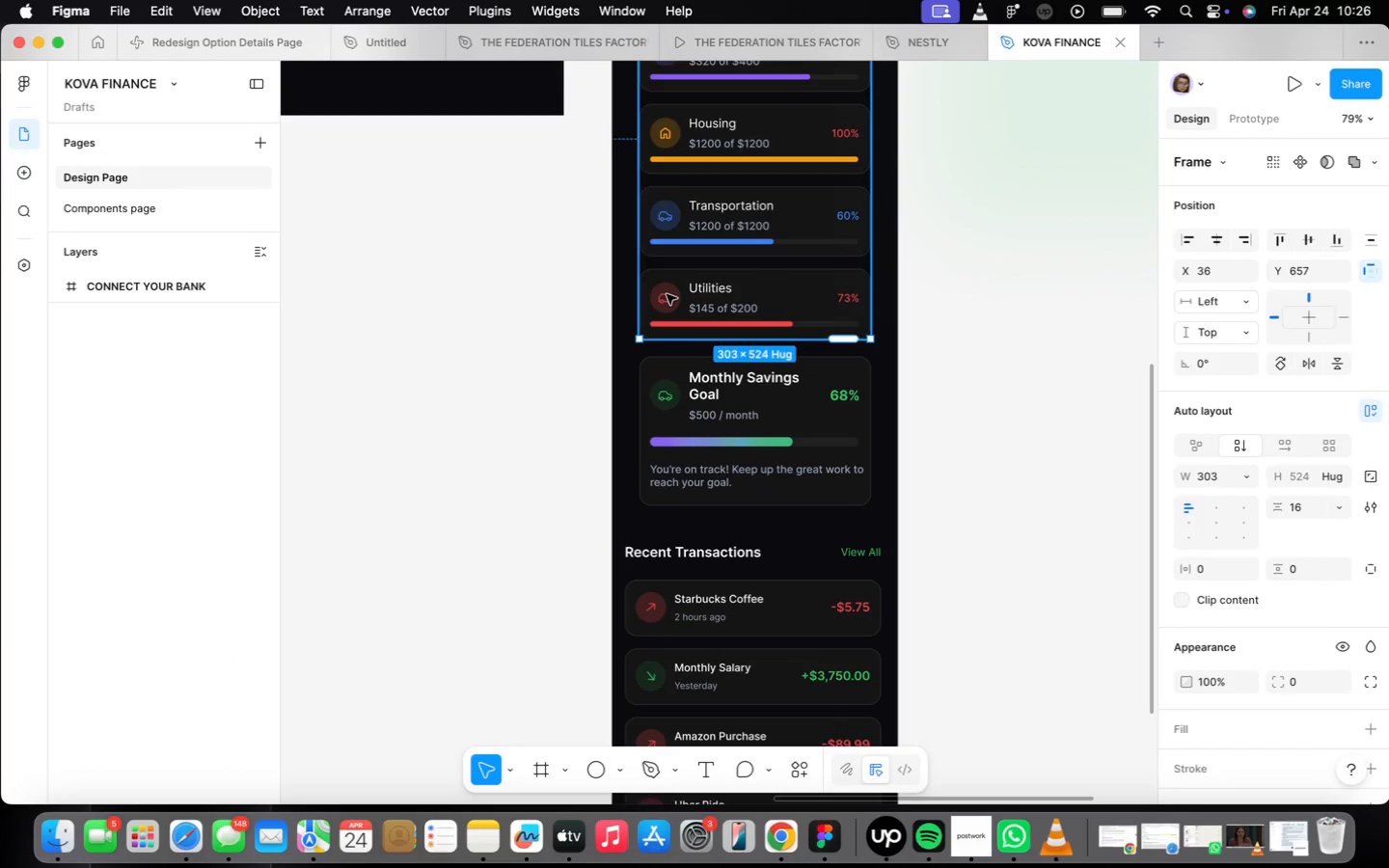 
triple_click([667, 294])
 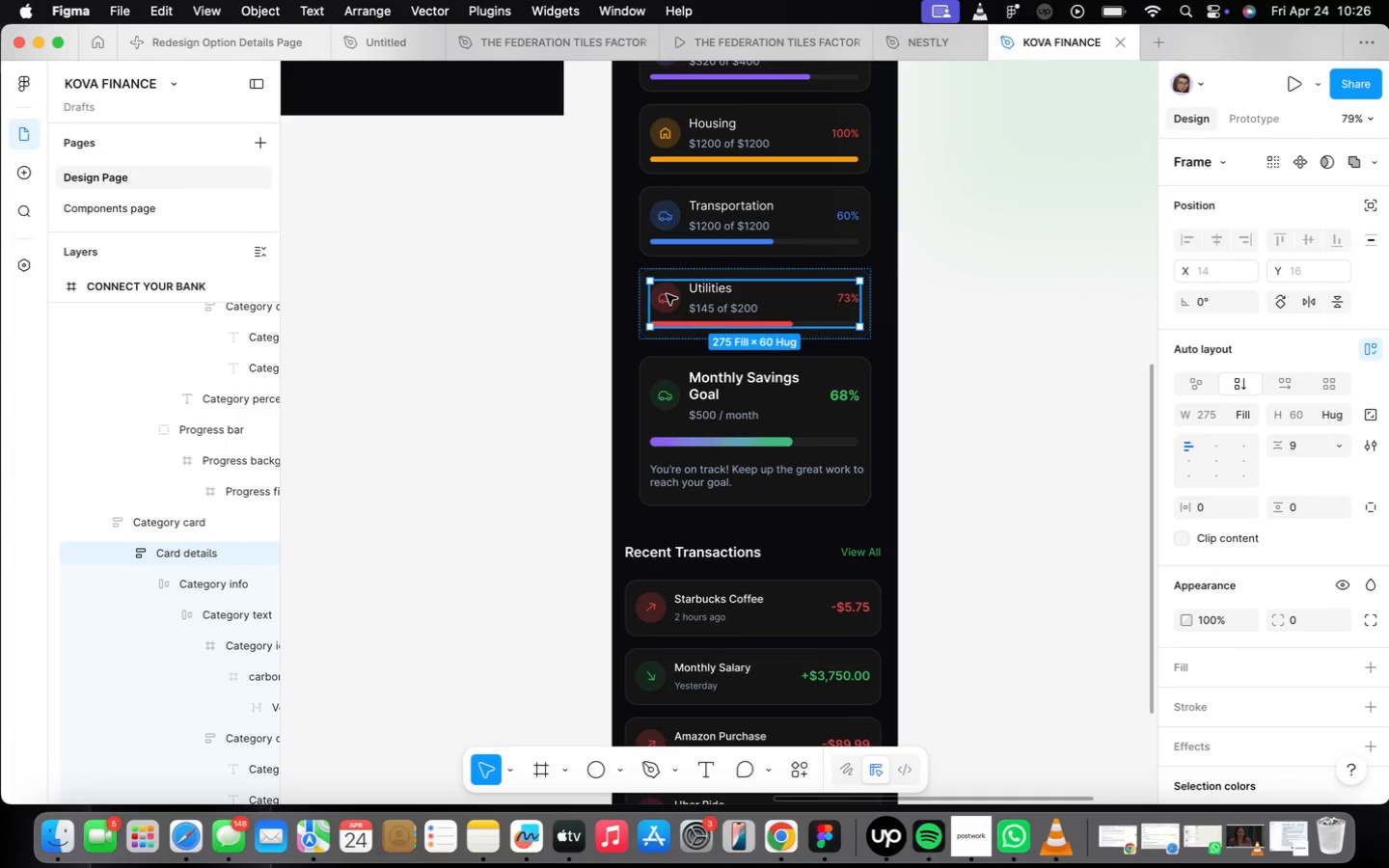 
triple_click([667, 294])
 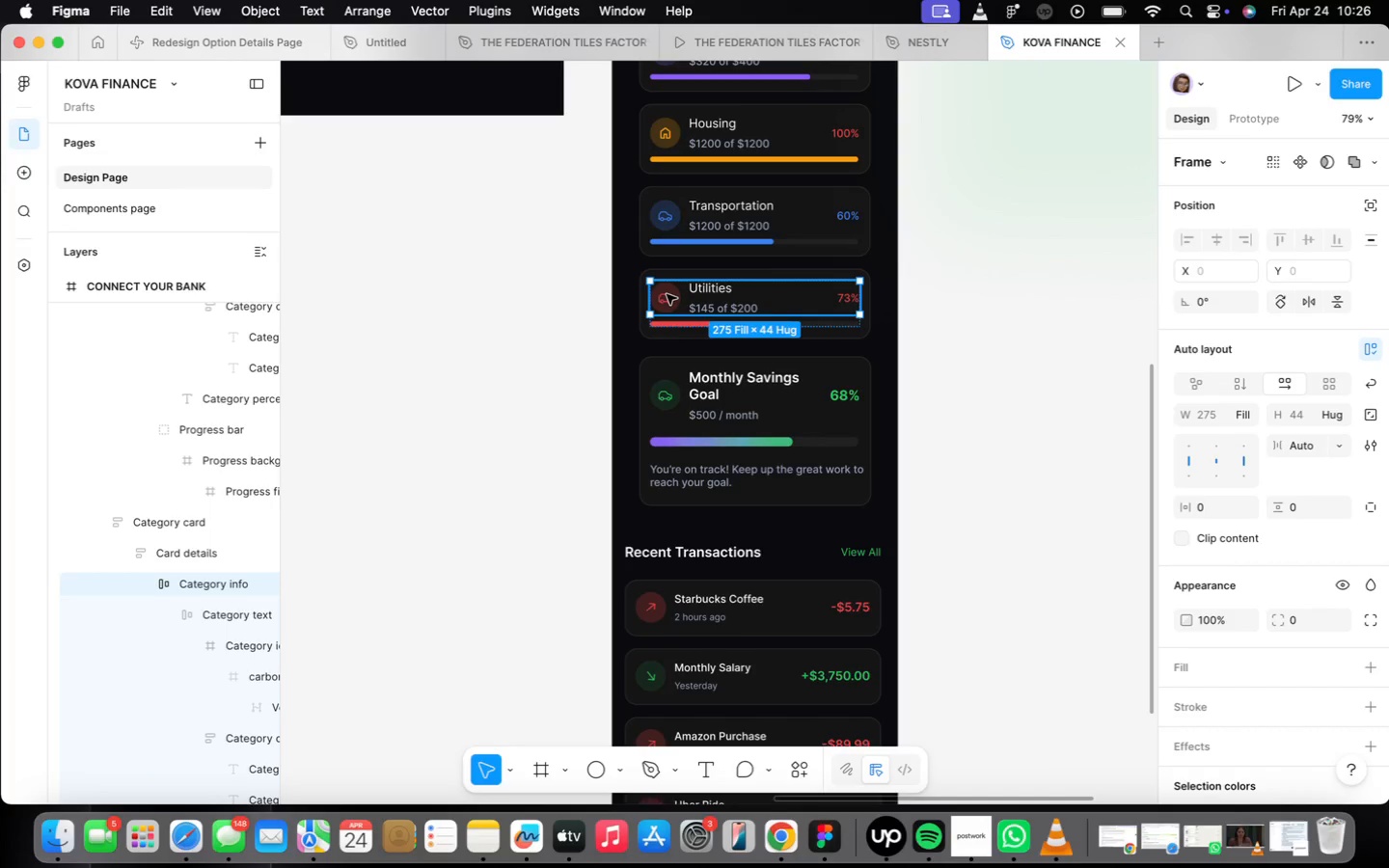 
triple_click([667, 294])
 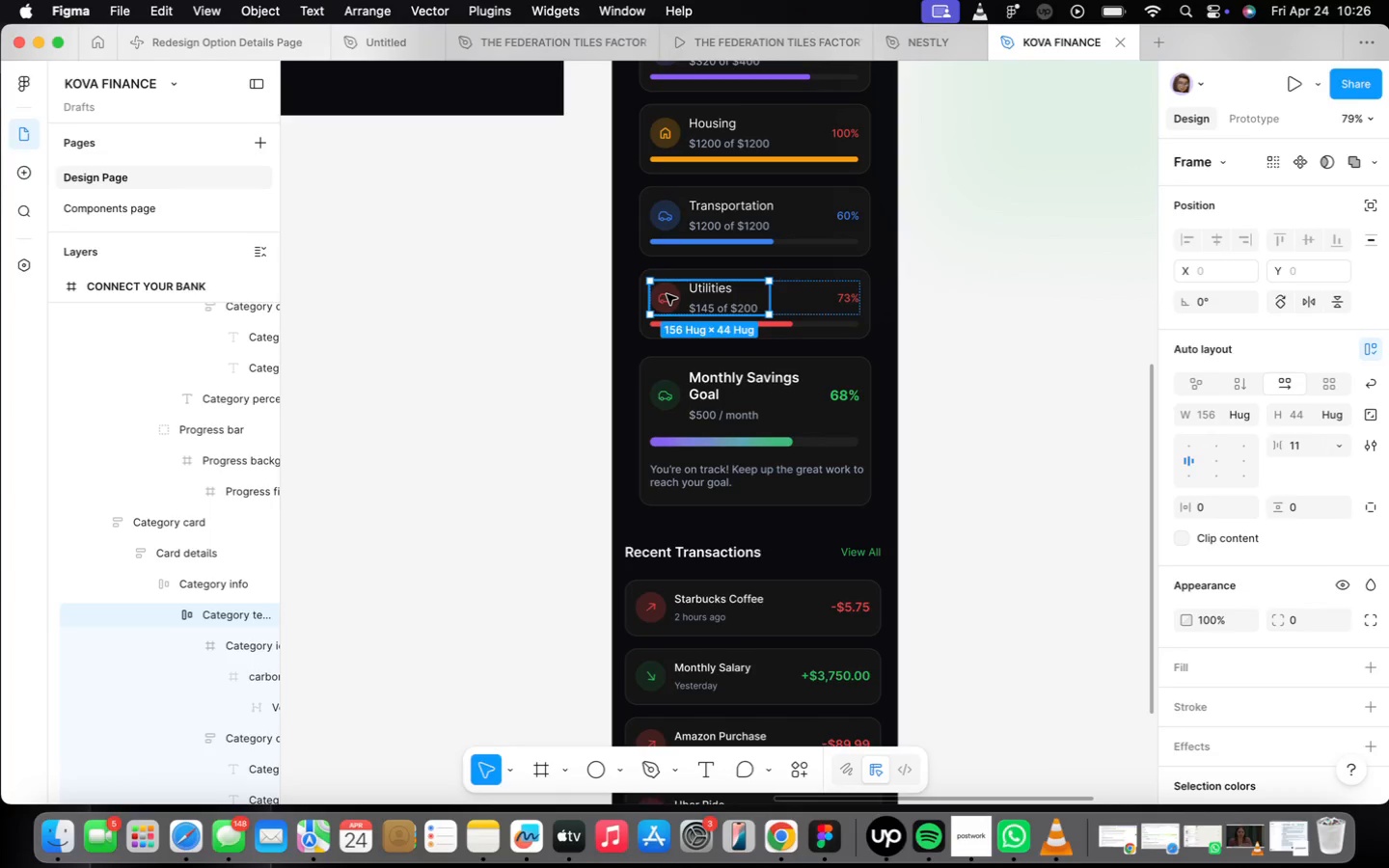 
triple_click([667, 294])
 